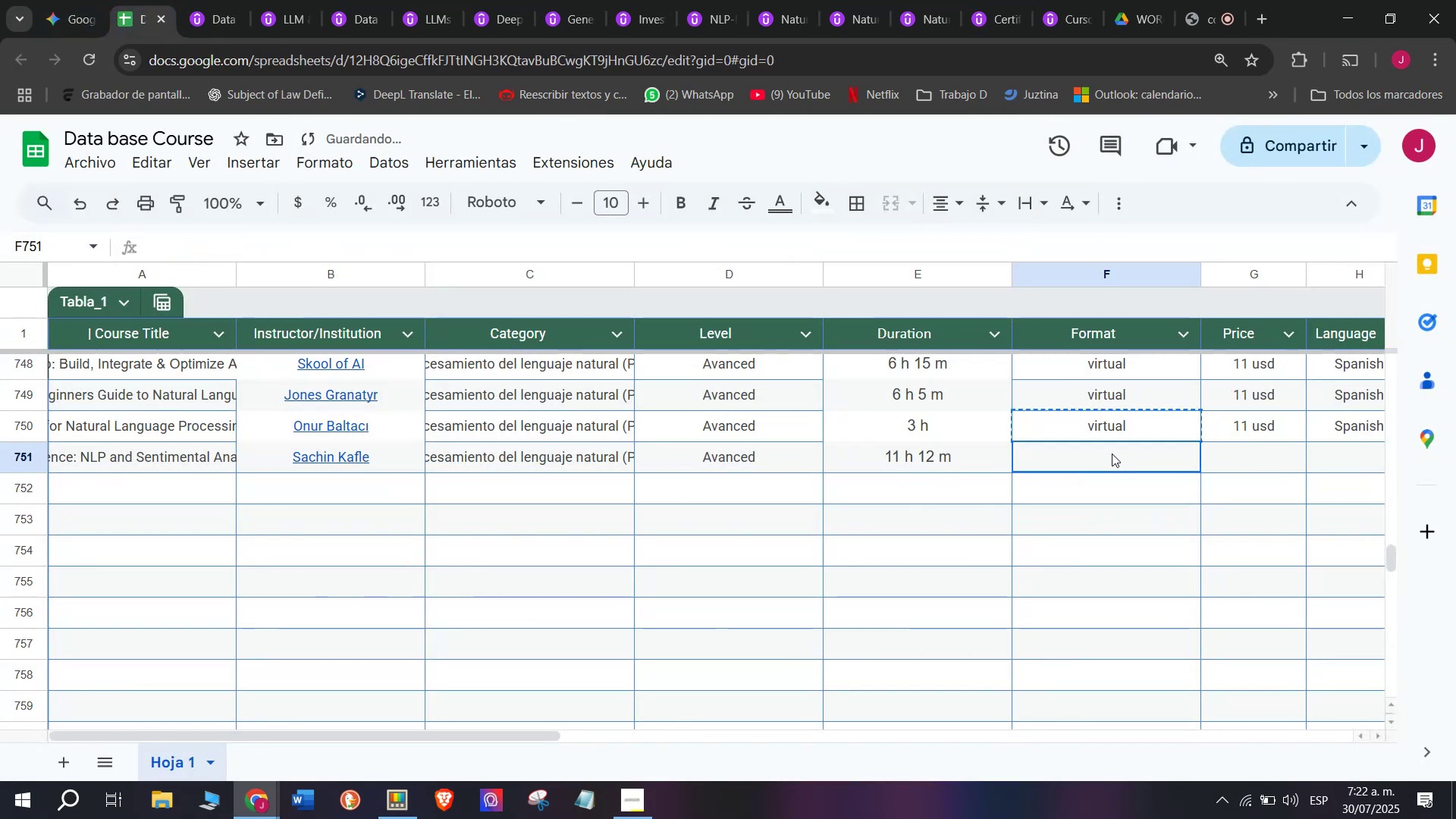 
double_click([1112, 453])
 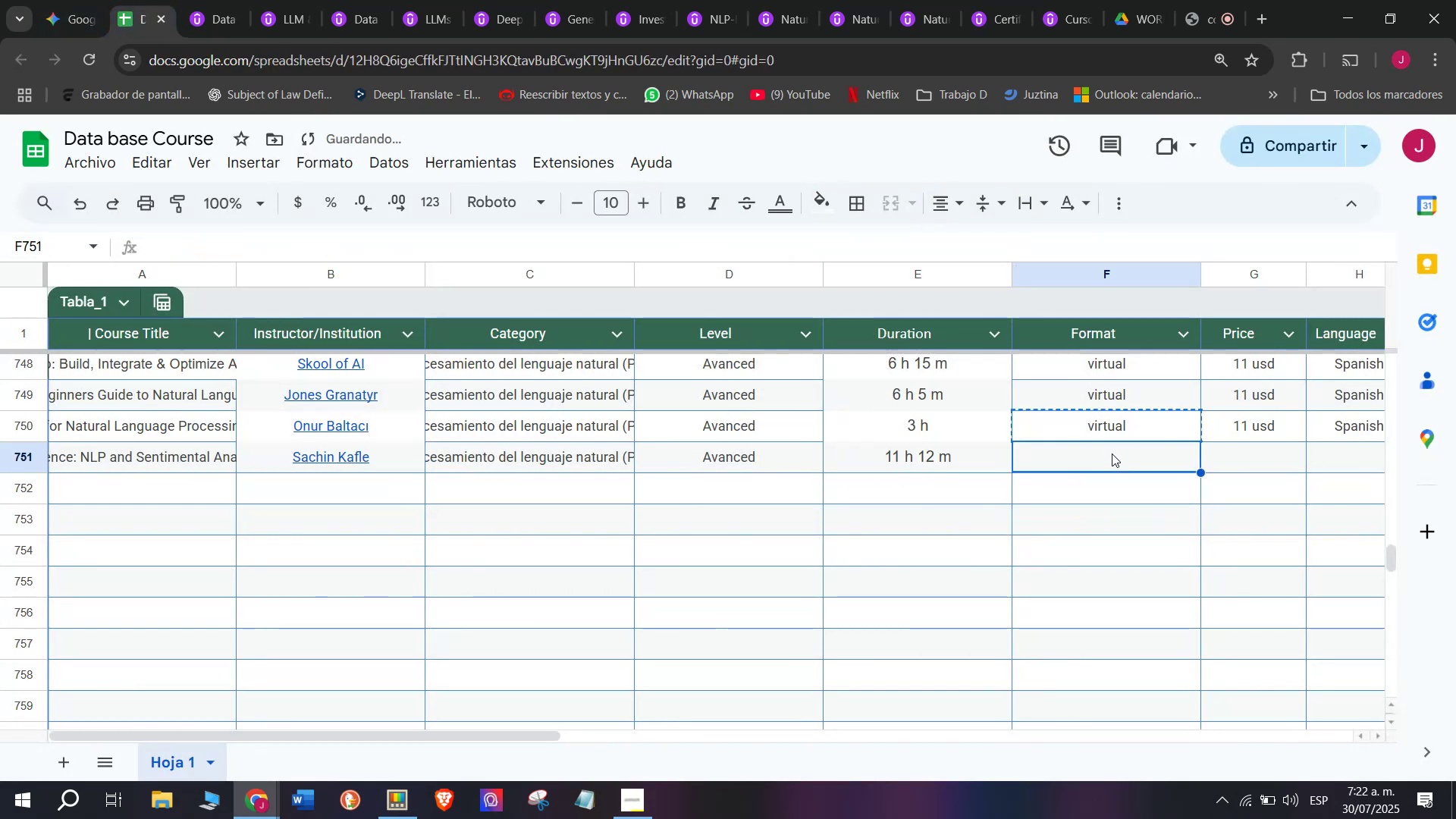 
key(Control+ControlLeft)
 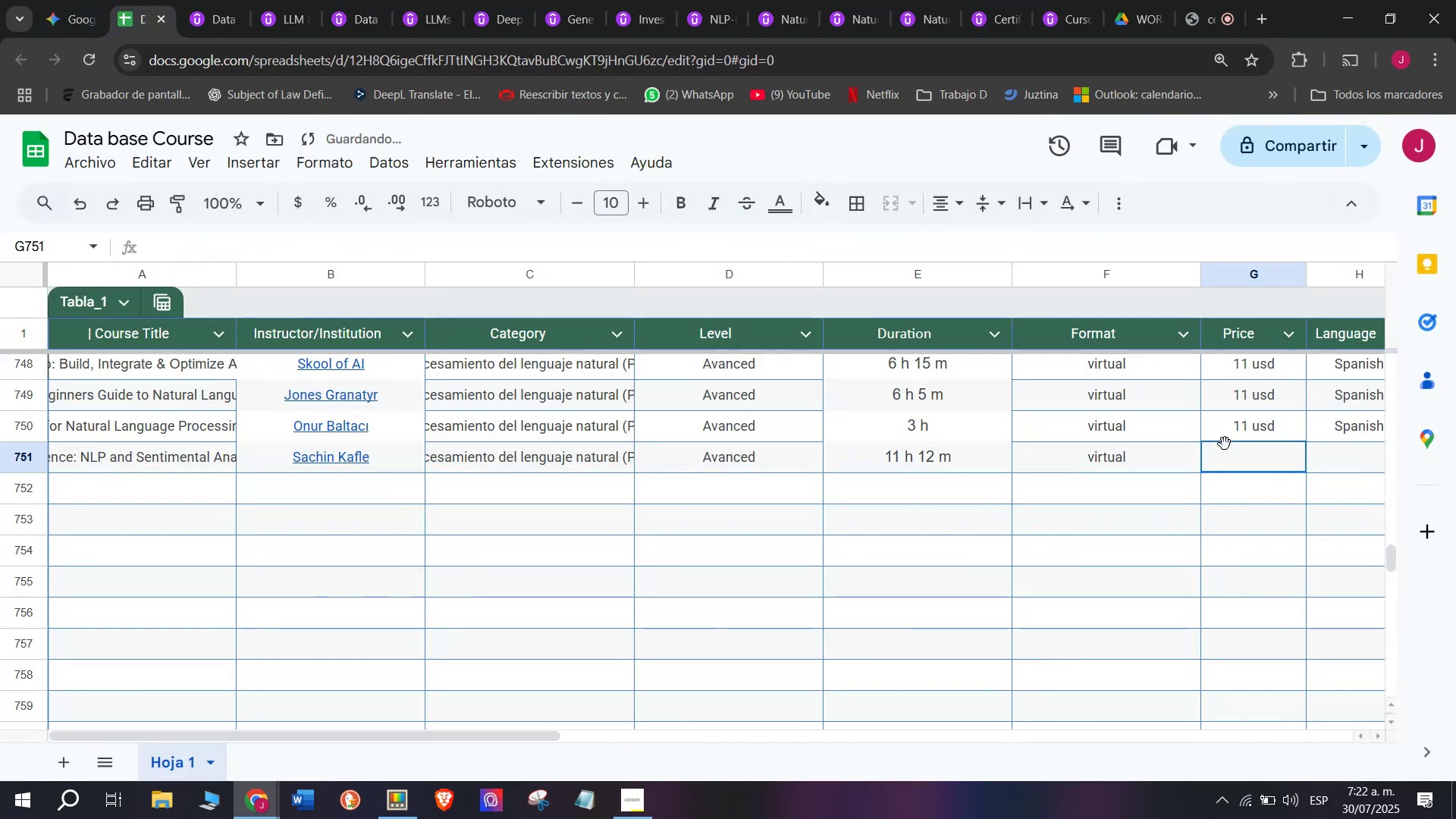 
key(Z)
 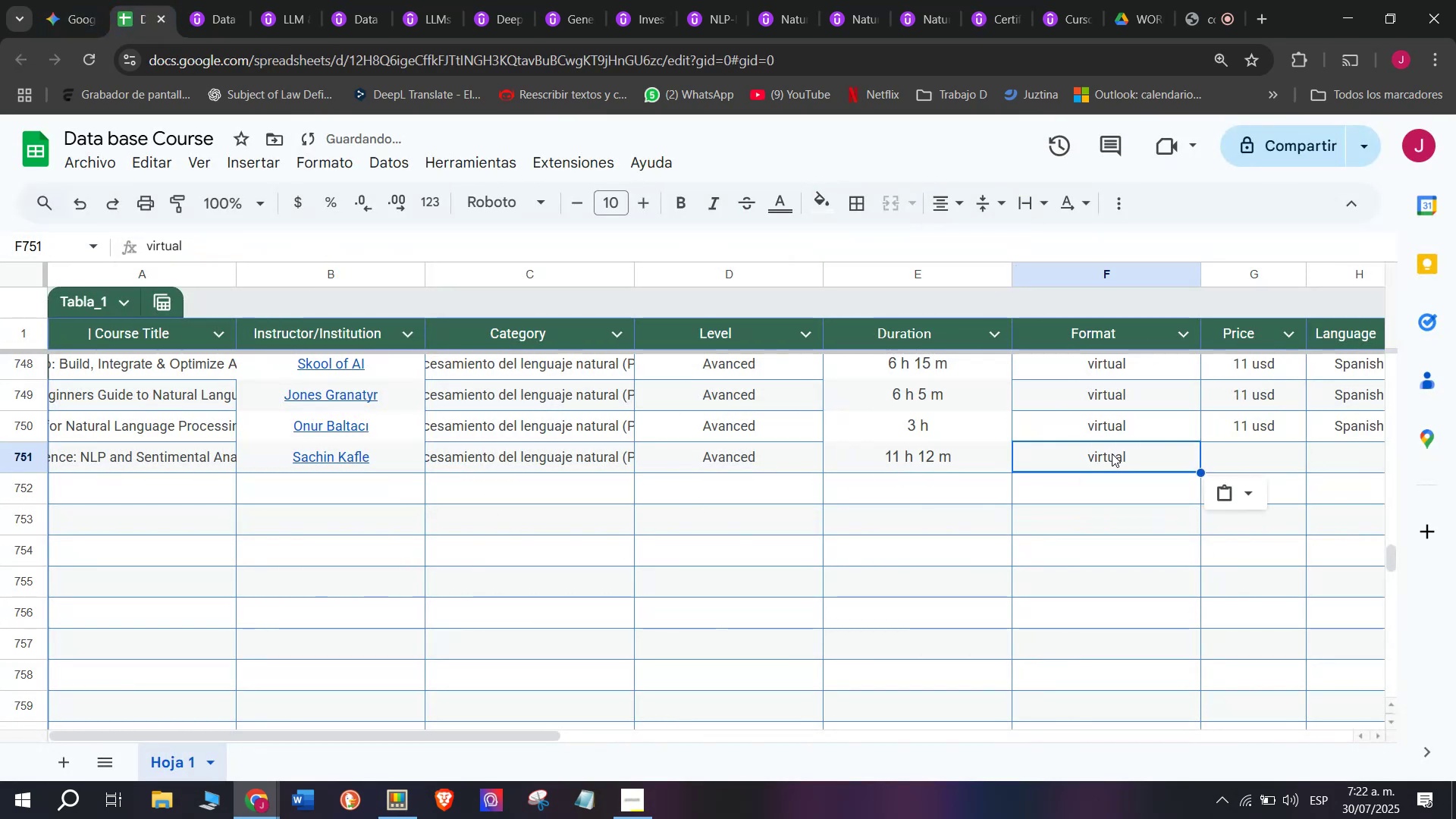 
key(Control+V)
 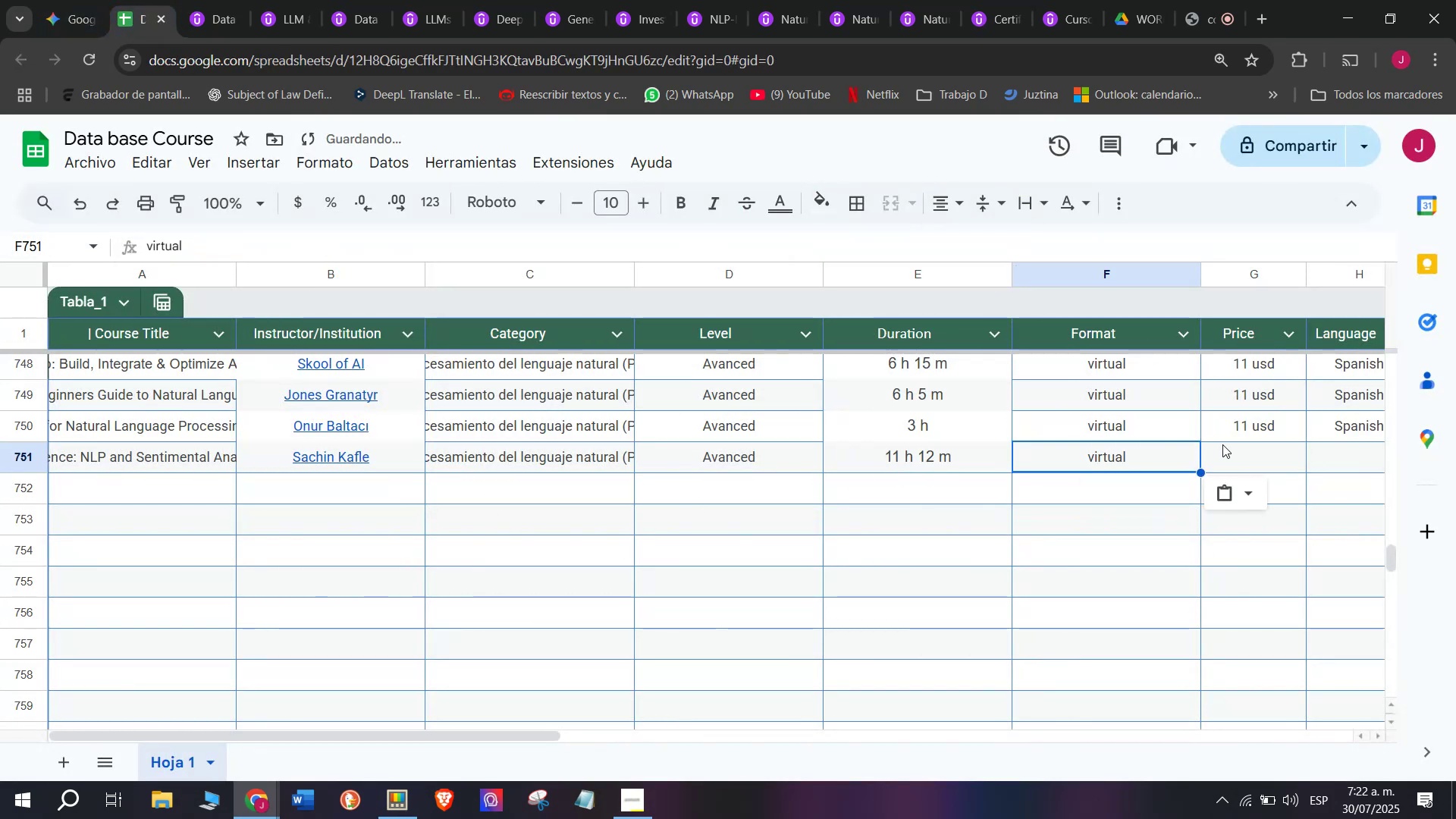 
left_click([1225, 444])
 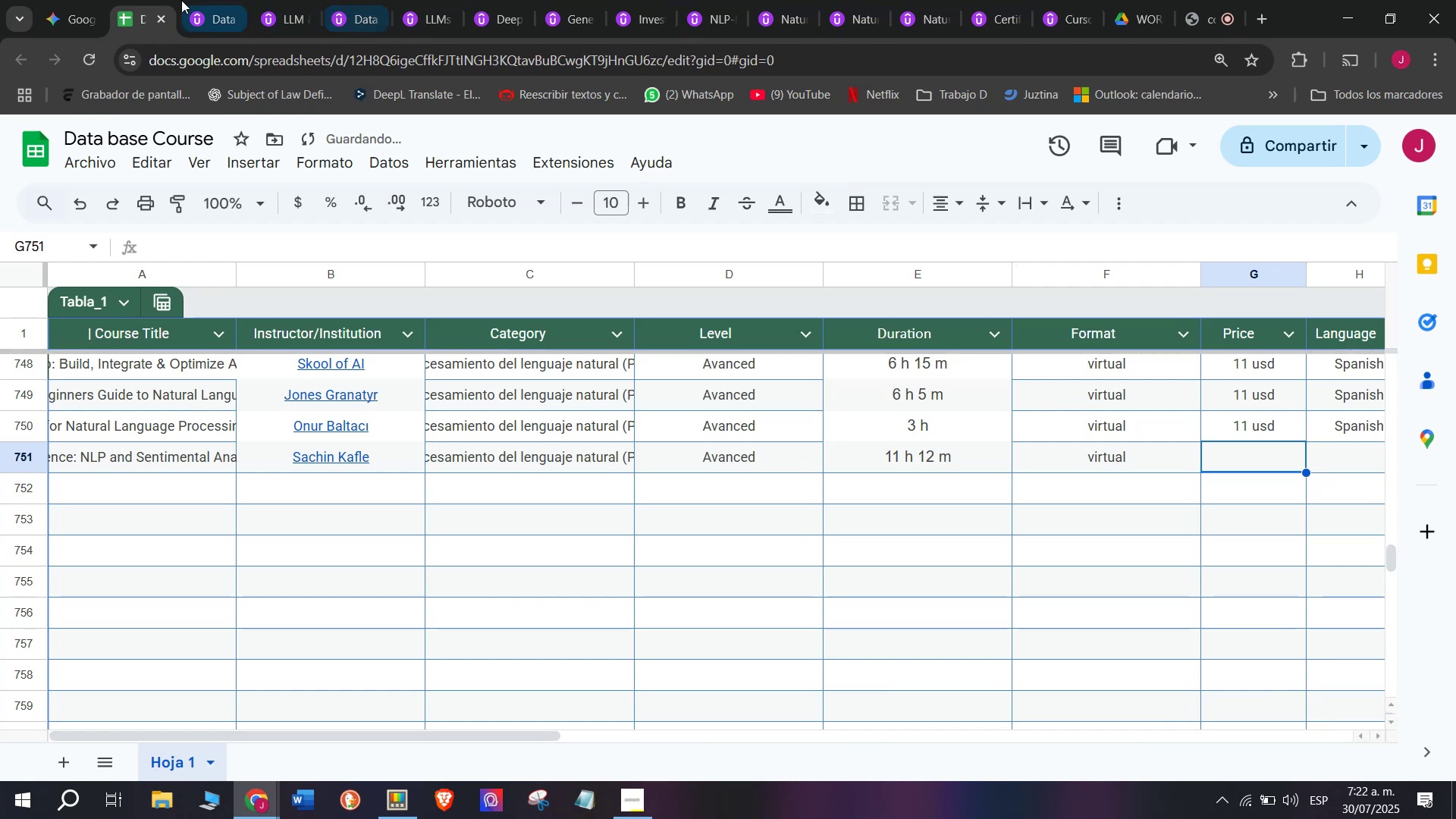 
left_click([181, 0])
 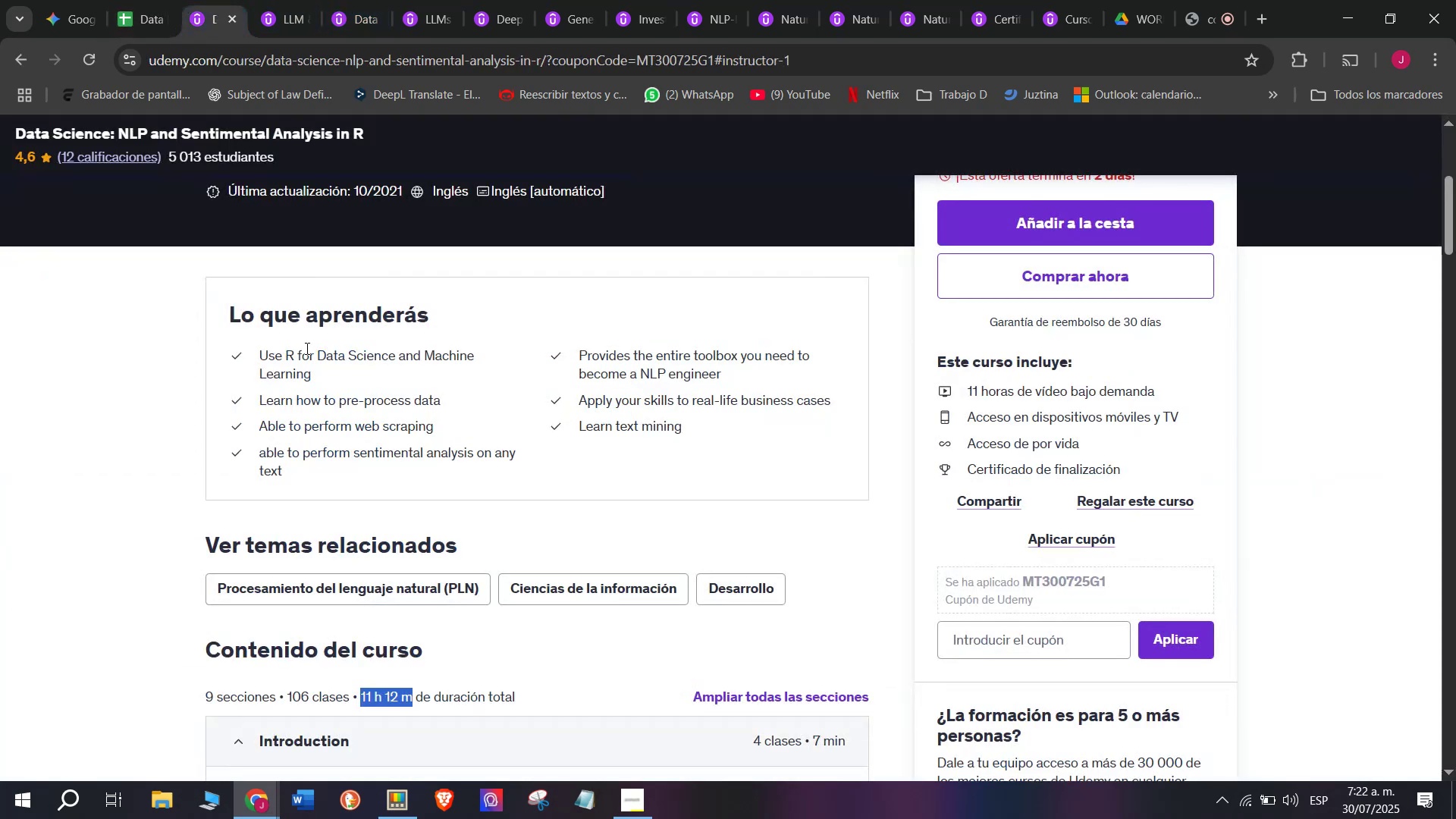 
scroll: coordinate [297, 463], scroll_direction: up, amount: 3.0
 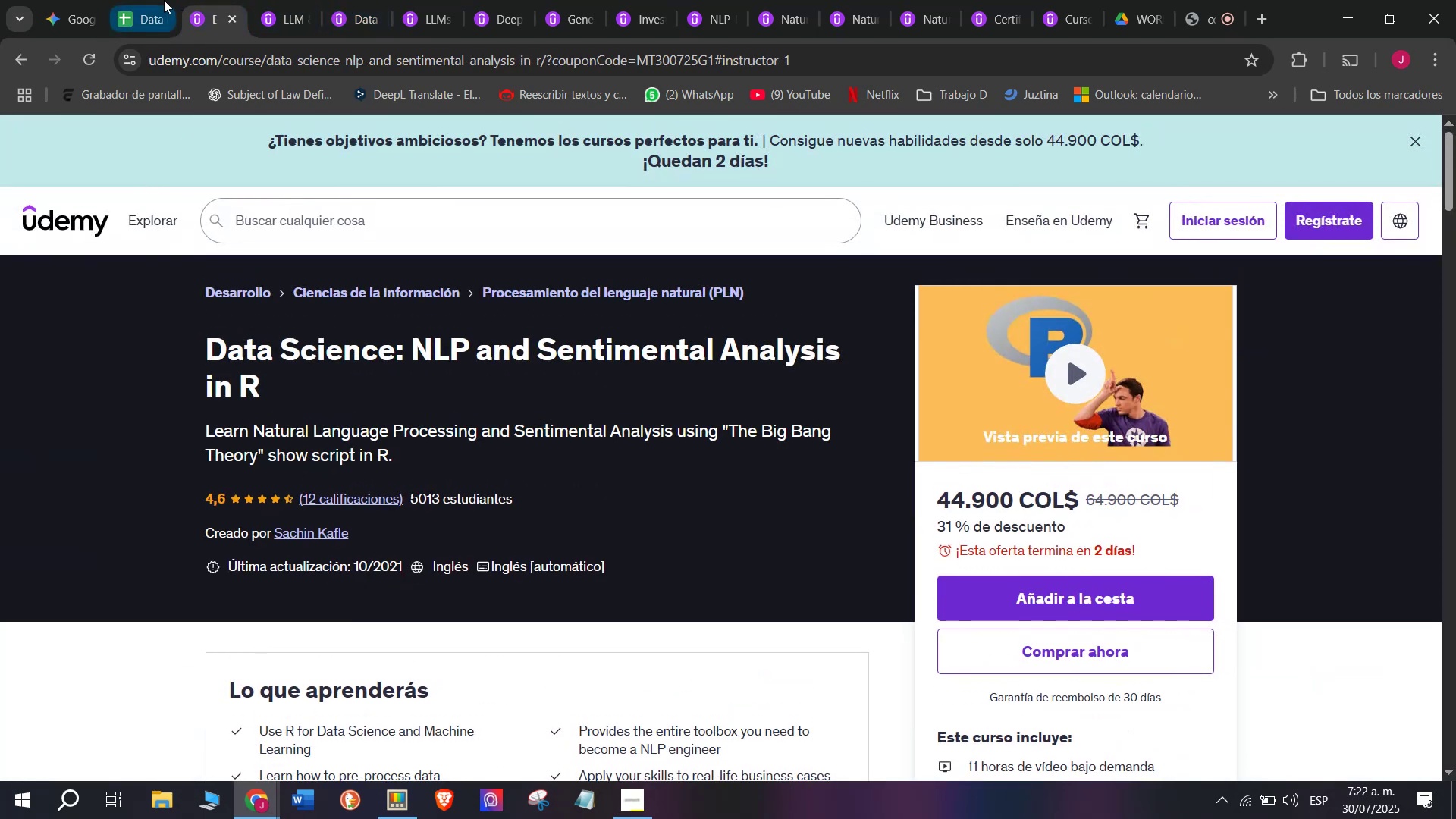 
left_click([159, 0])
 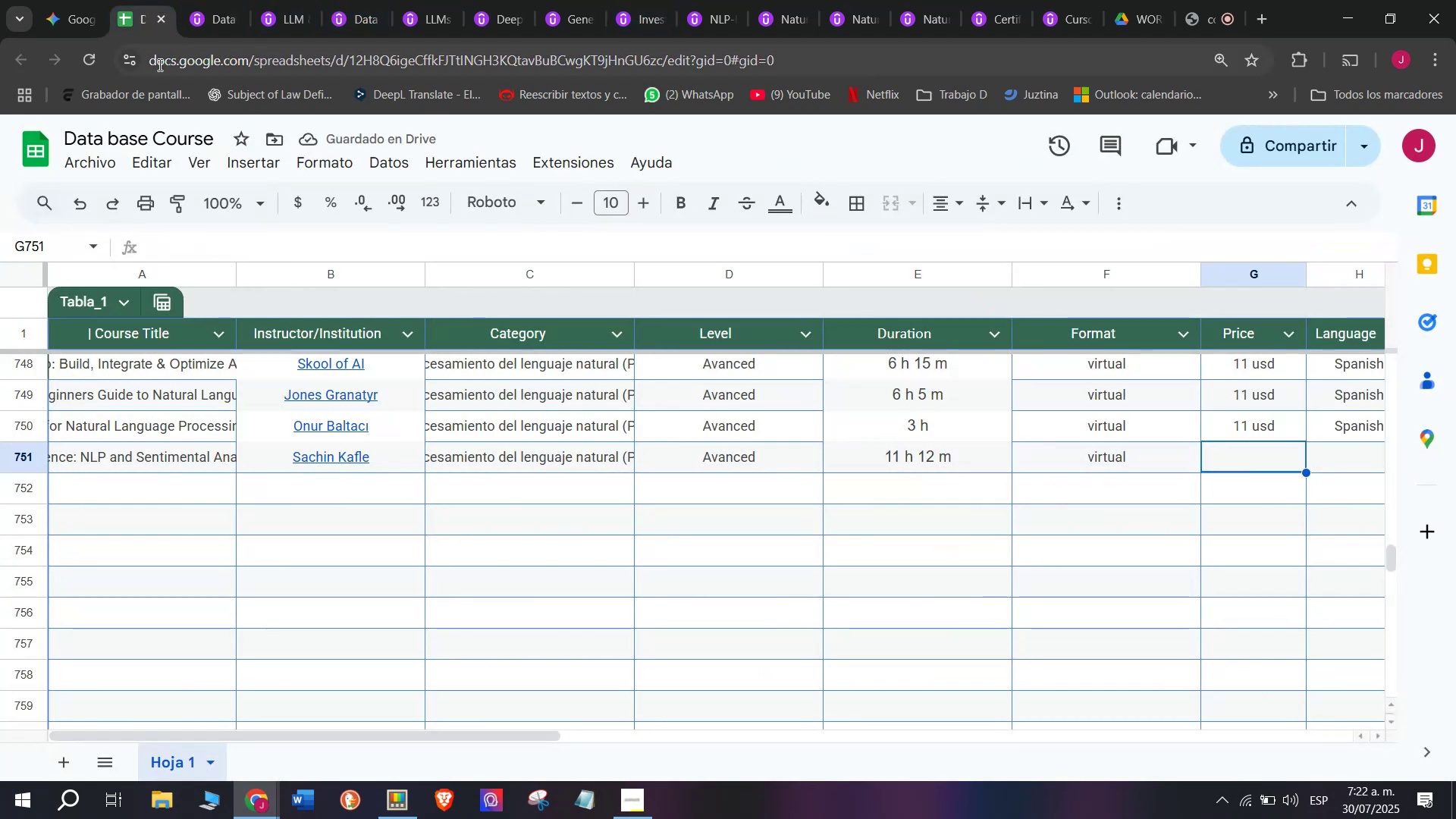 
left_click([234, 0])
 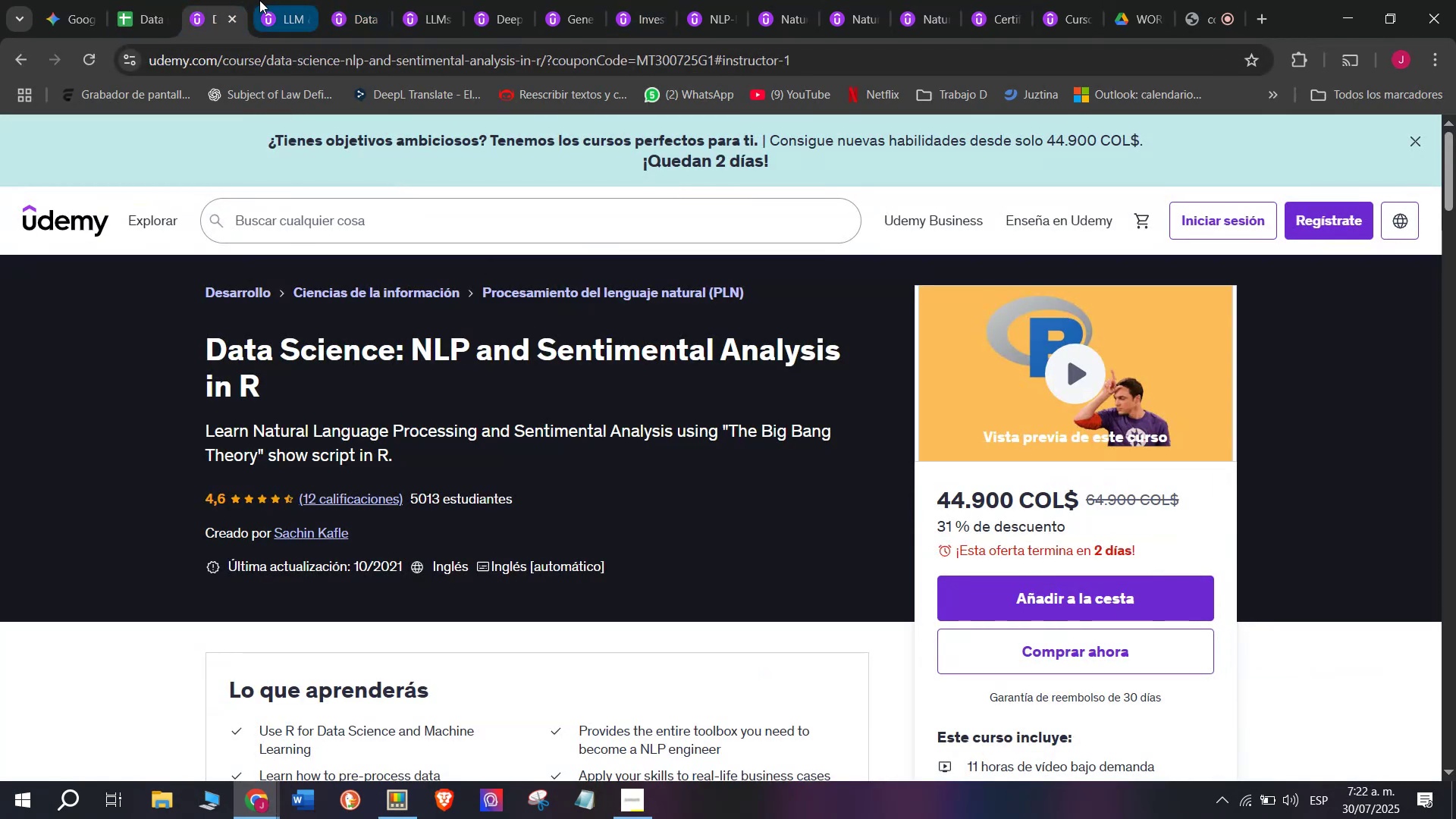 
left_click([140, 0])
 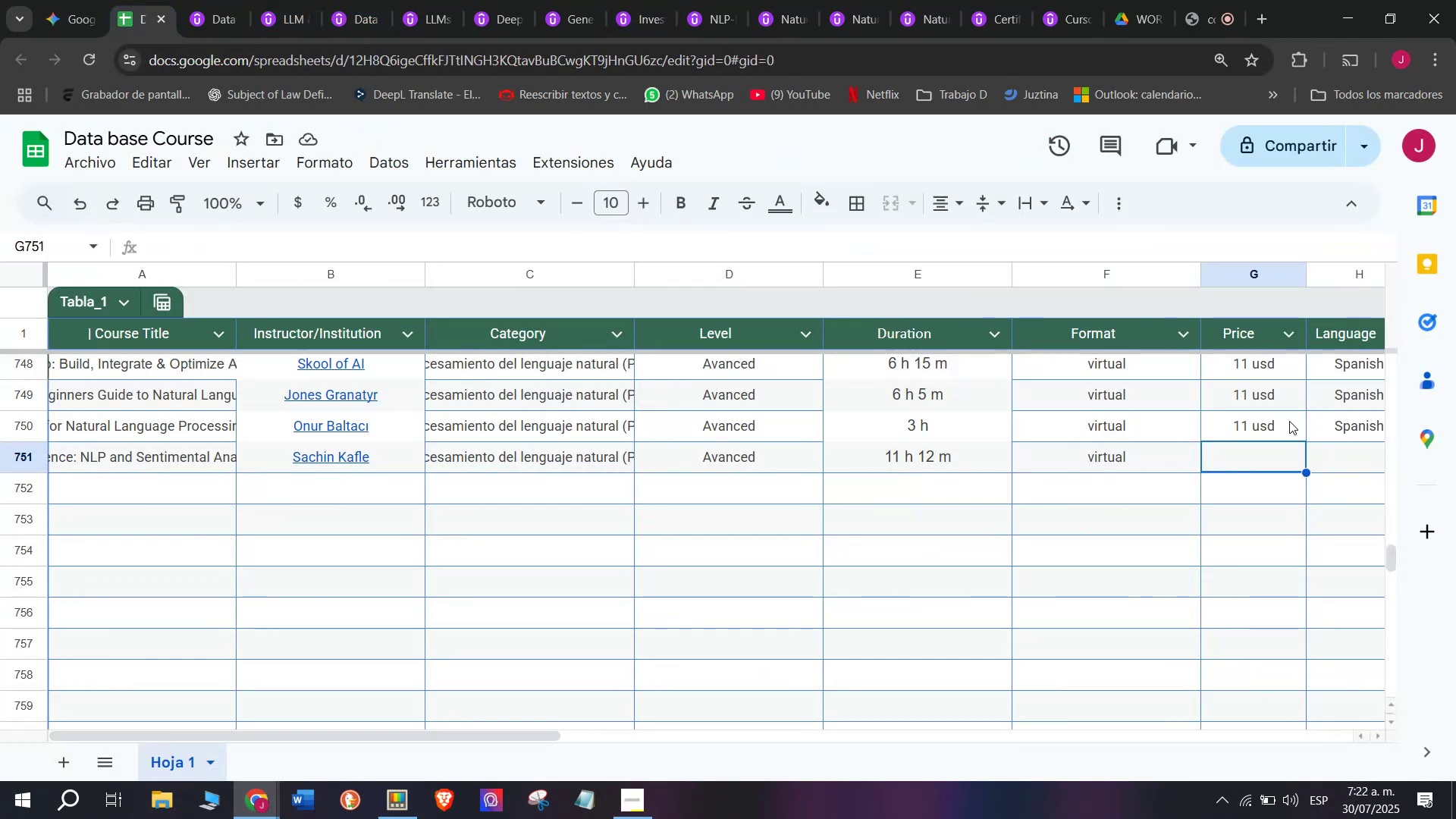 
left_click([1226, 419])
 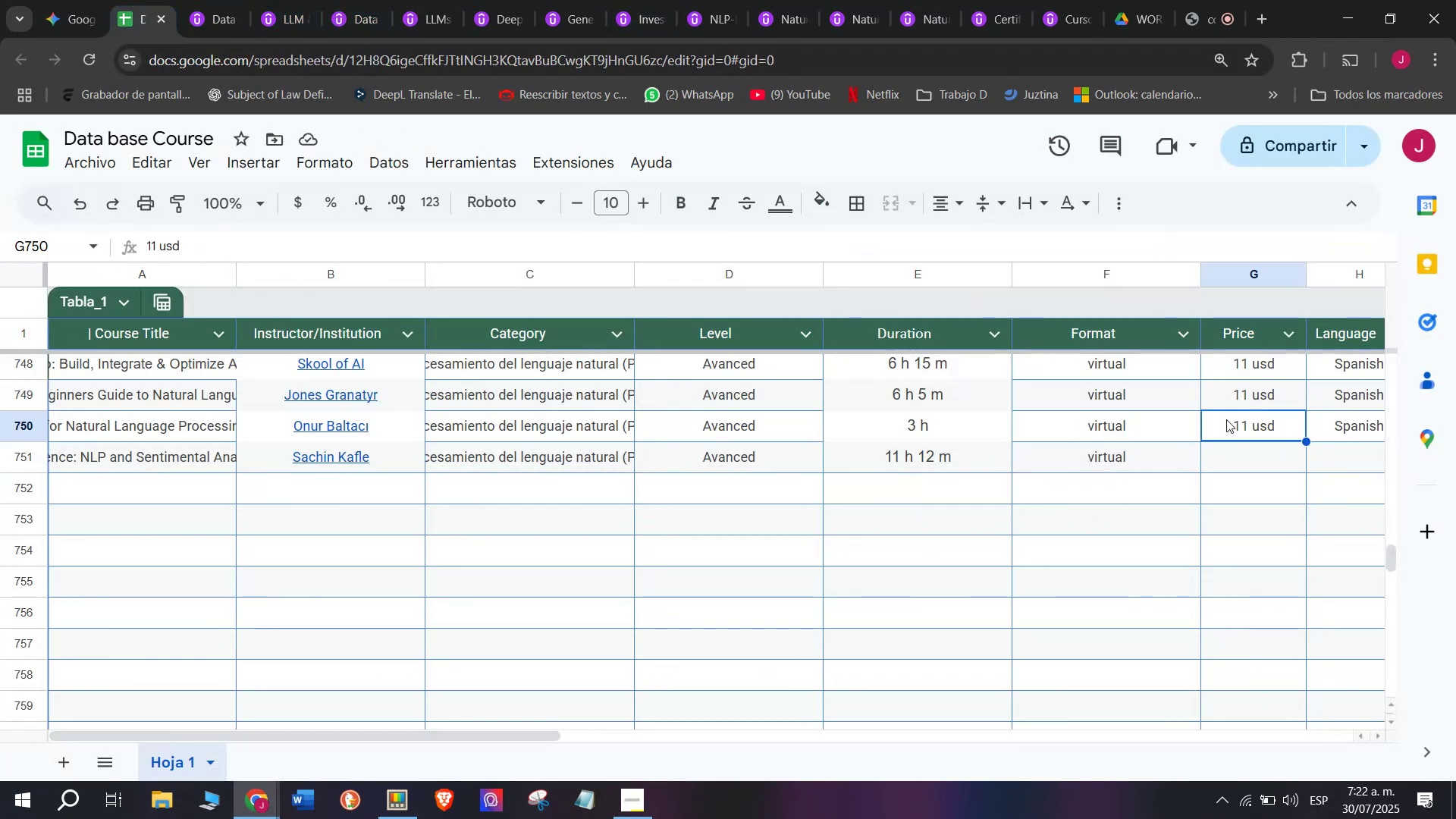 
key(Control+ControlLeft)
 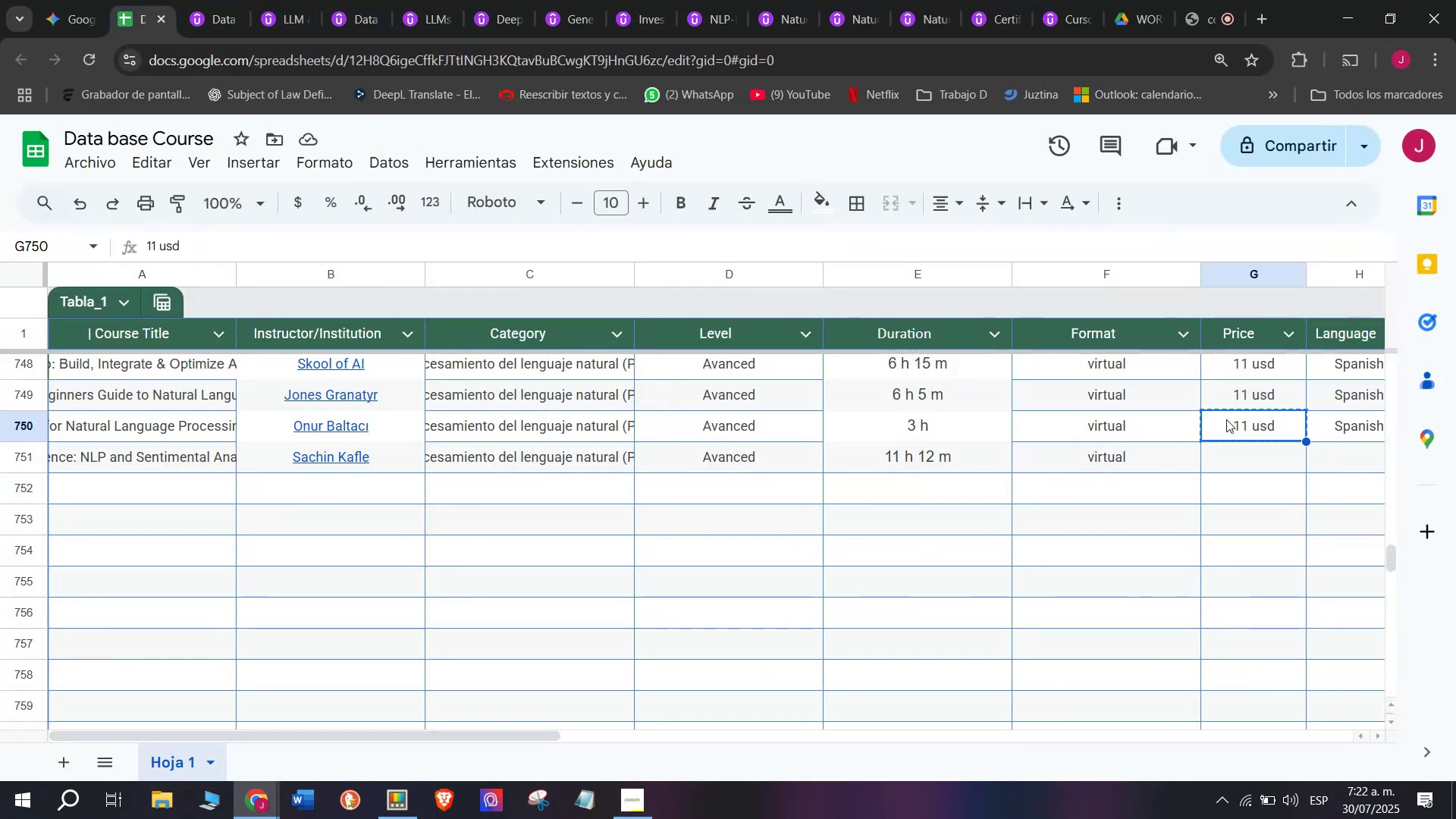 
key(Break)
 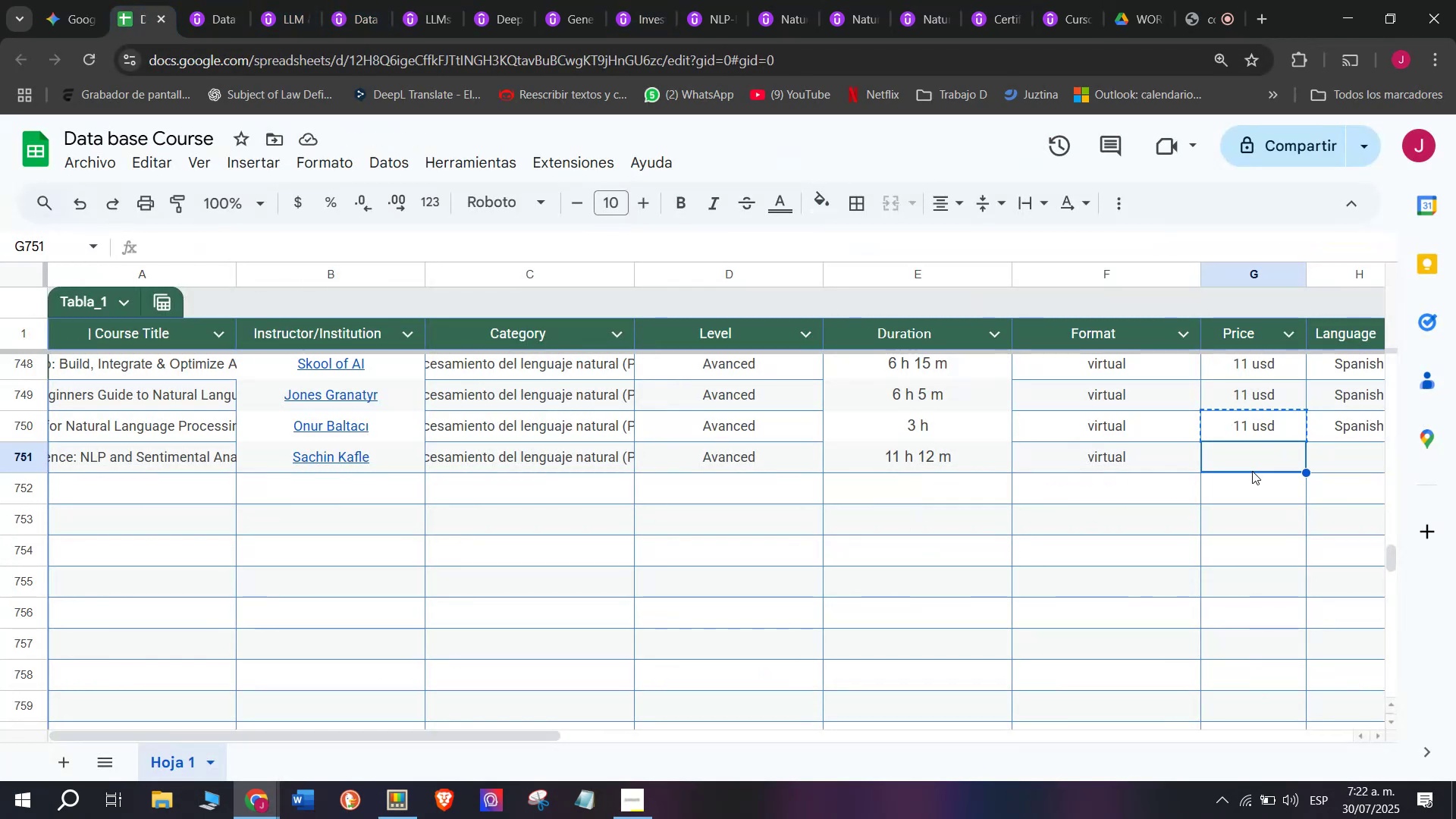 
key(Control+C)
 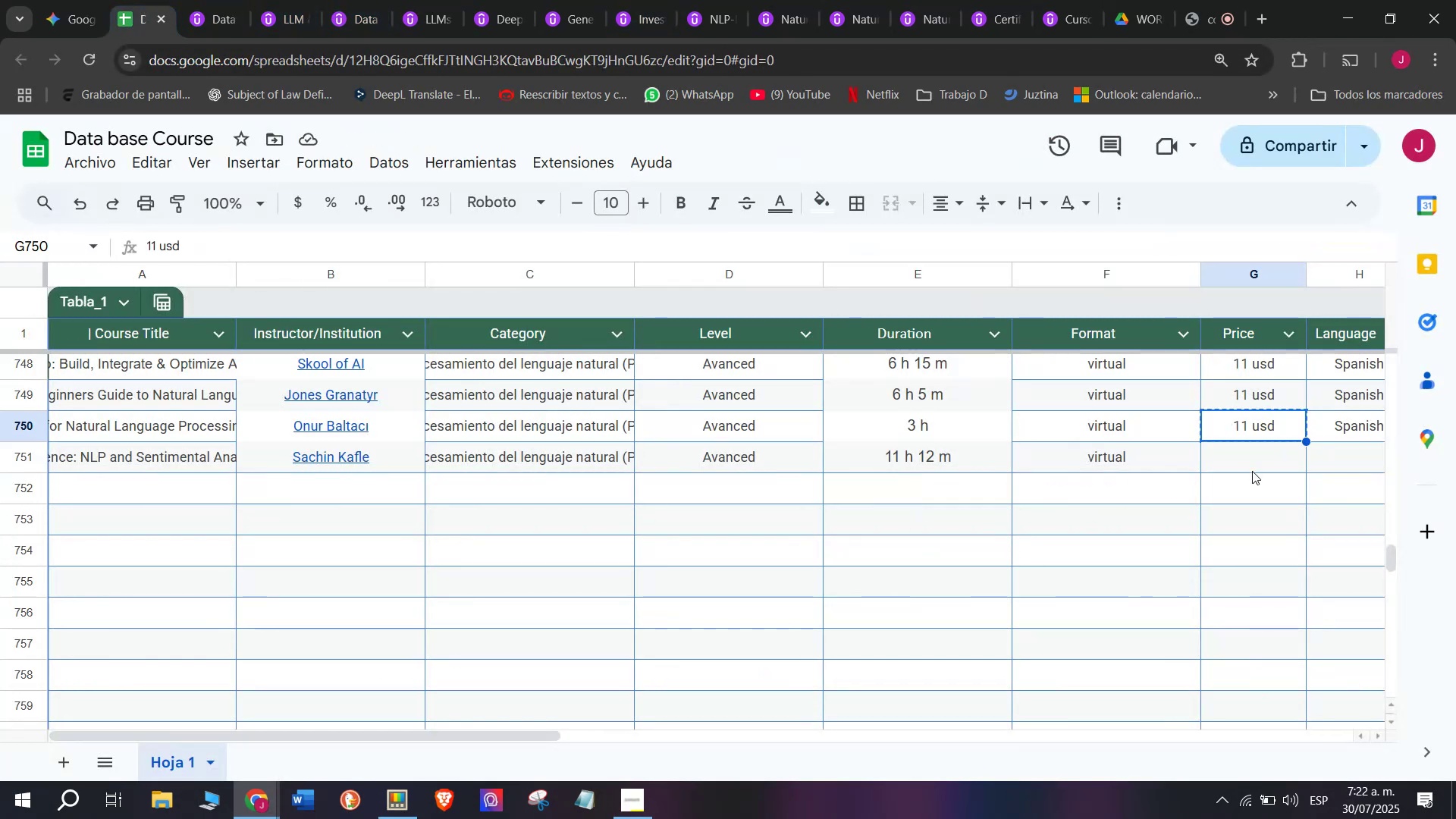 
left_click([1252, 471])
 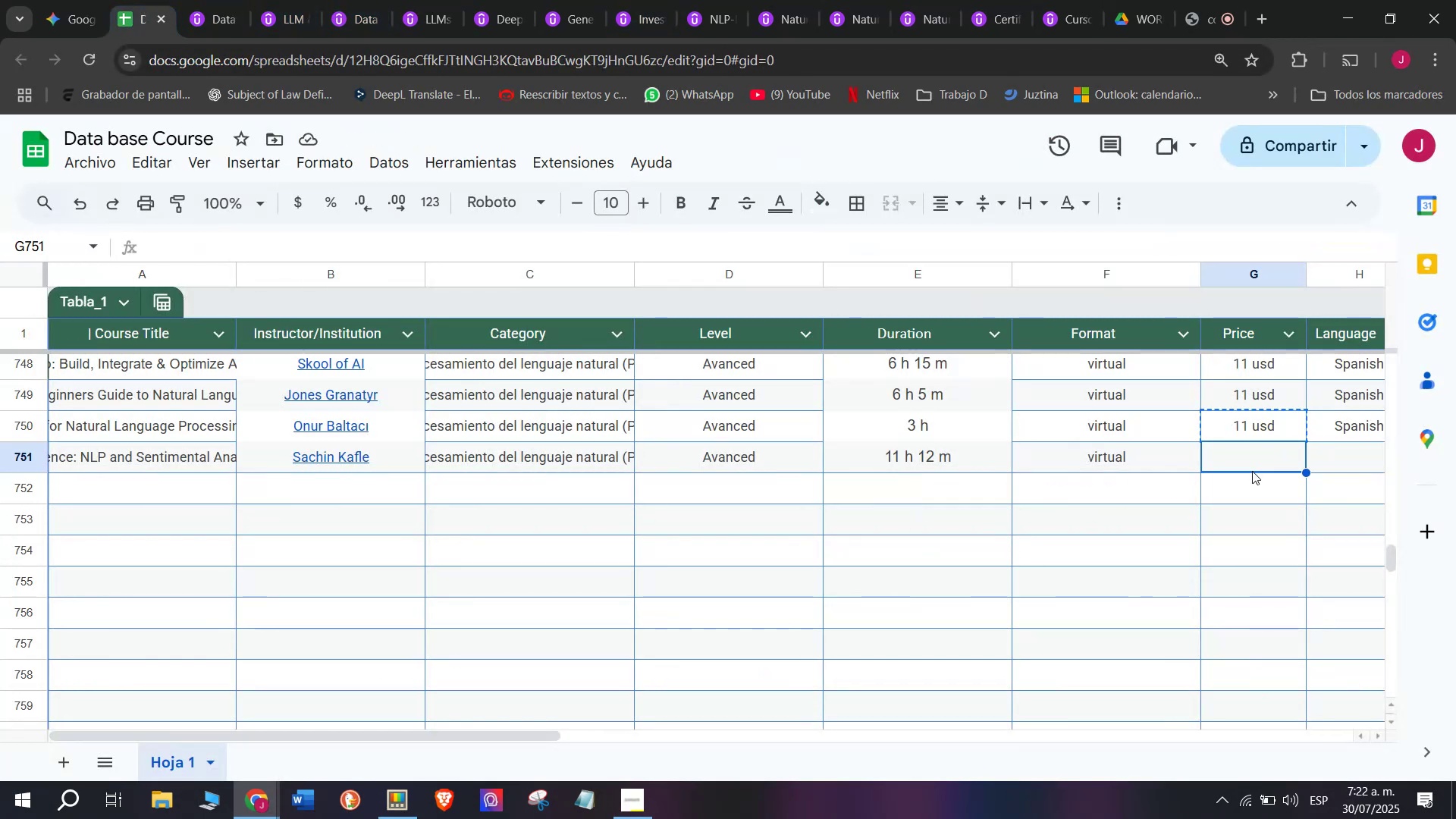 
key(Z)
 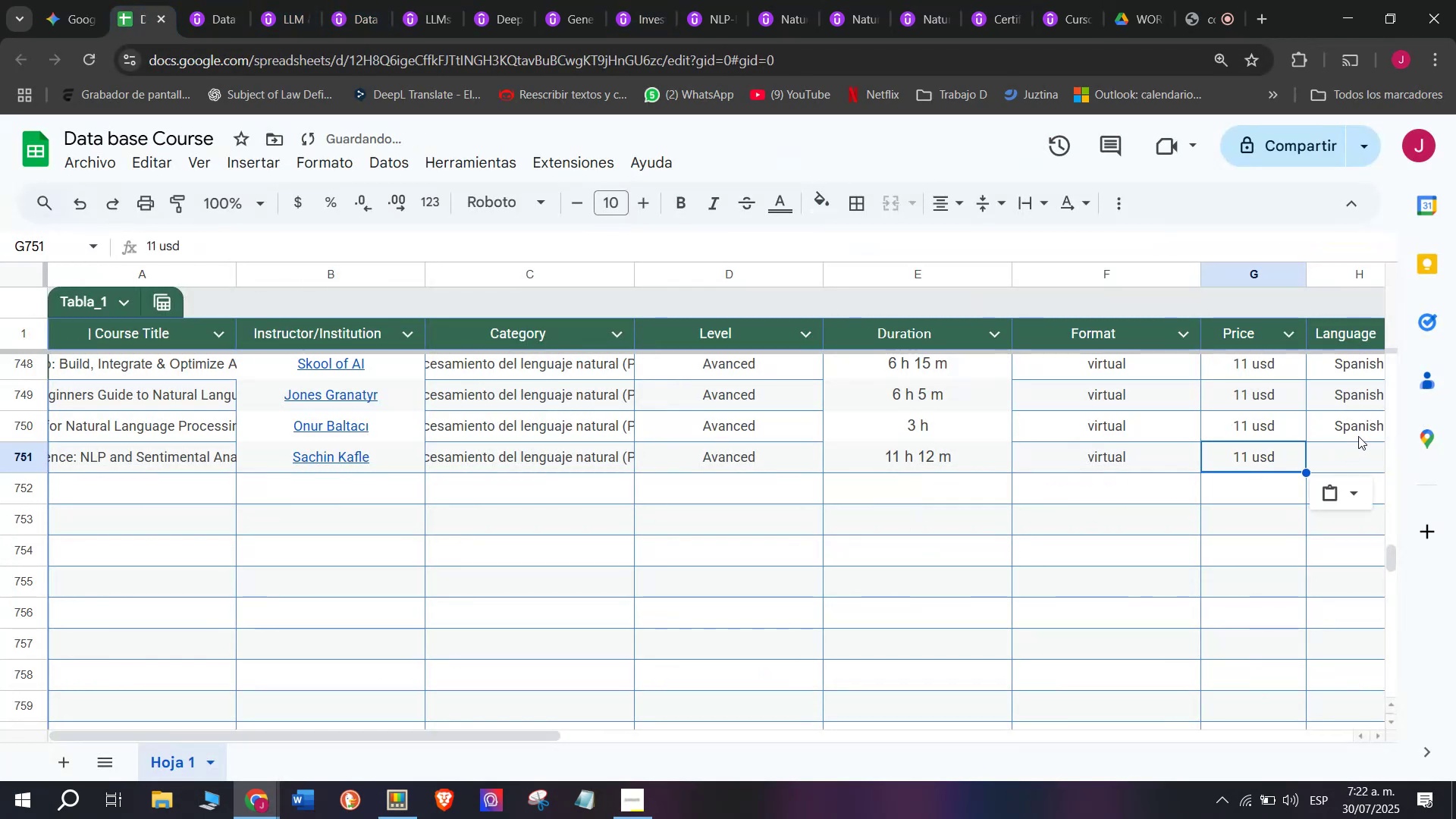 
key(Control+ControlLeft)
 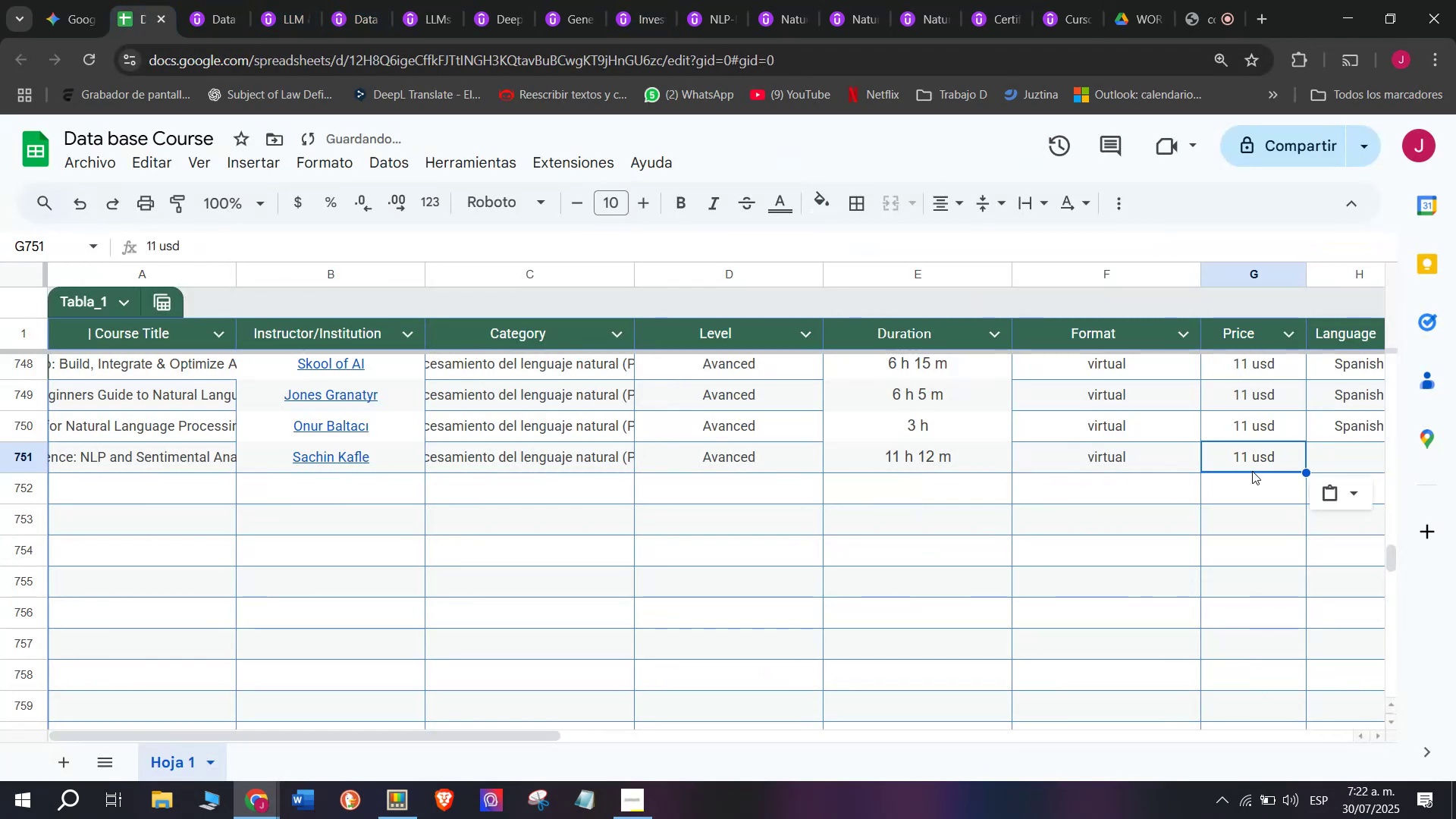 
key(Control+V)
 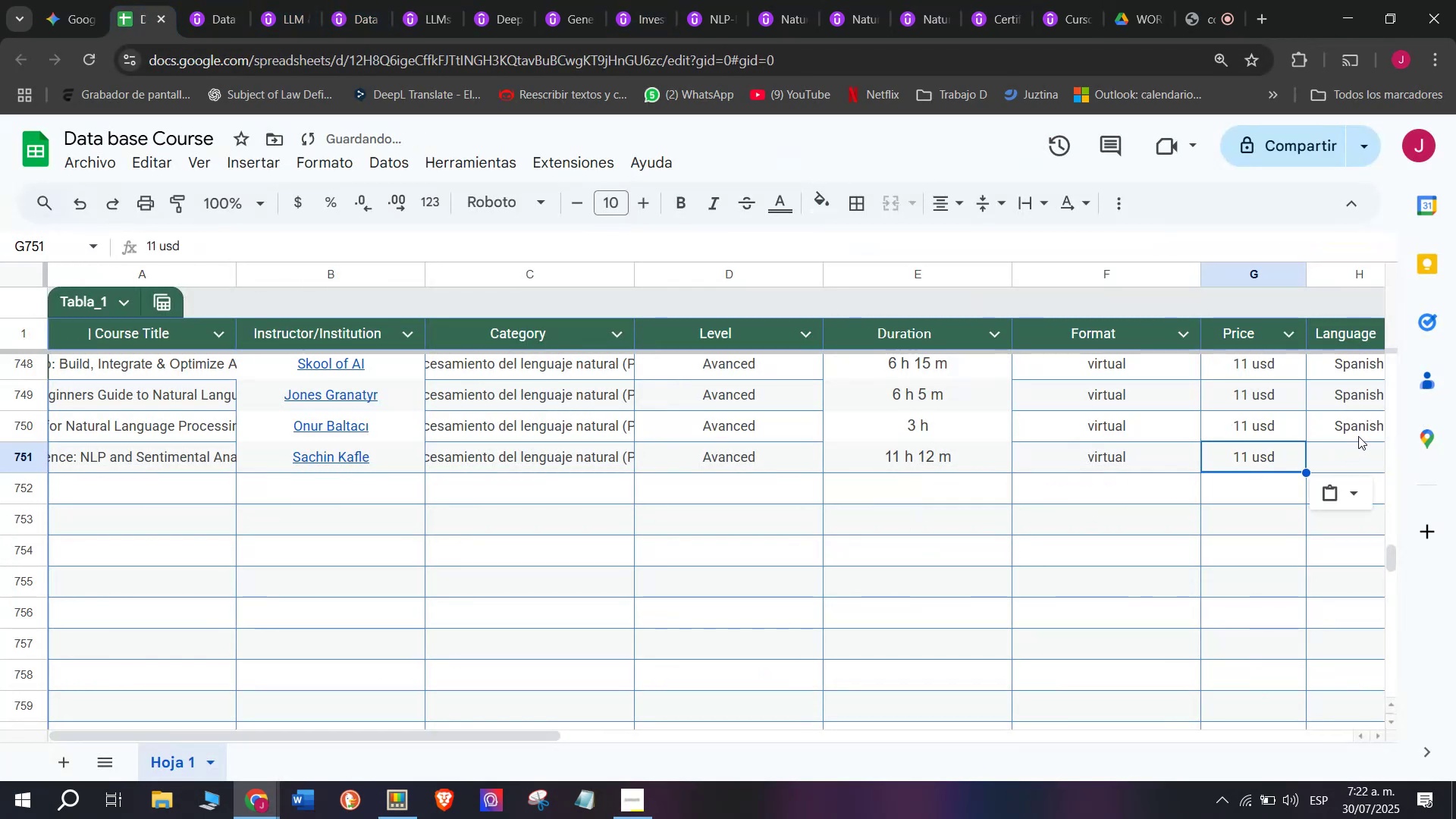 
left_click([1358, 436])
 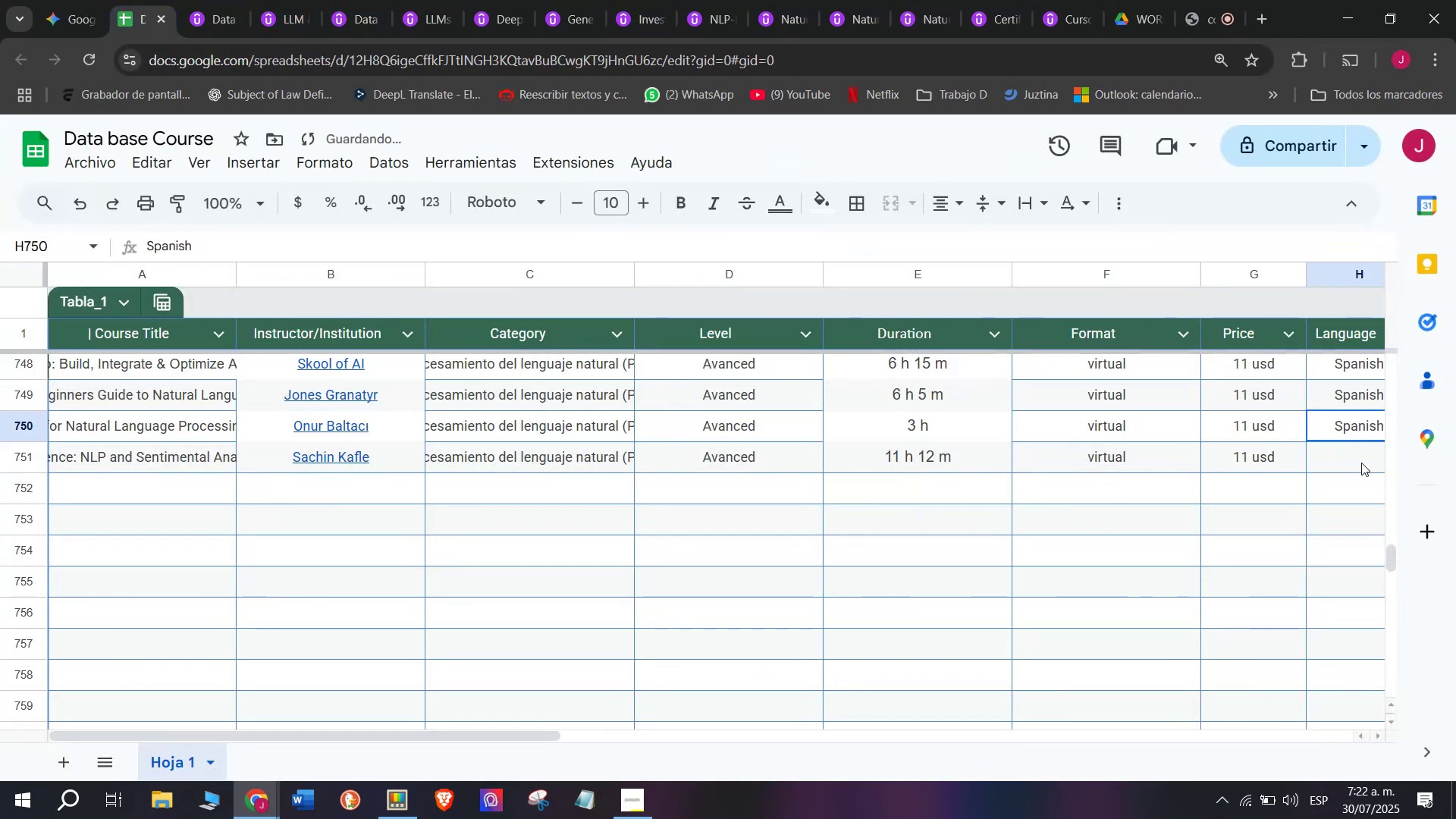 
double_click([1361, 463])
 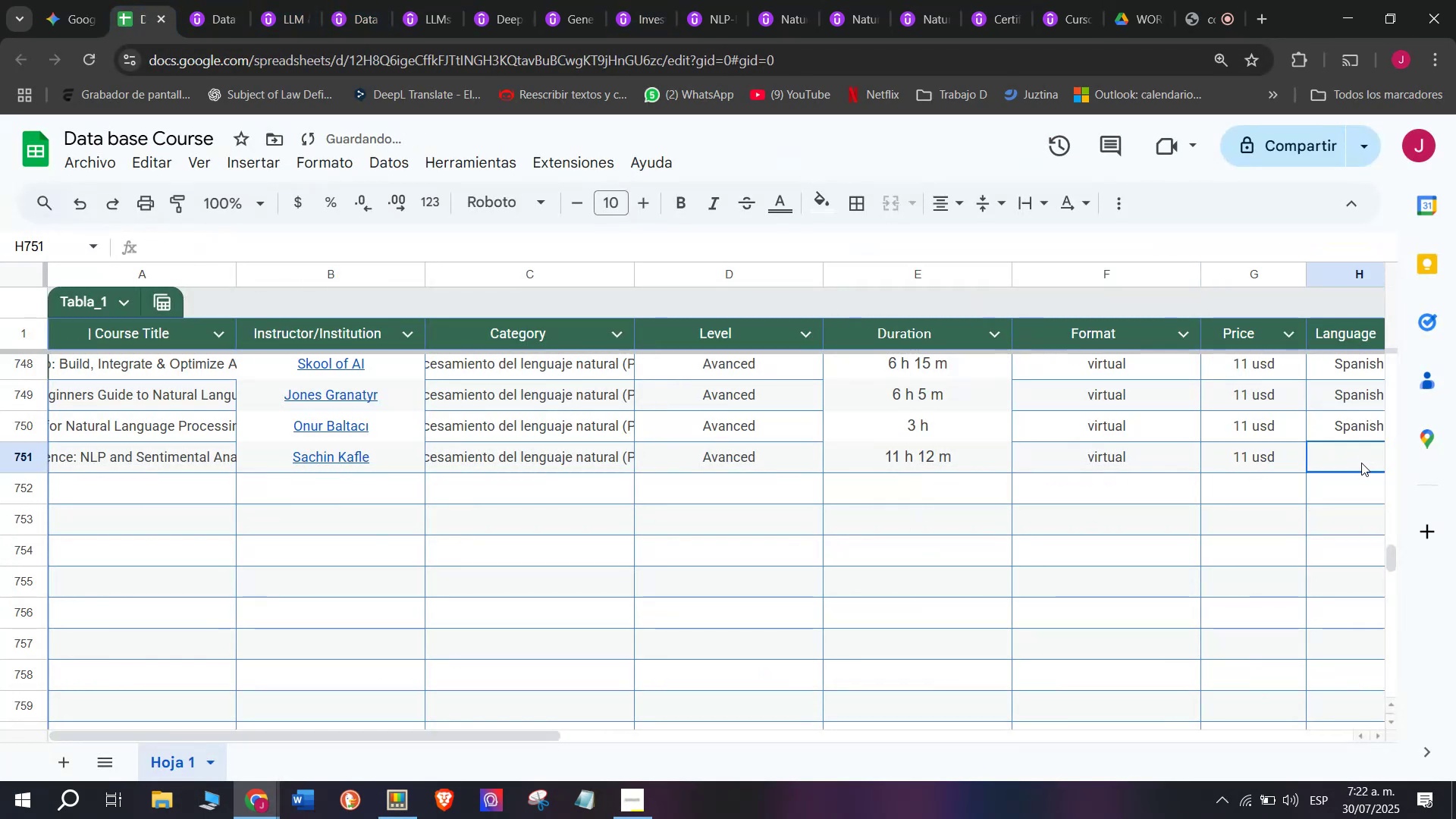 
key(Control+ControlLeft)
 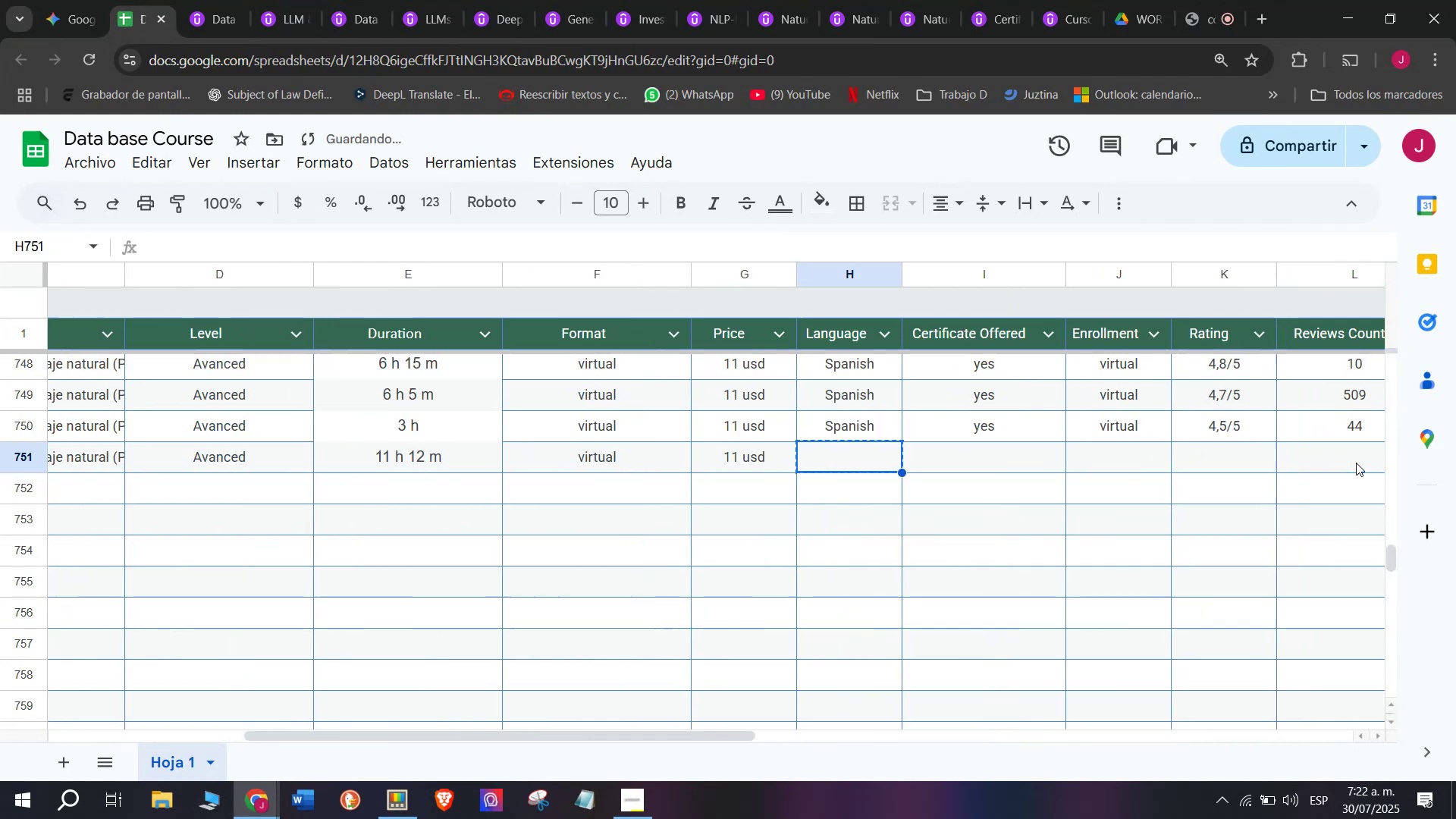 
key(Break)
 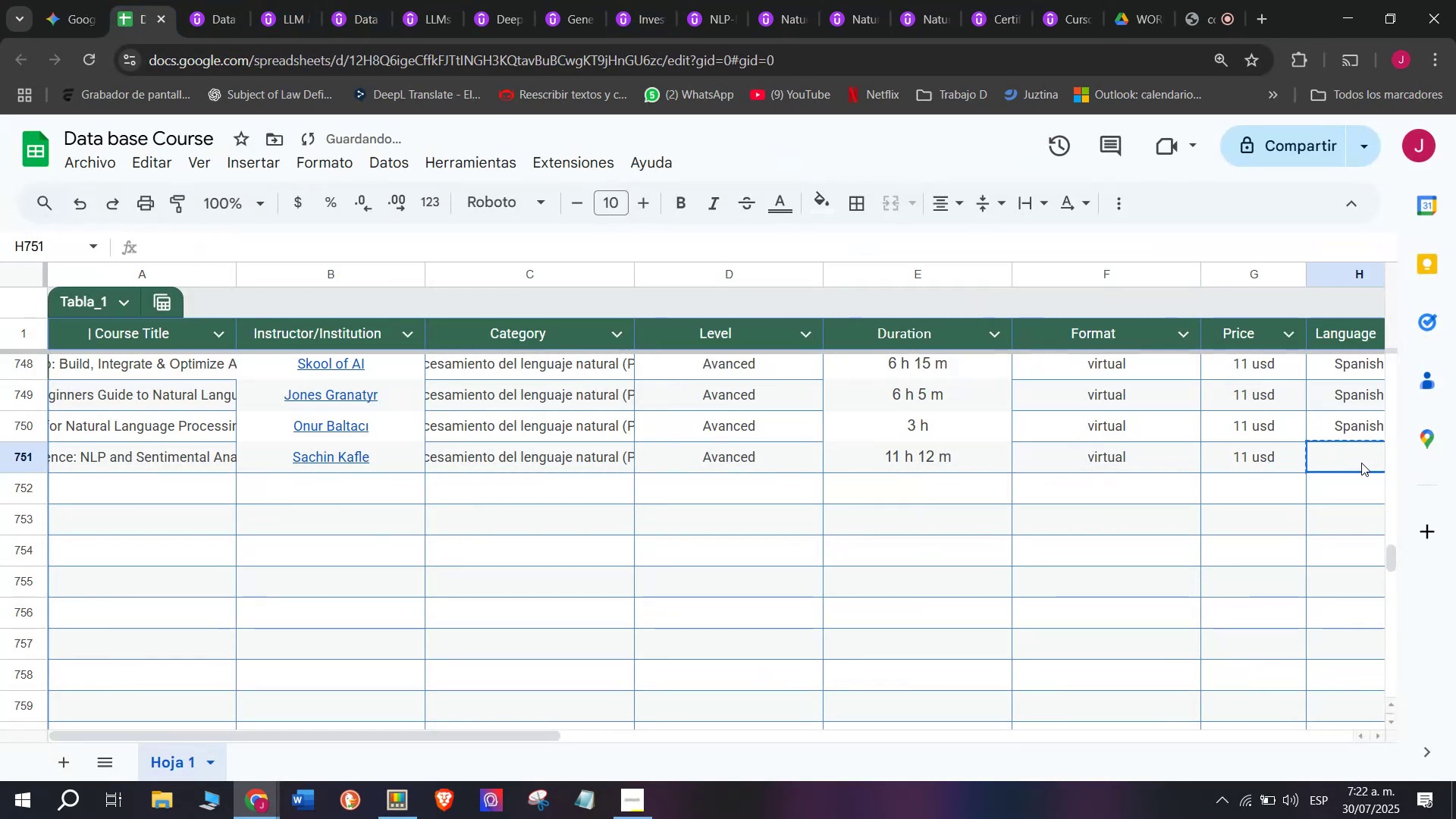 
key(Control+C)
 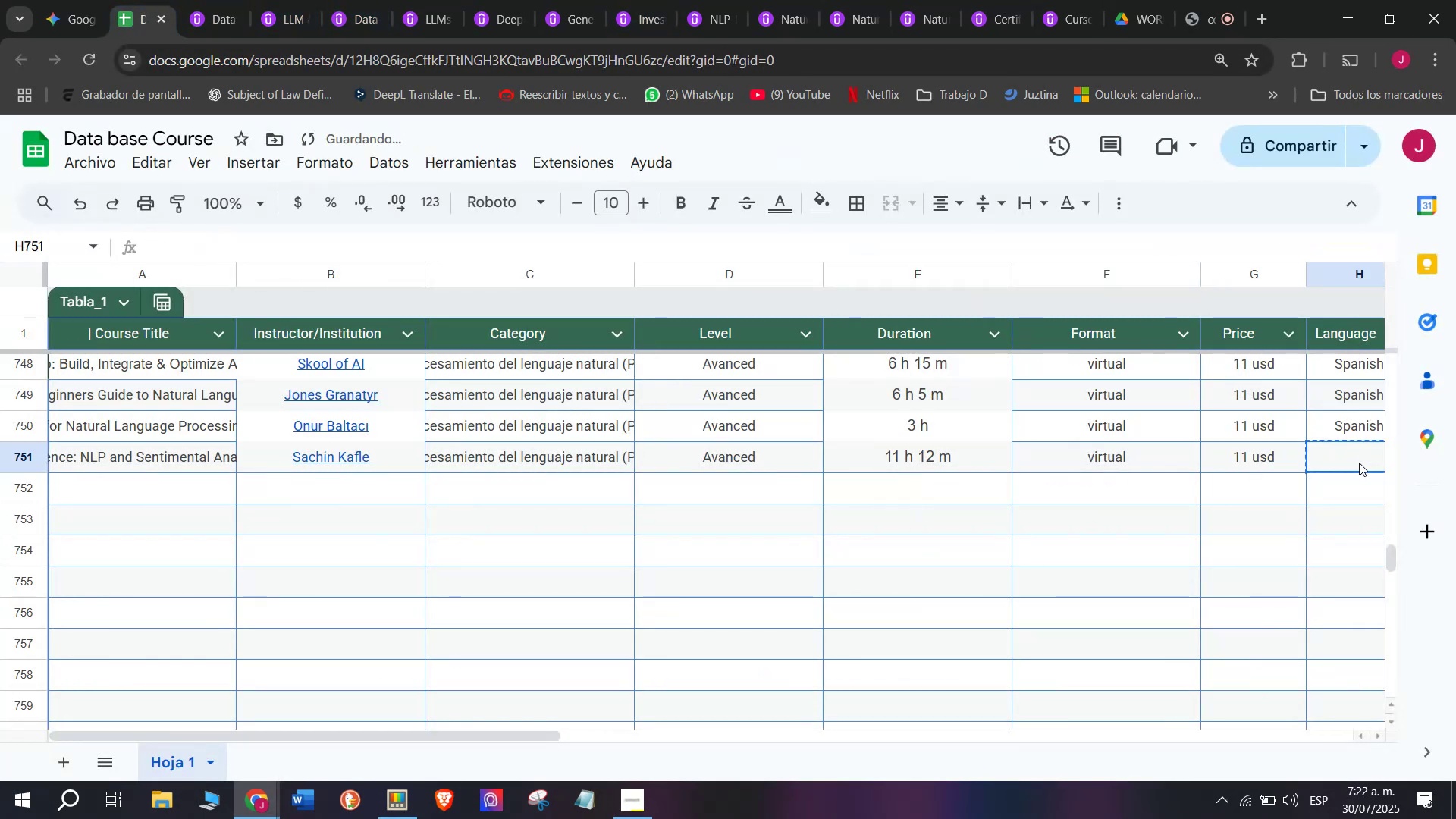 
scroll: coordinate [446, 469], scroll_direction: down, amount: 3.0
 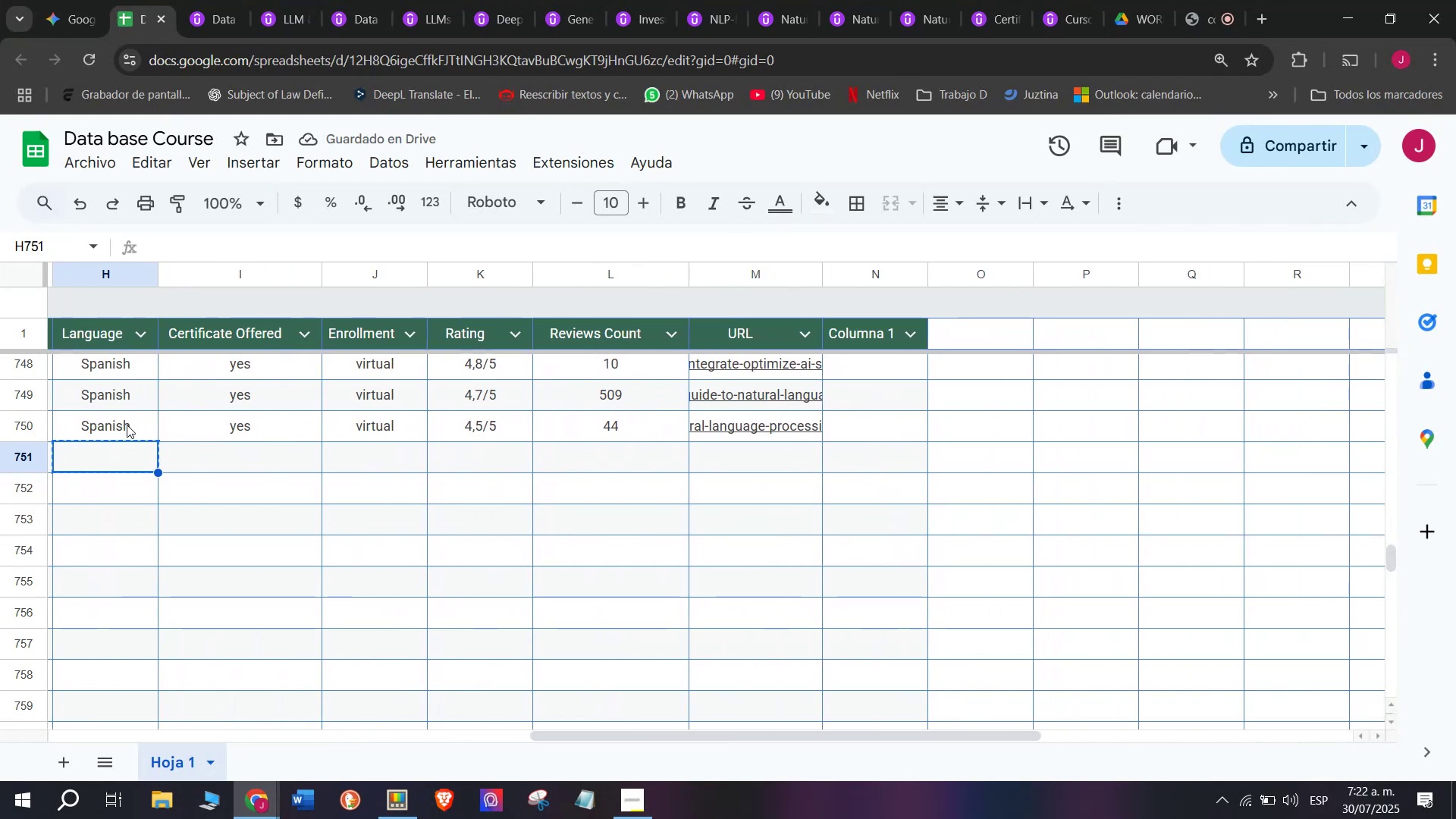 
left_click([127, 425])
 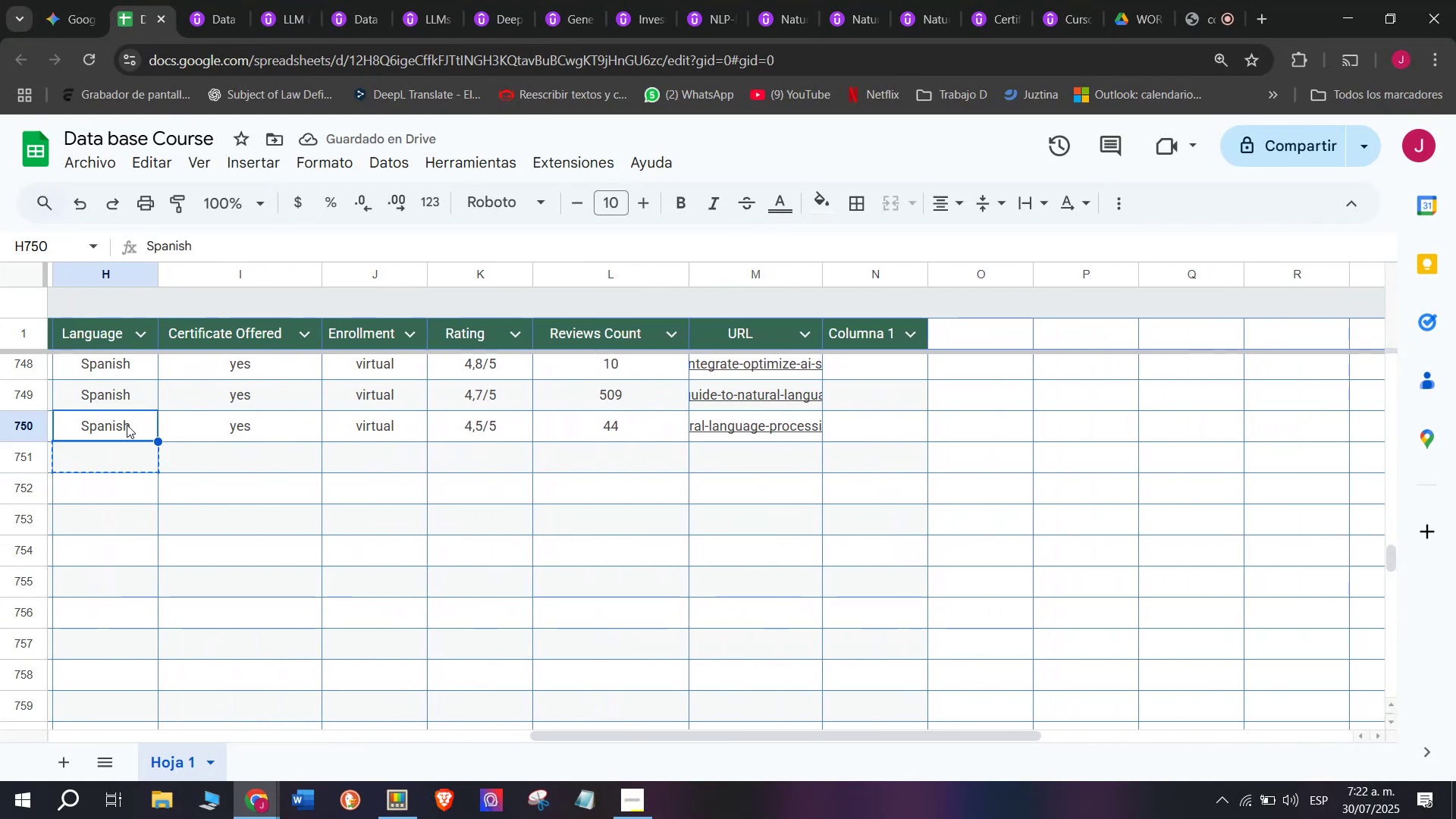 
key(Control+C)
 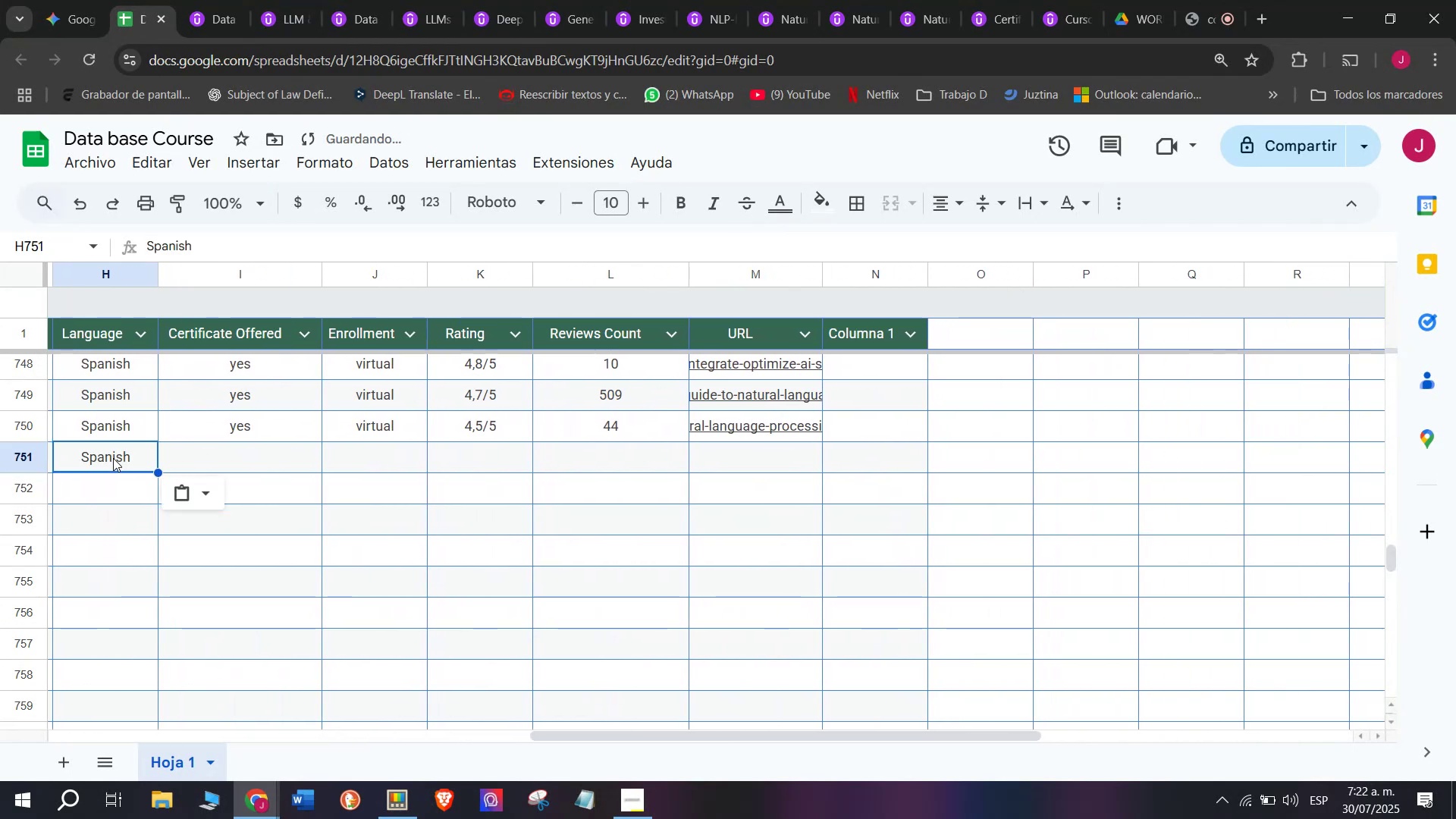 
key(Break)
 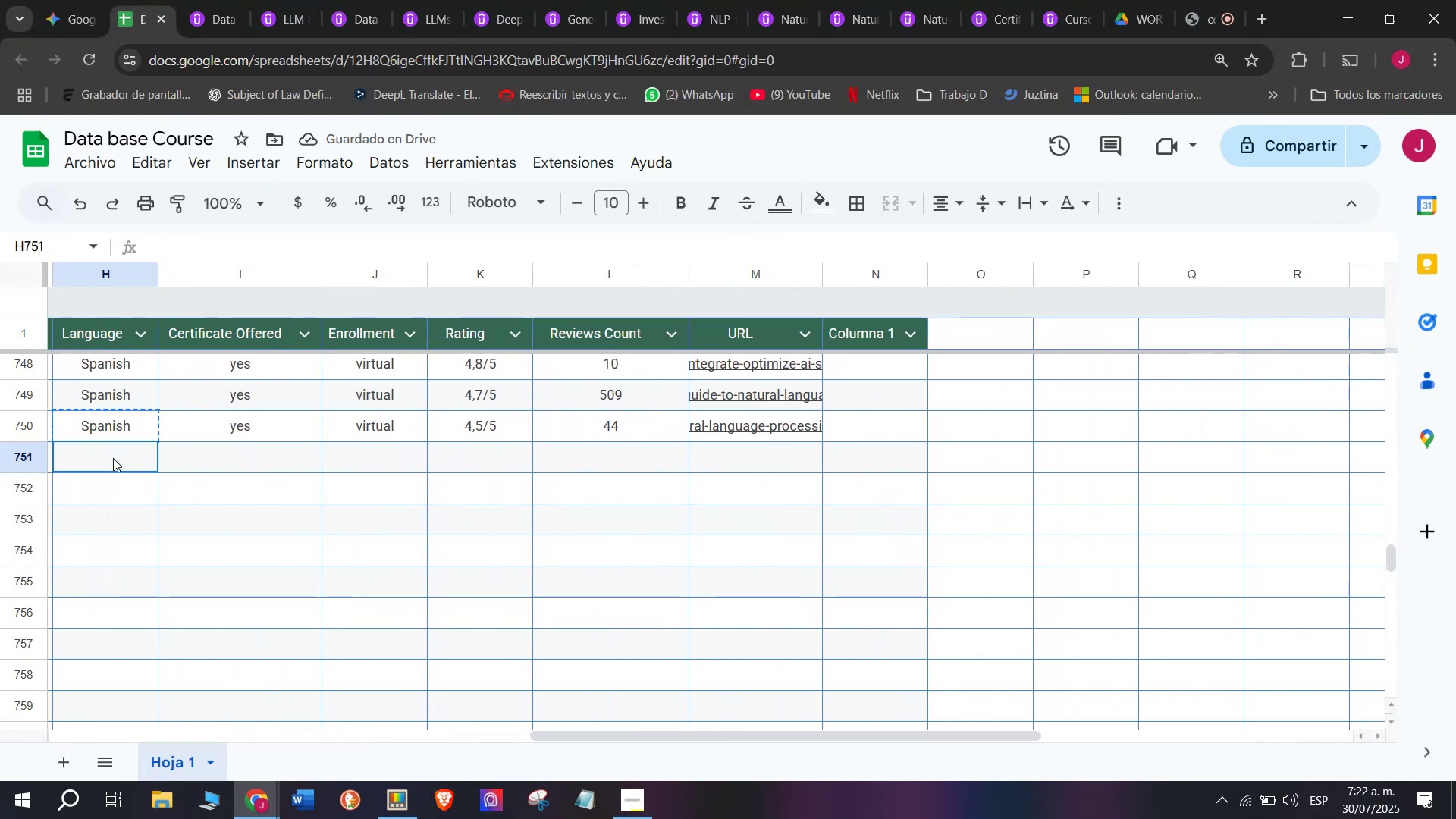 
key(Control+ControlLeft)
 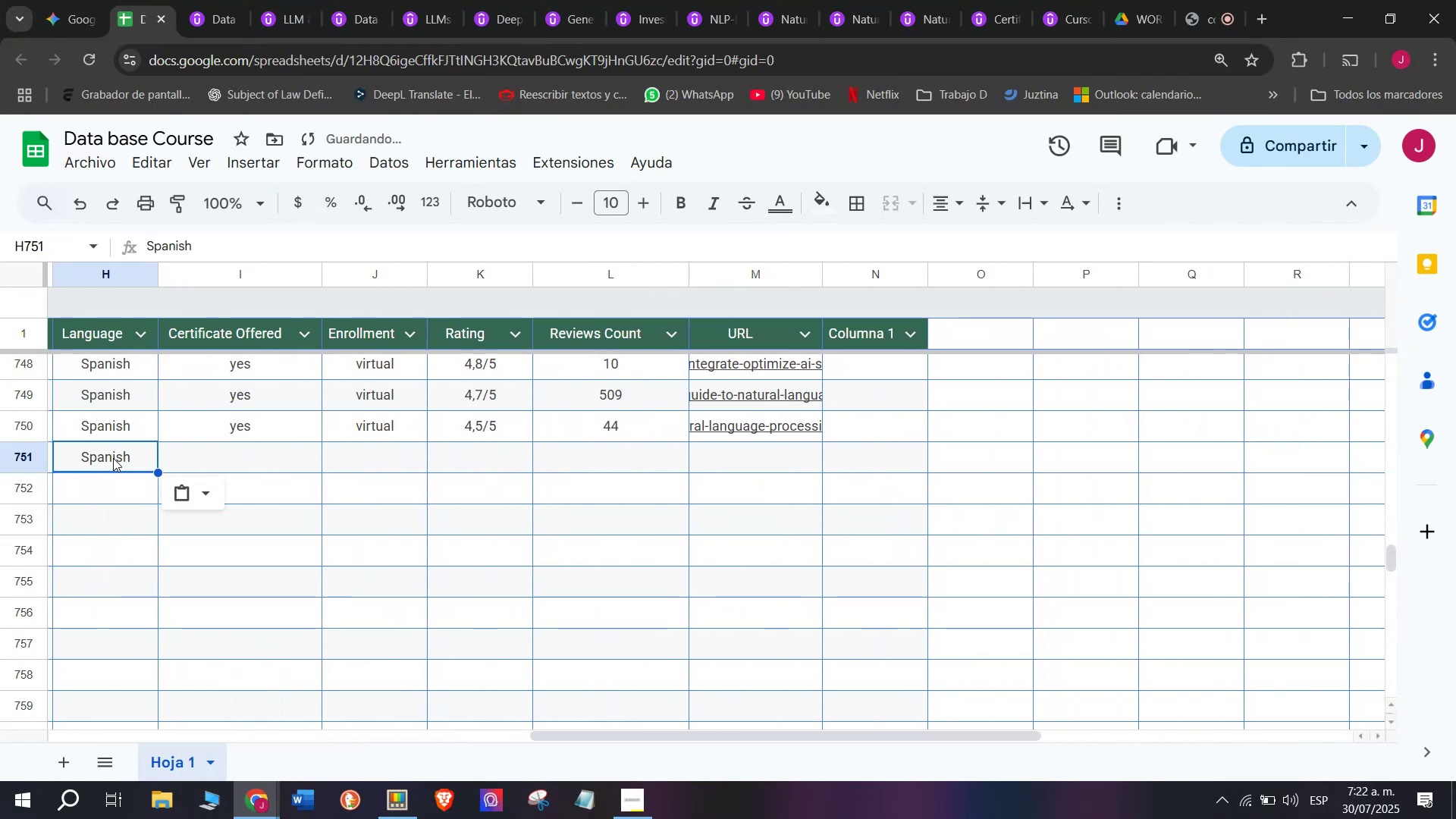 
double_click([113, 458])
 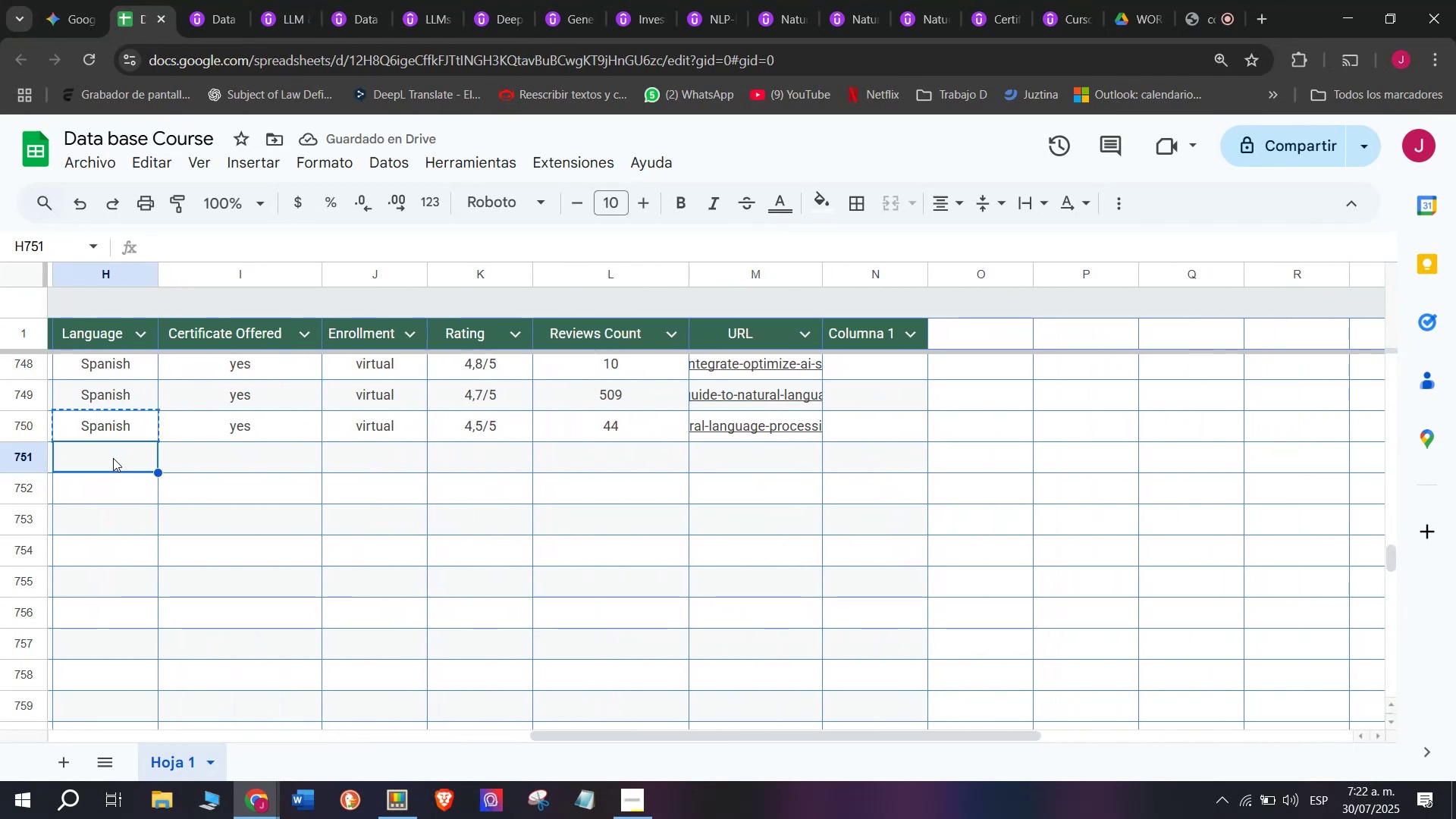 
key(Z)
 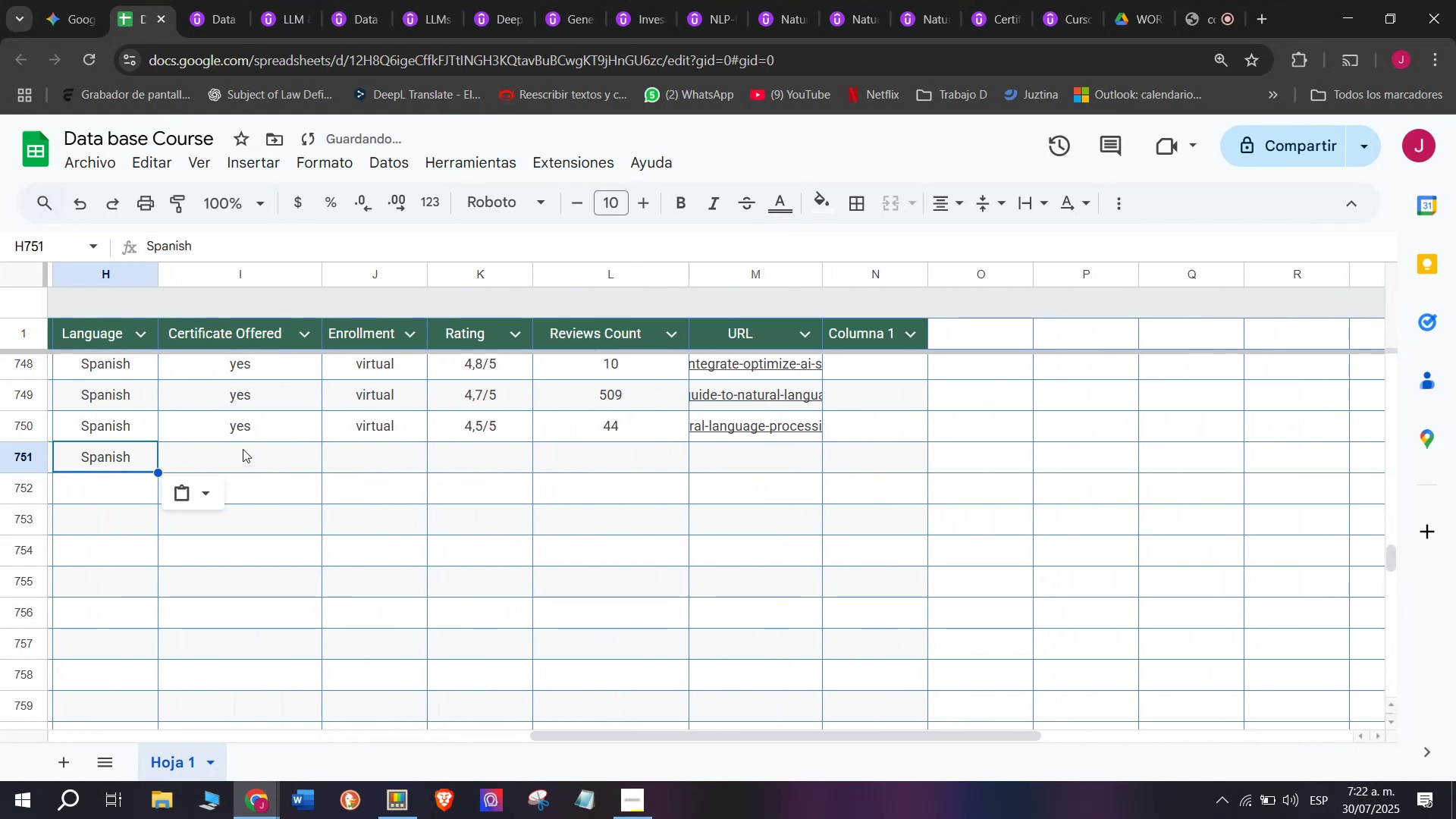 
key(Control+ControlLeft)
 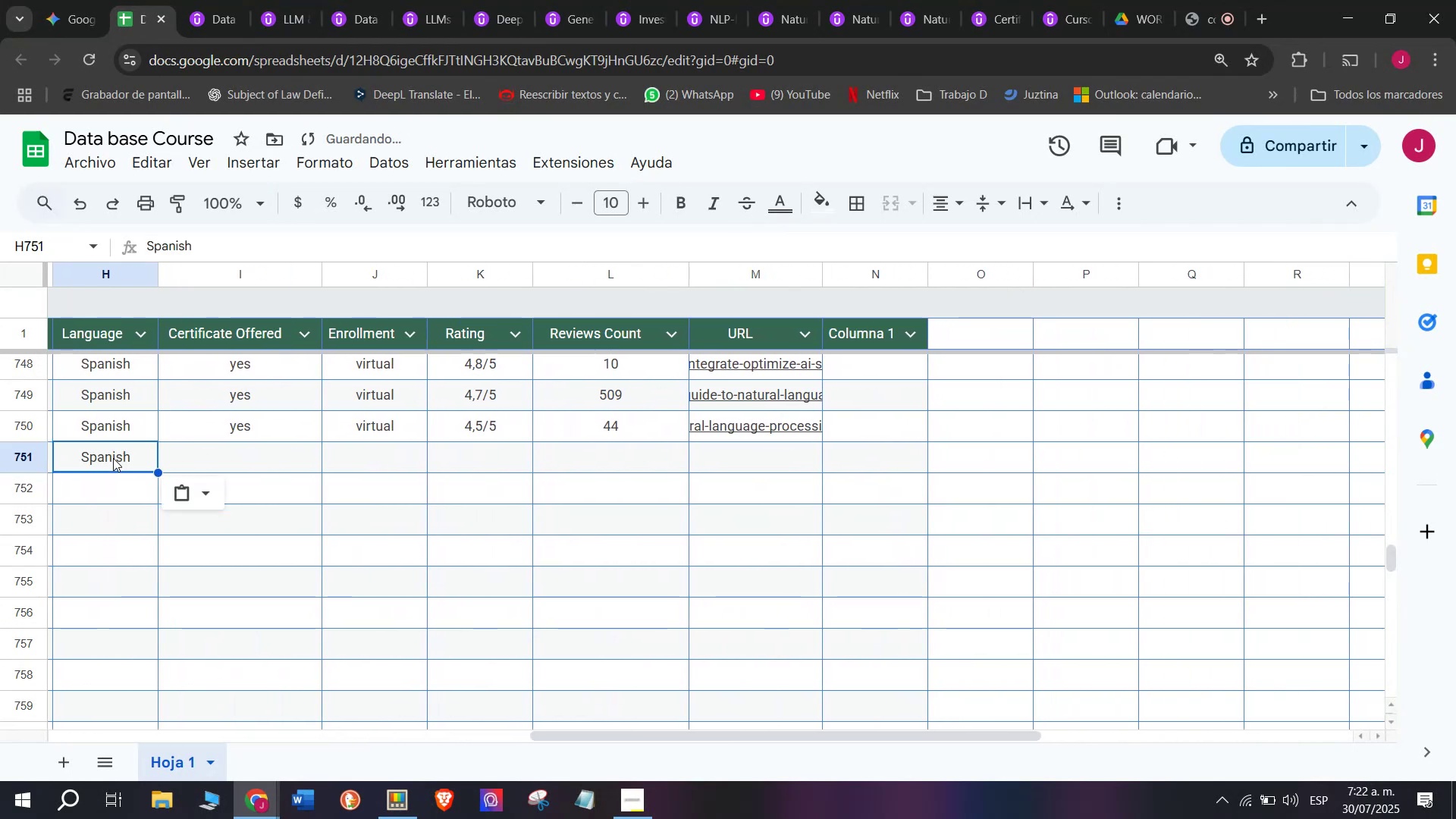 
key(Control+V)
 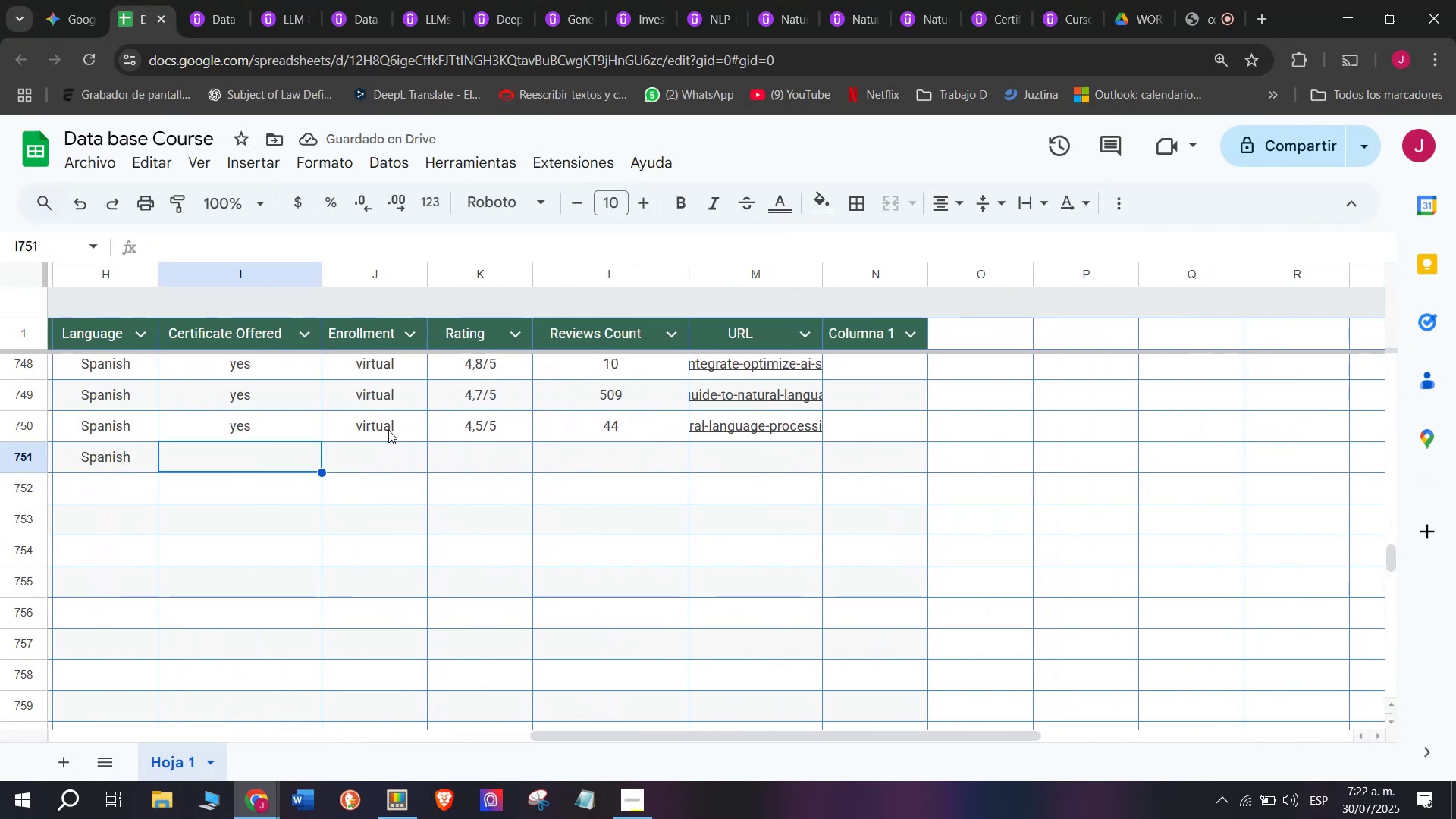 
left_click([254, 429])
 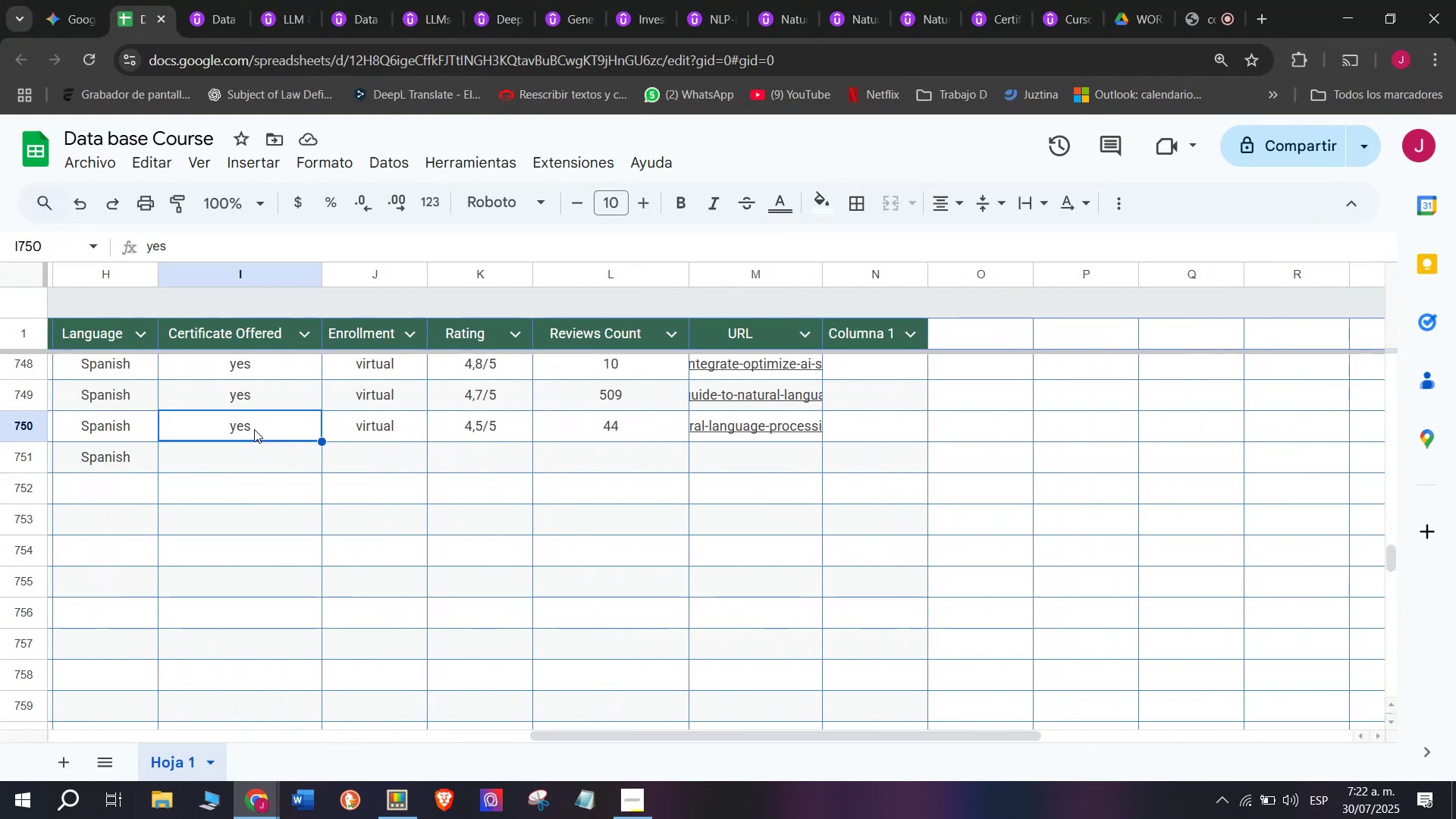 
key(Control+ControlLeft)
 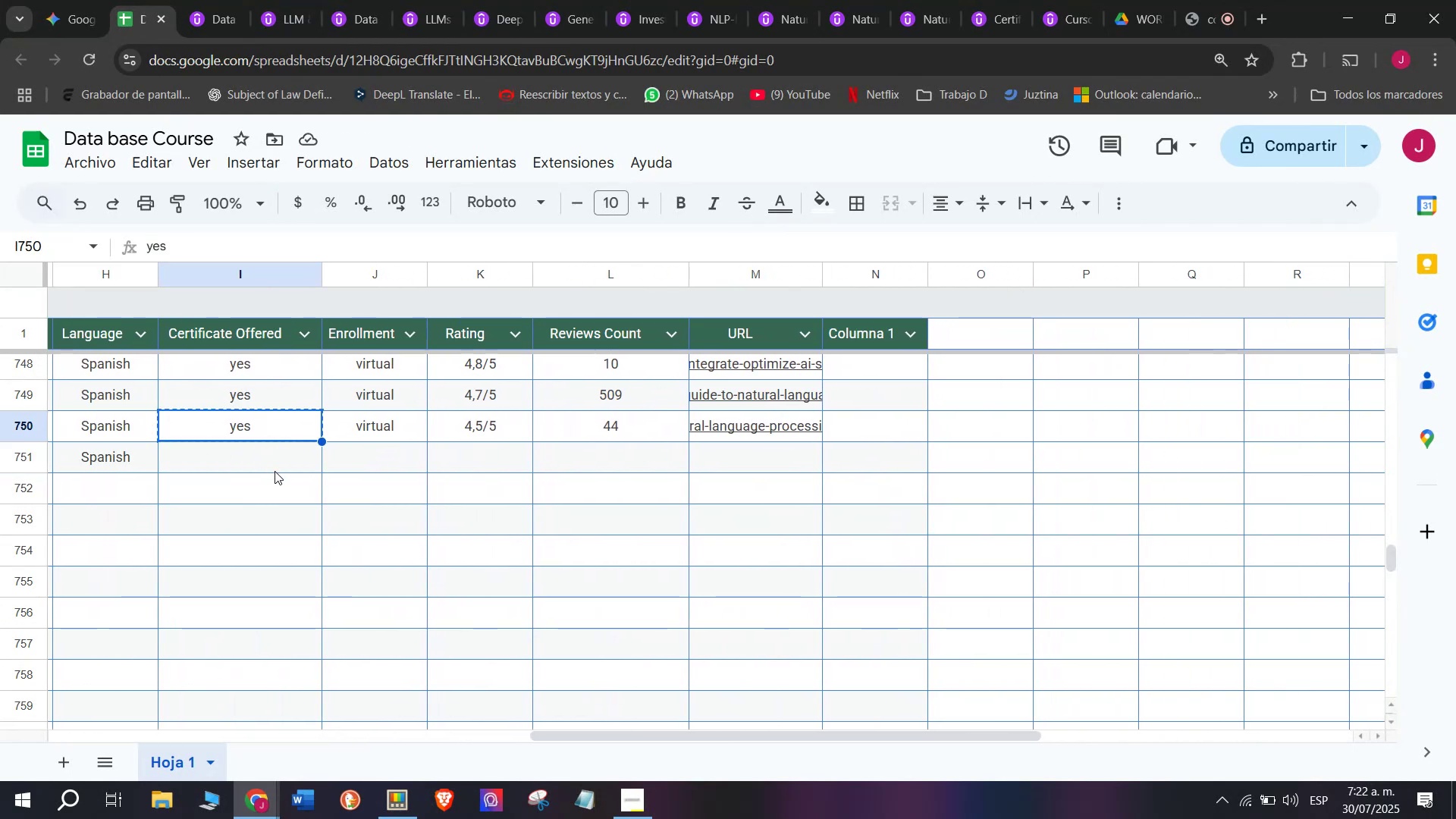 
key(Break)
 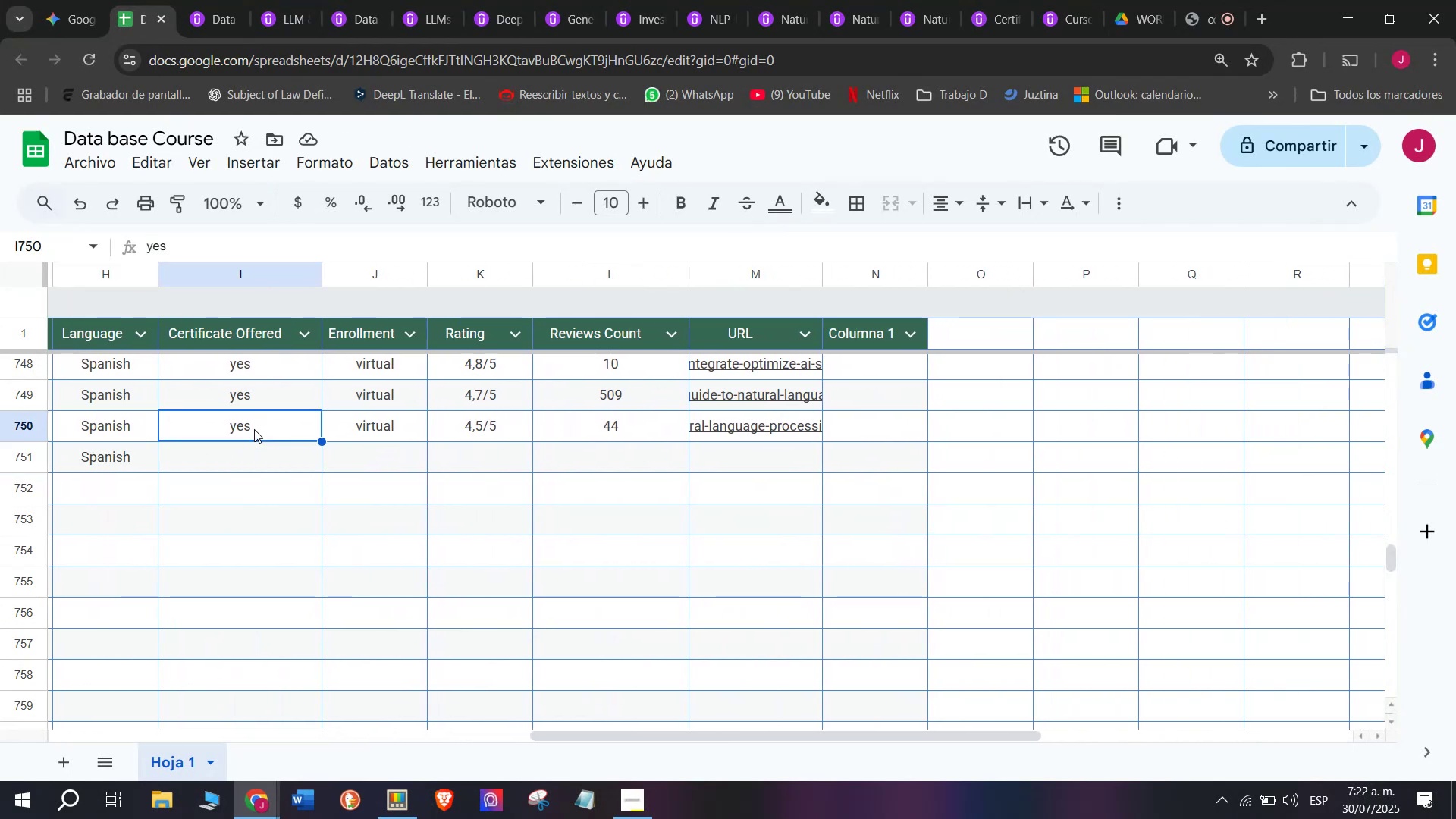 
key(Control+C)
 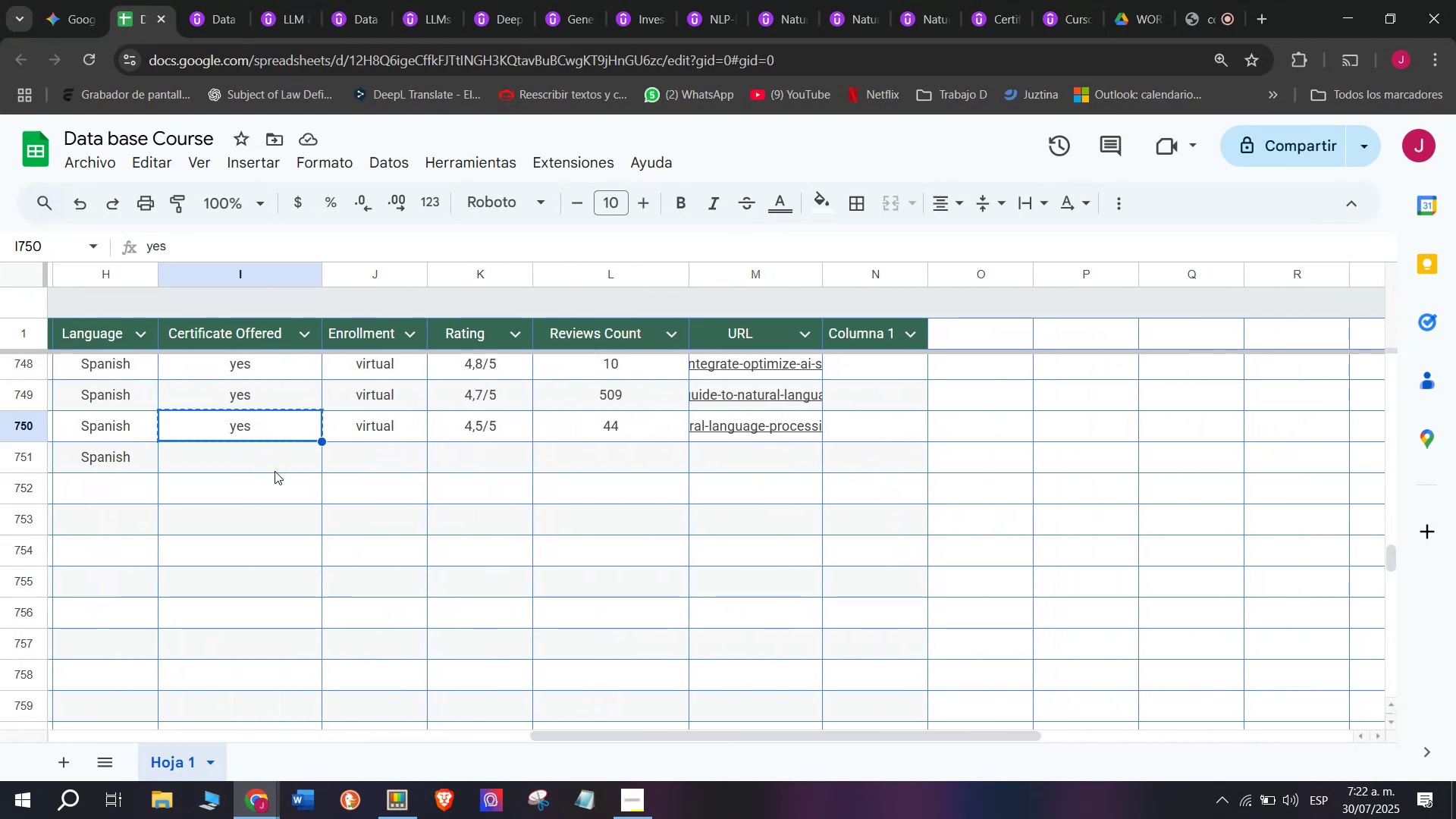 
left_click([275, 471])
 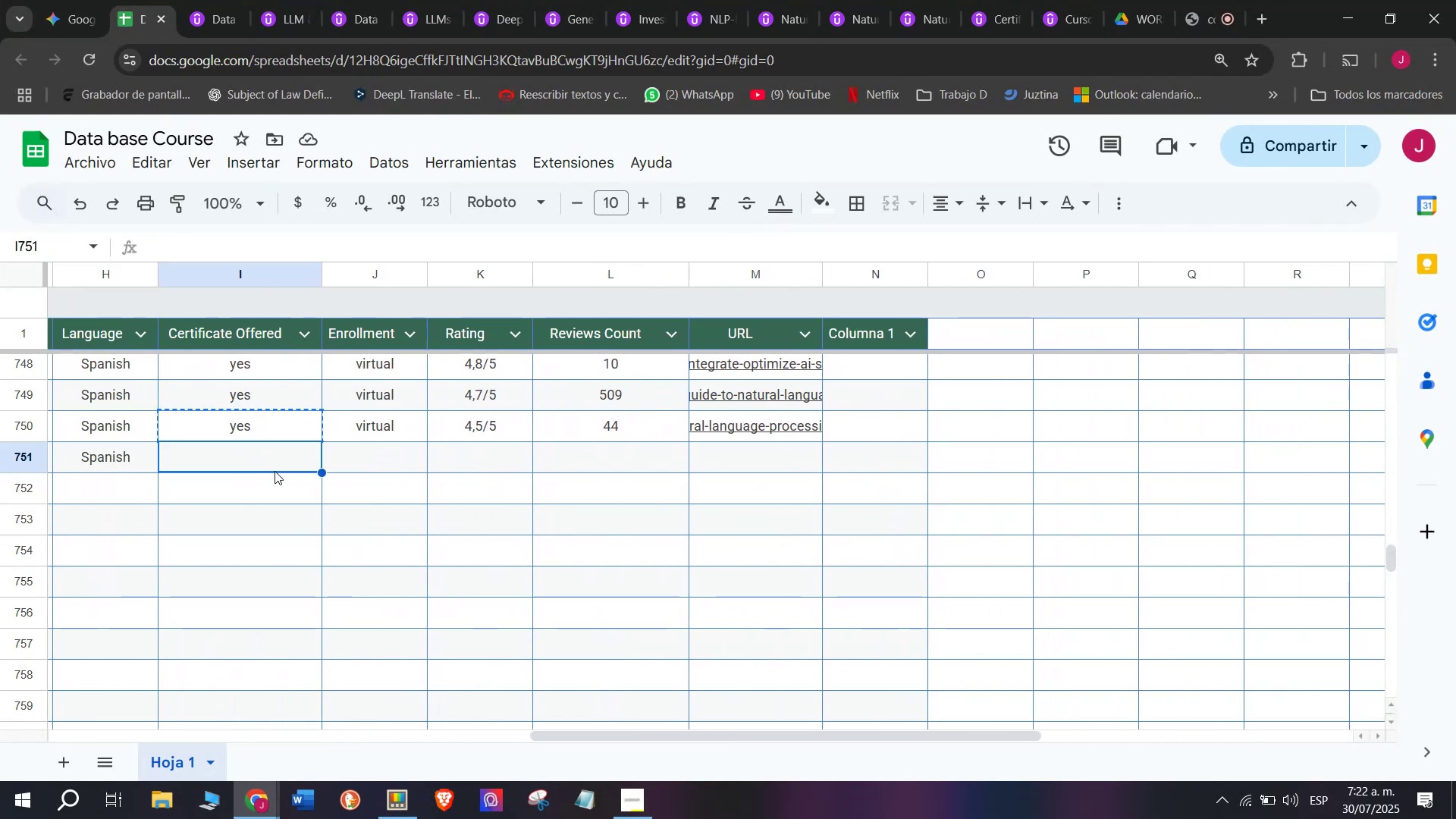 
key(Control+ControlLeft)
 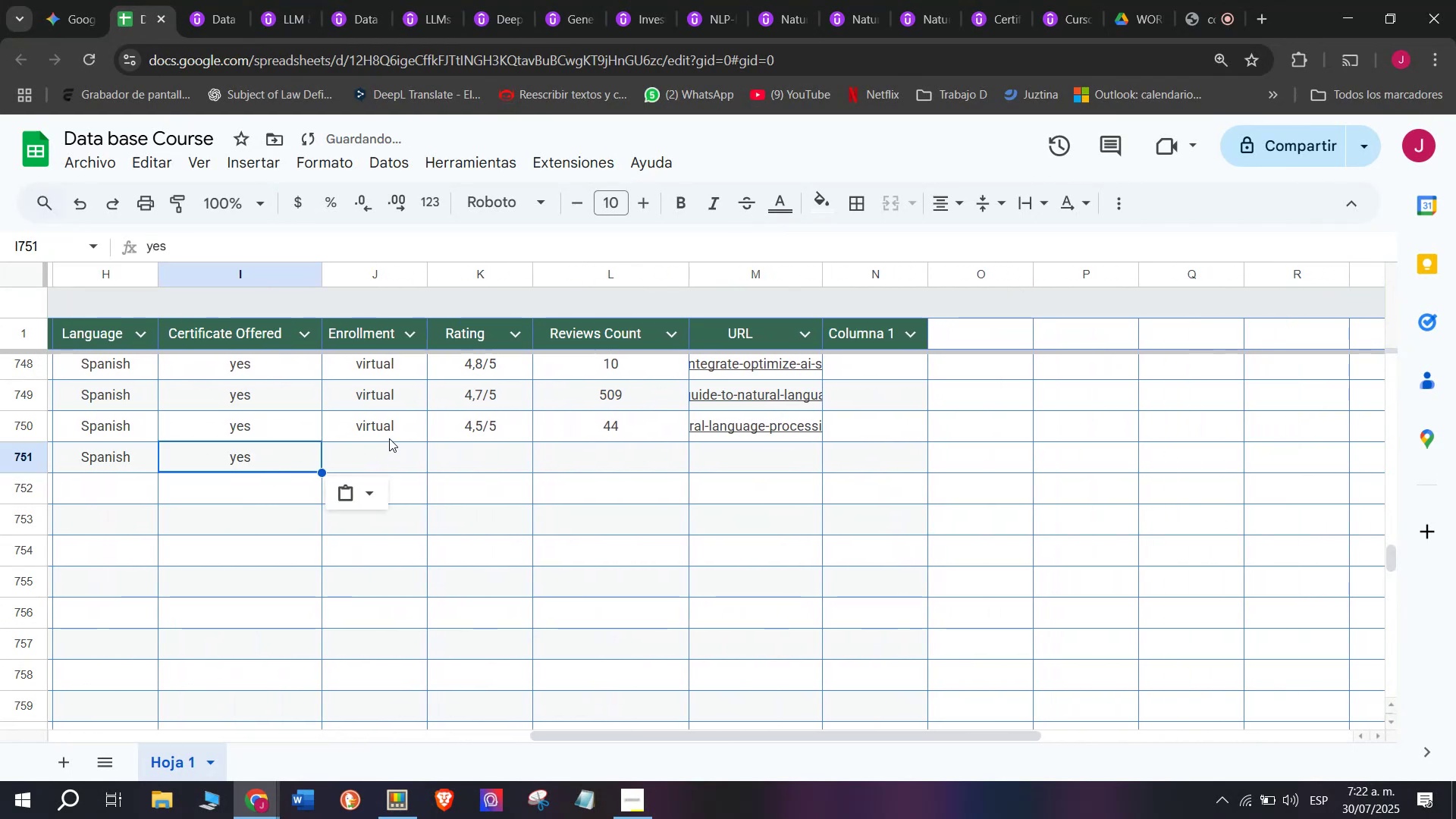 
key(Z)
 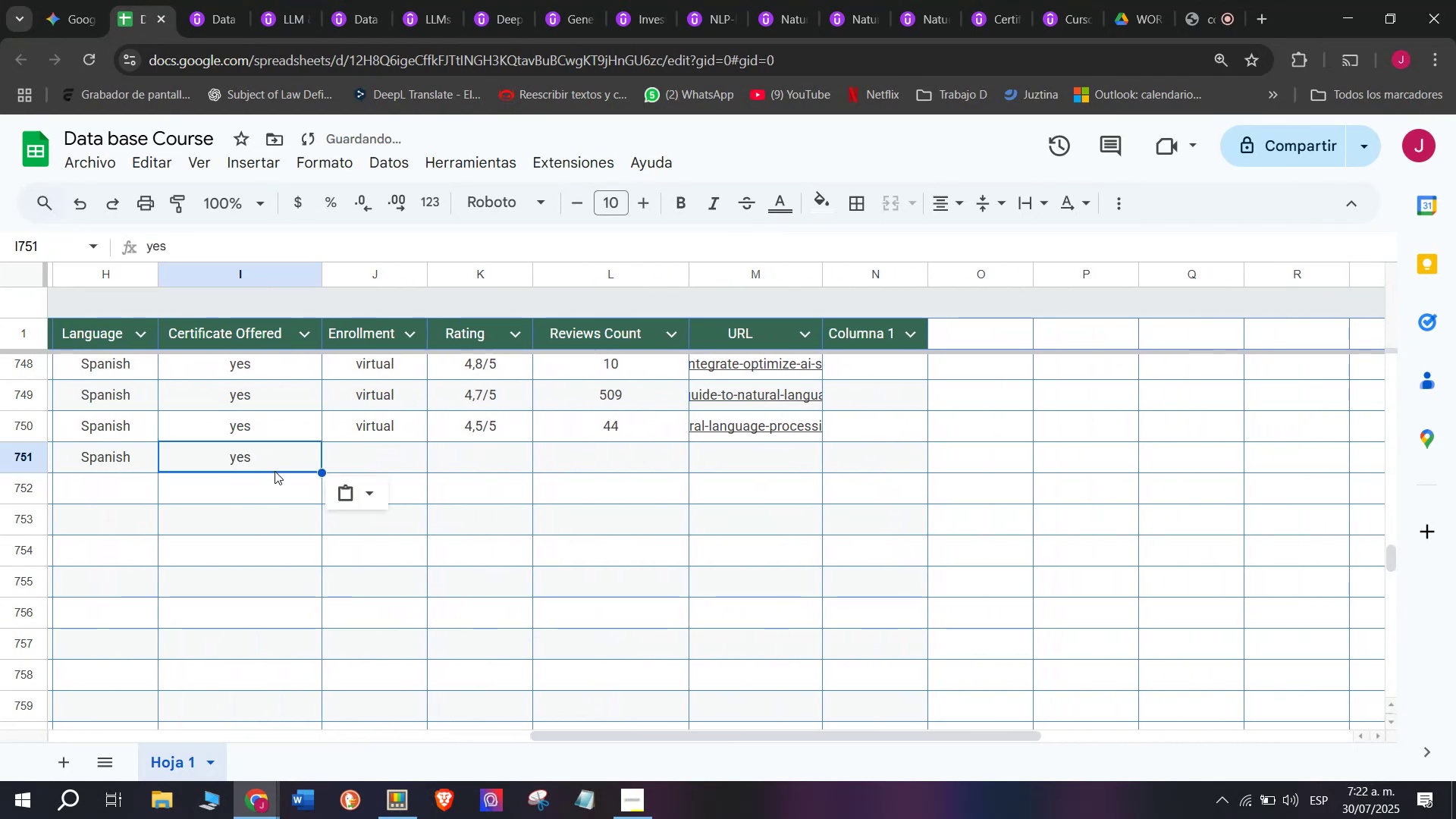 
key(Control+V)
 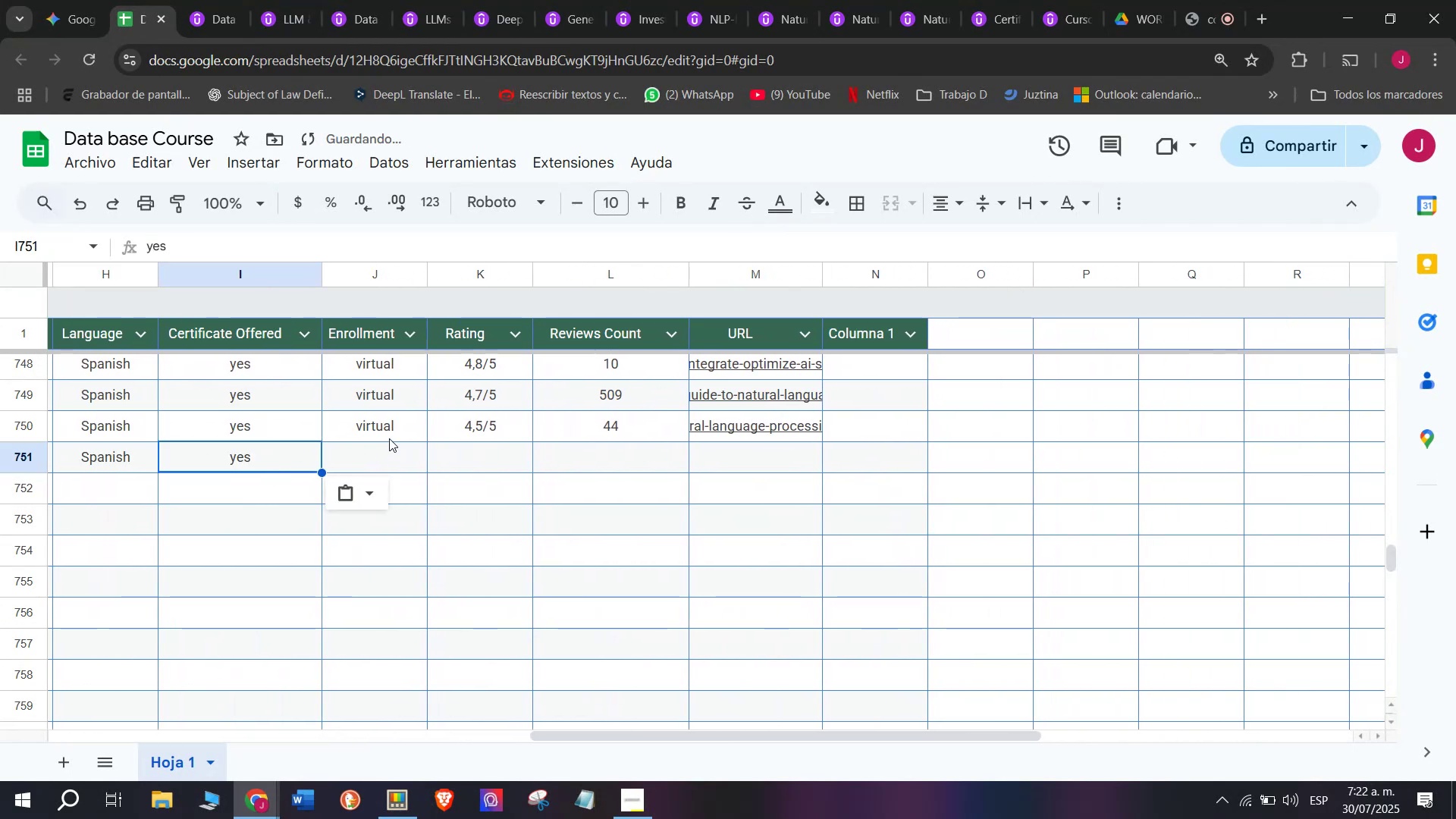 
left_click([389, 438])
 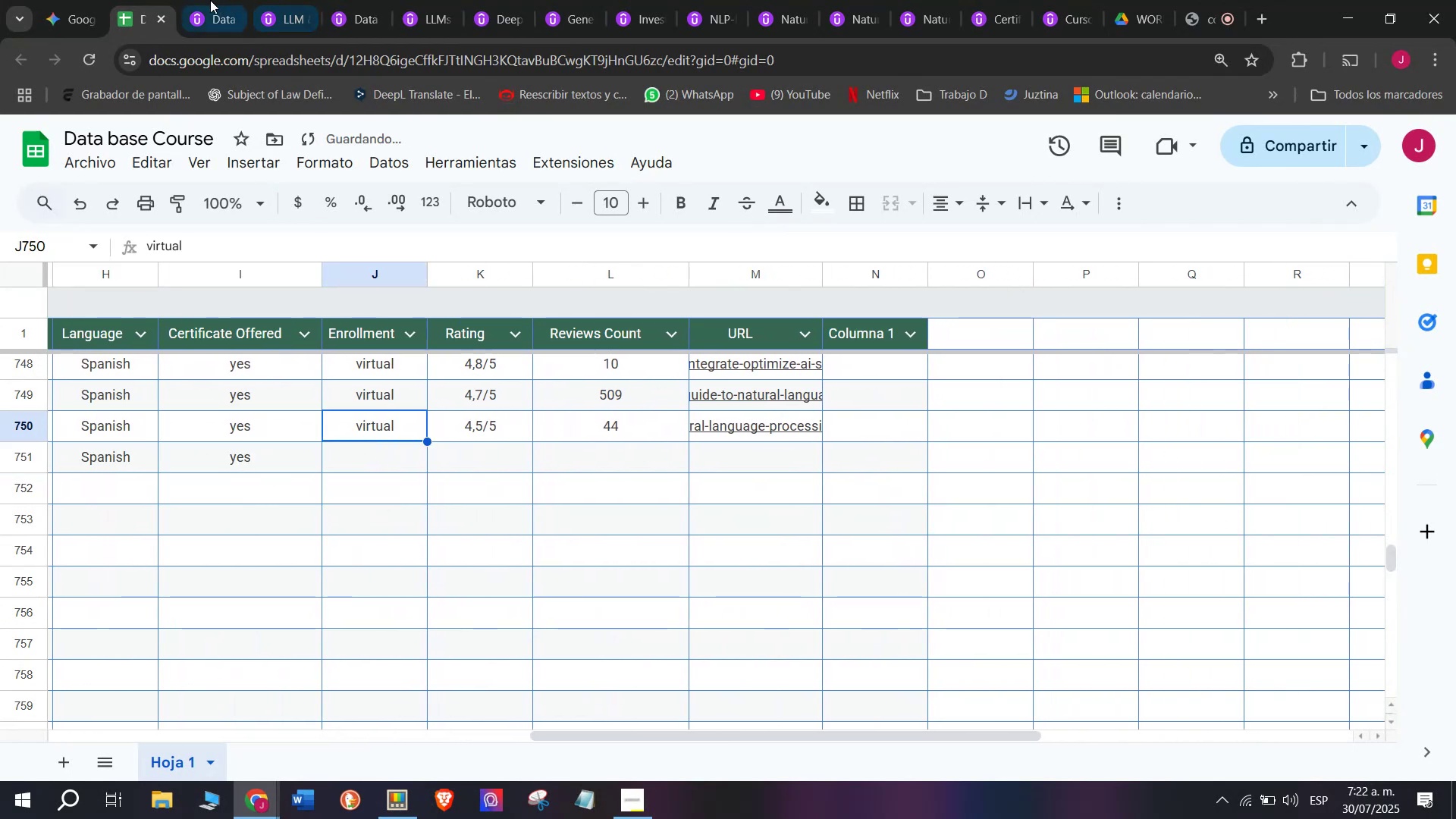 
left_click([209, 0])
 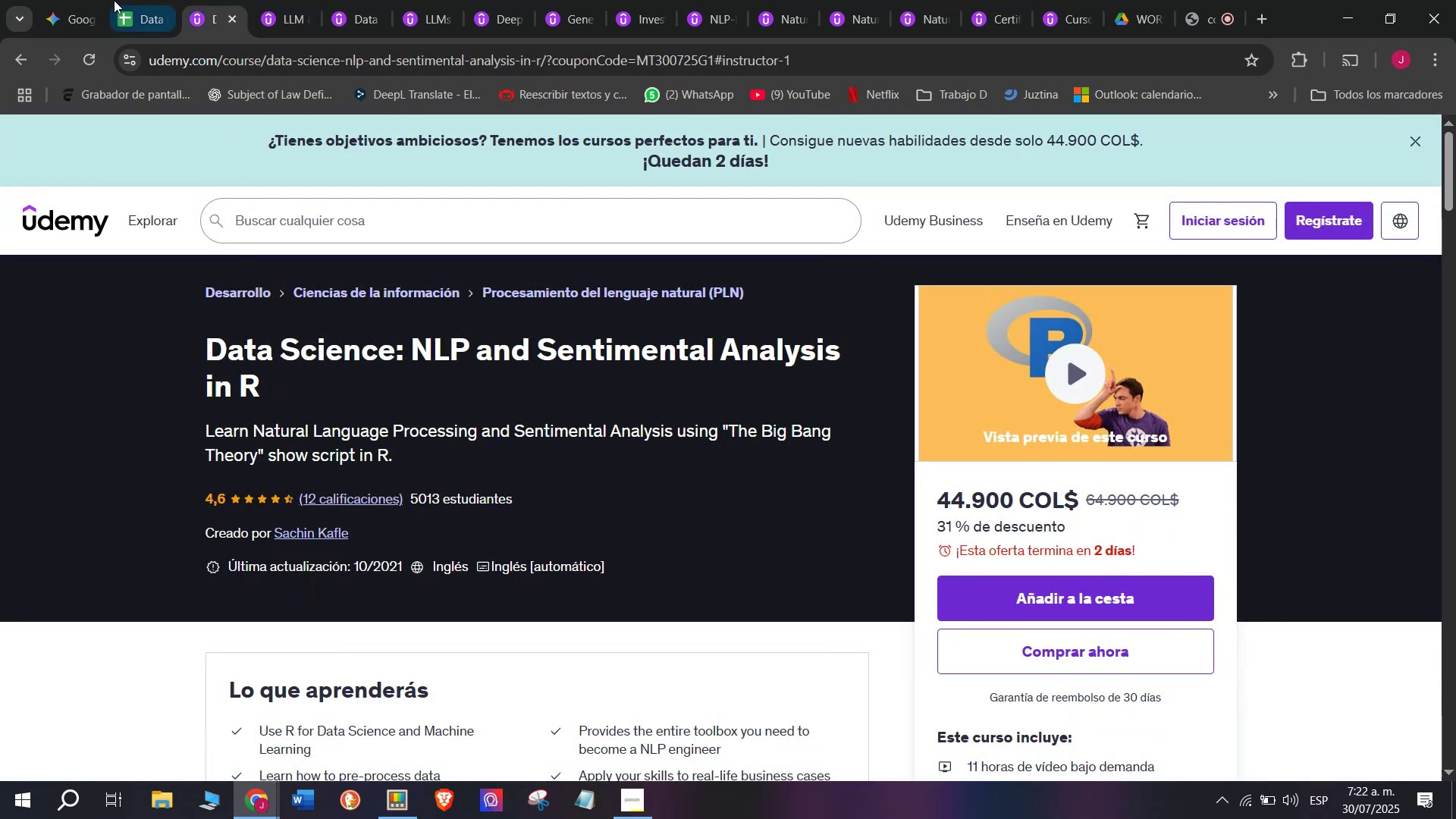 
left_click([114, 0])
 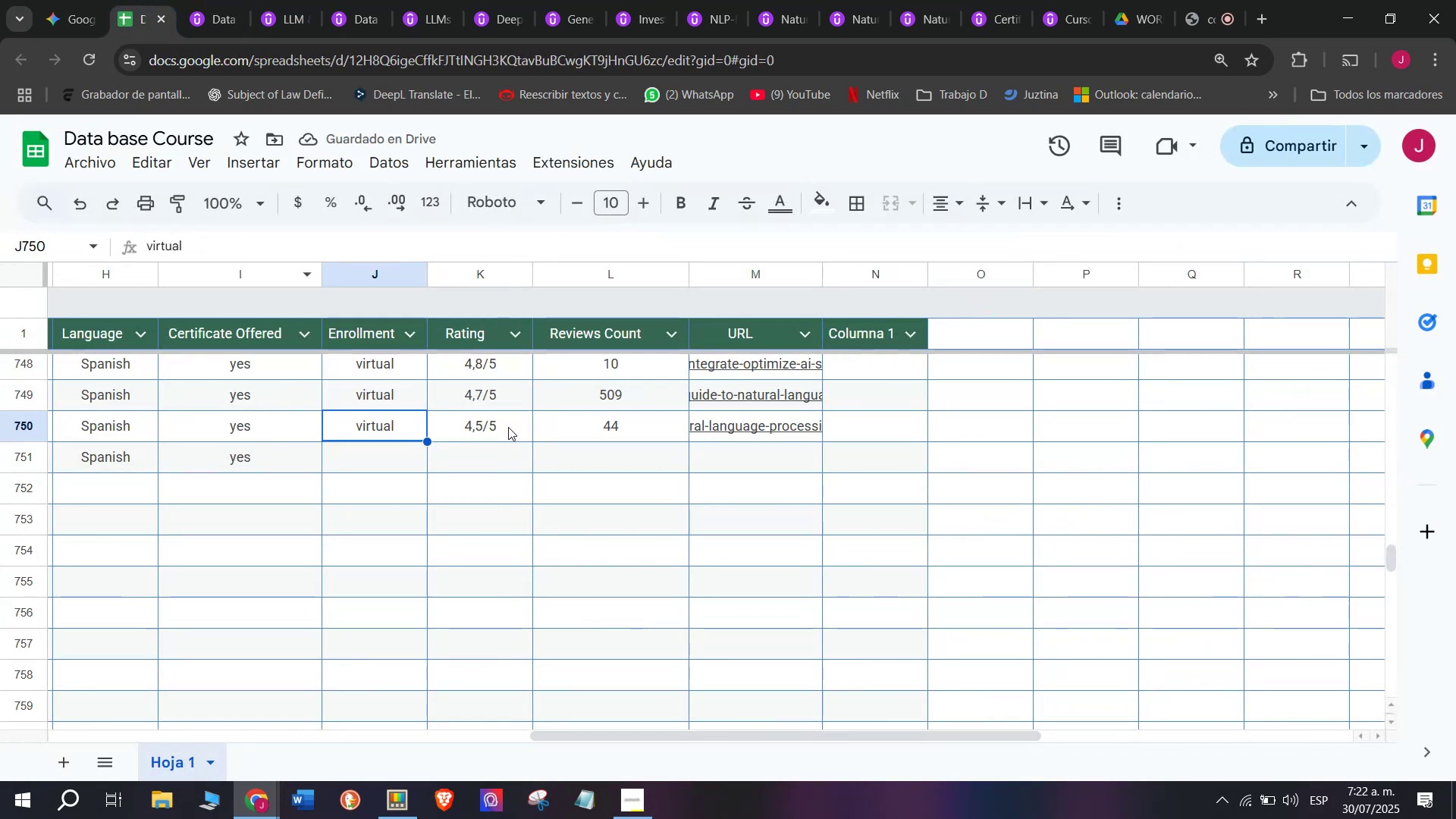 
left_click([508, 427])
 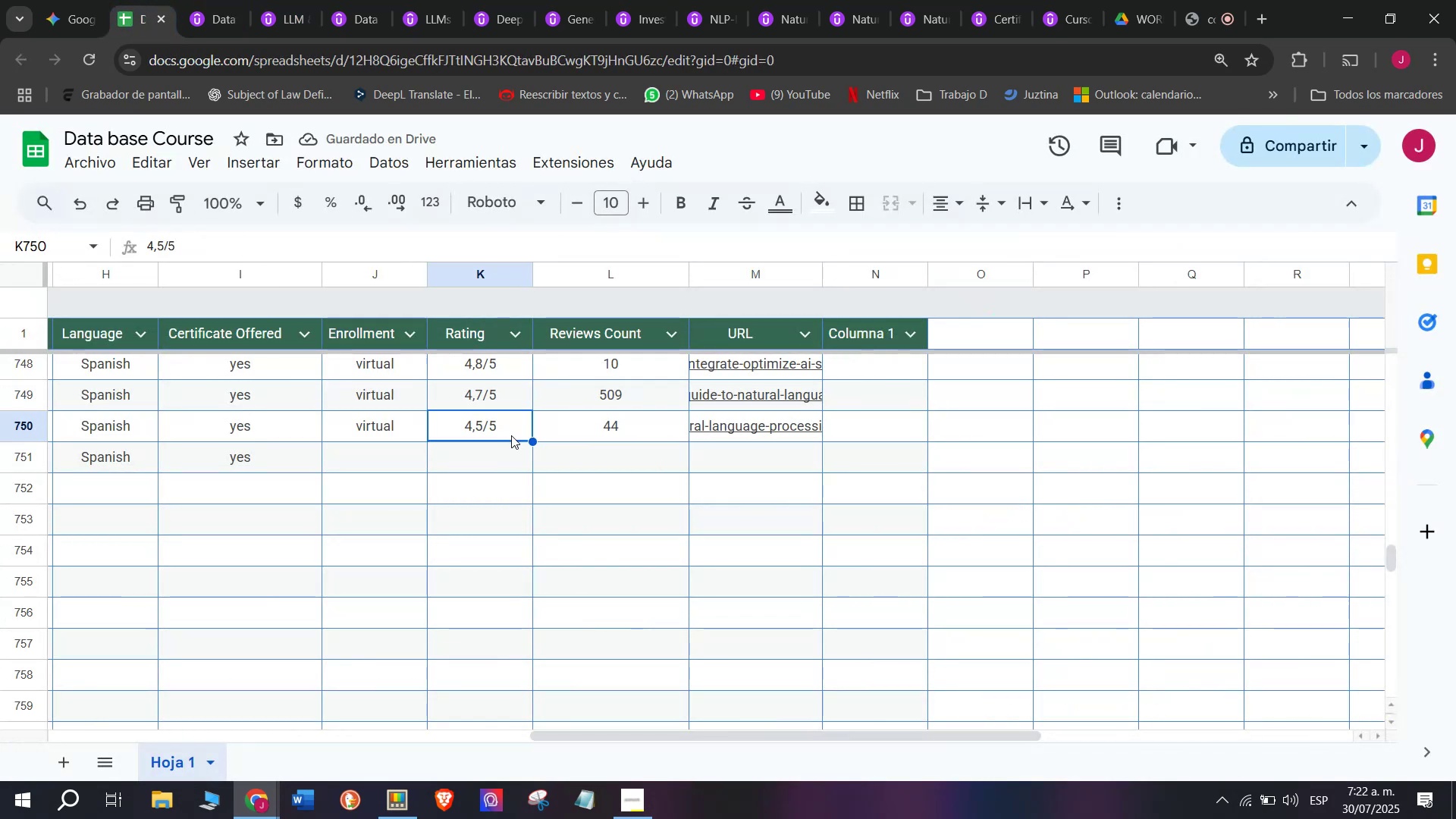 
key(Break)
 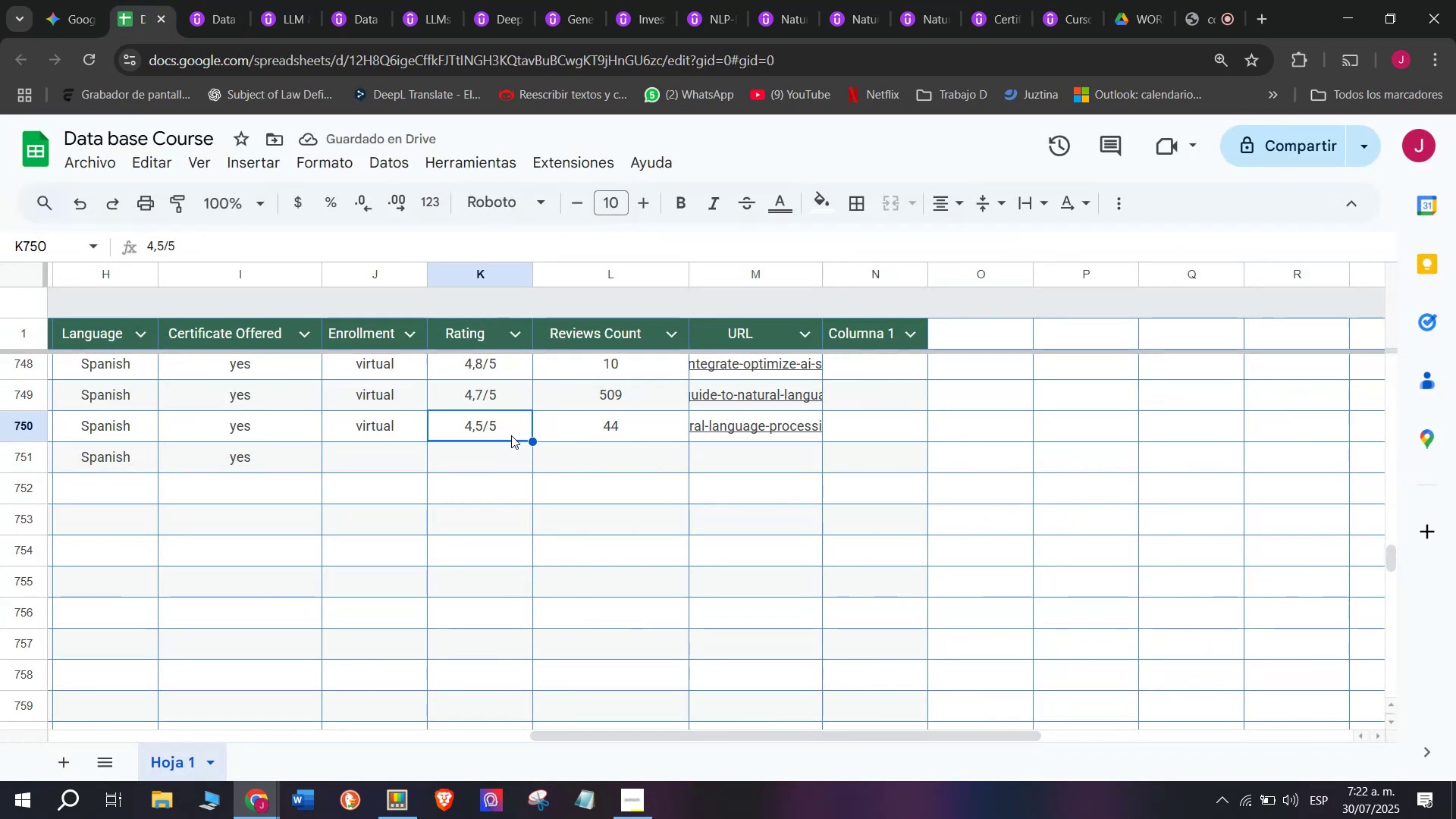 
key(Control+ControlLeft)
 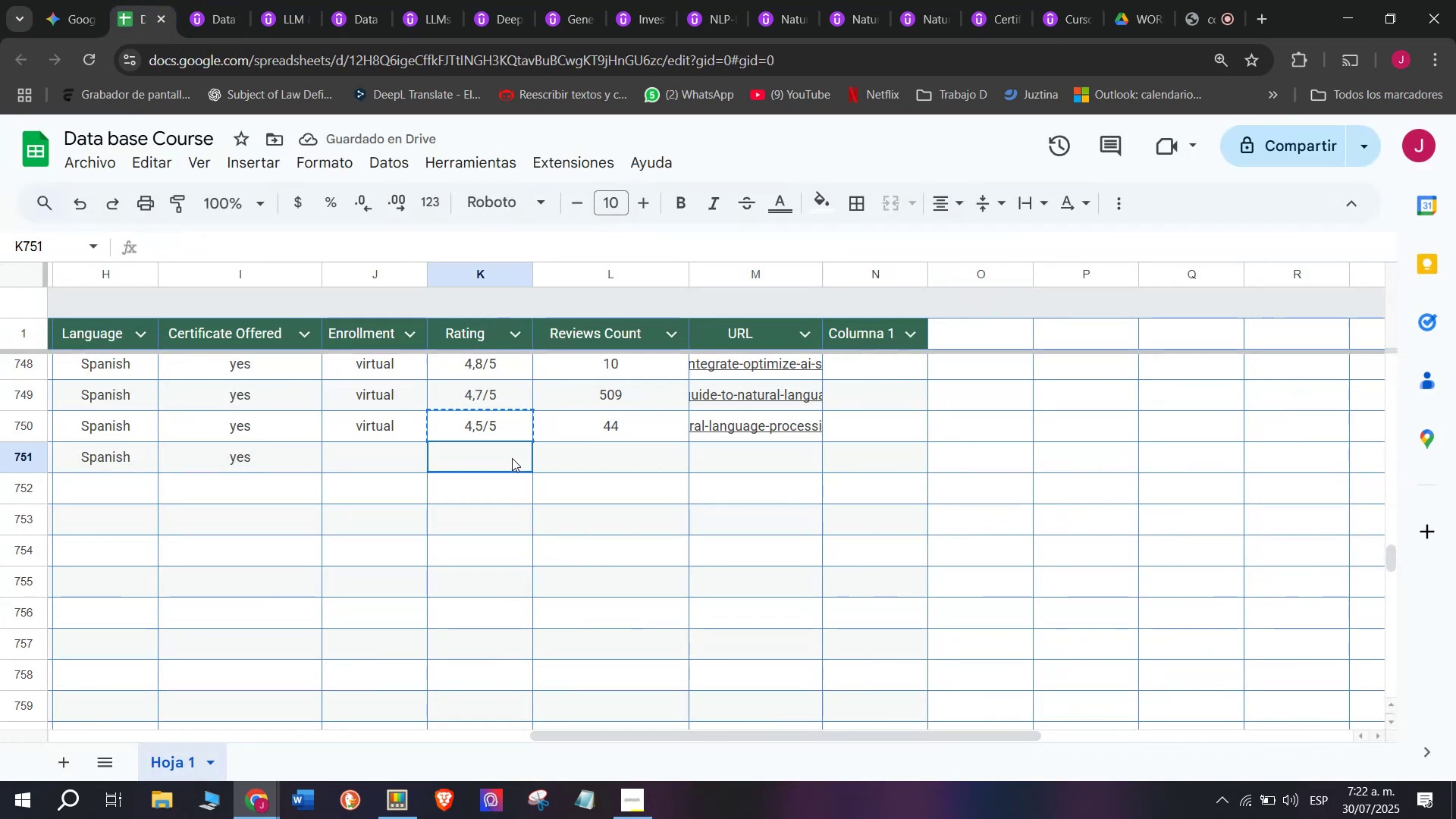 
key(Control+C)
 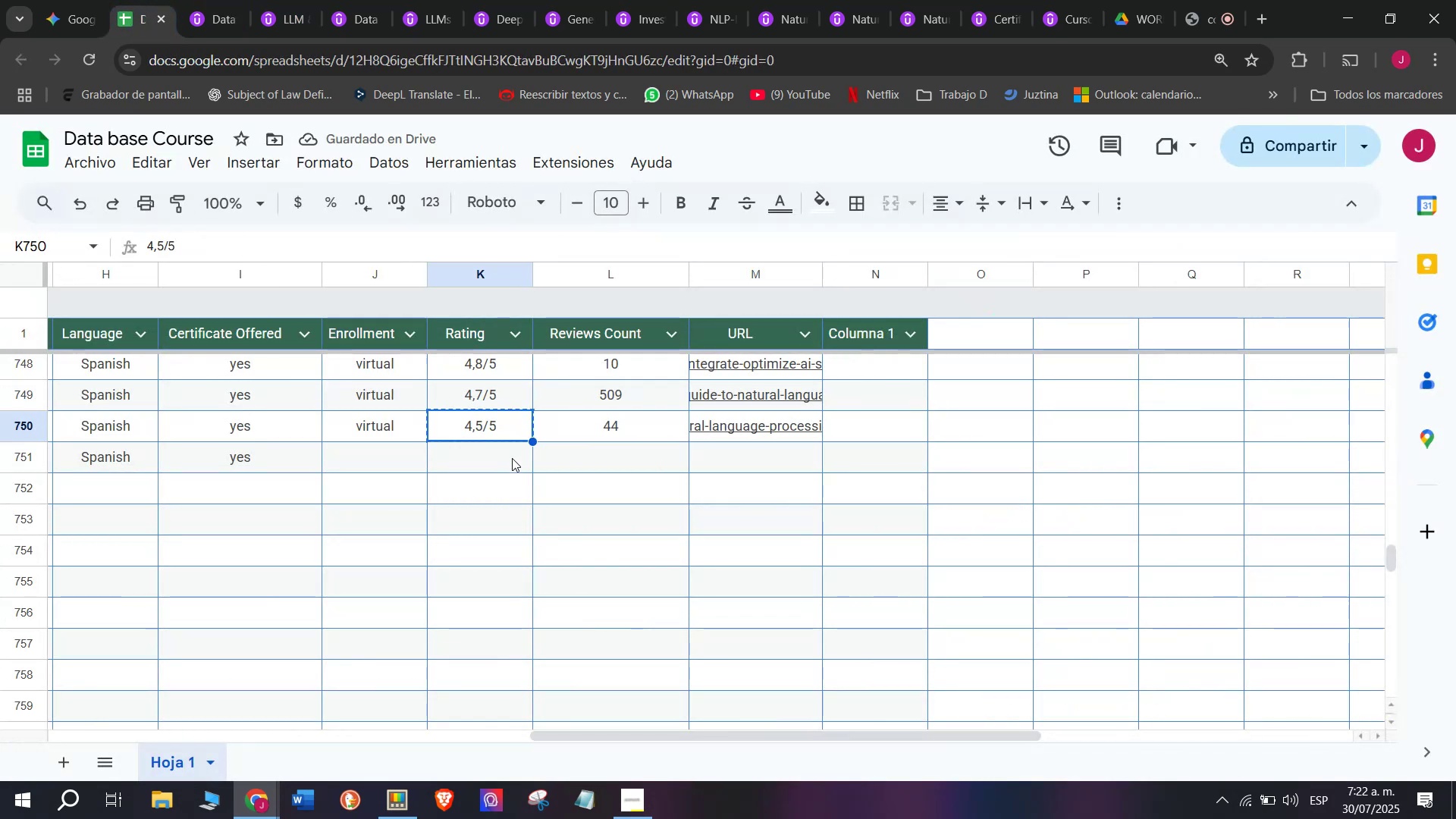 
left_click([512, 458])
 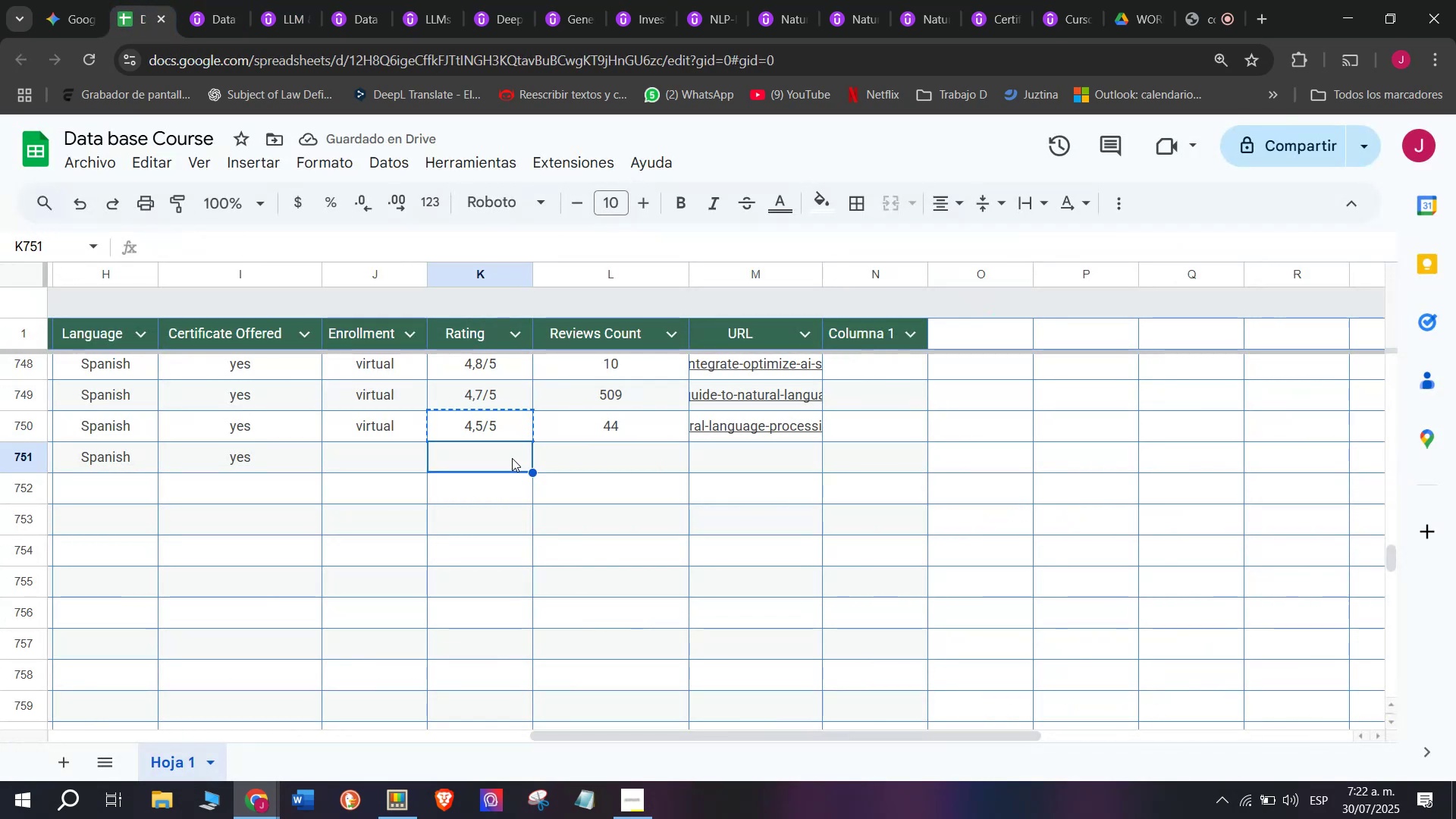 
key(Z)
 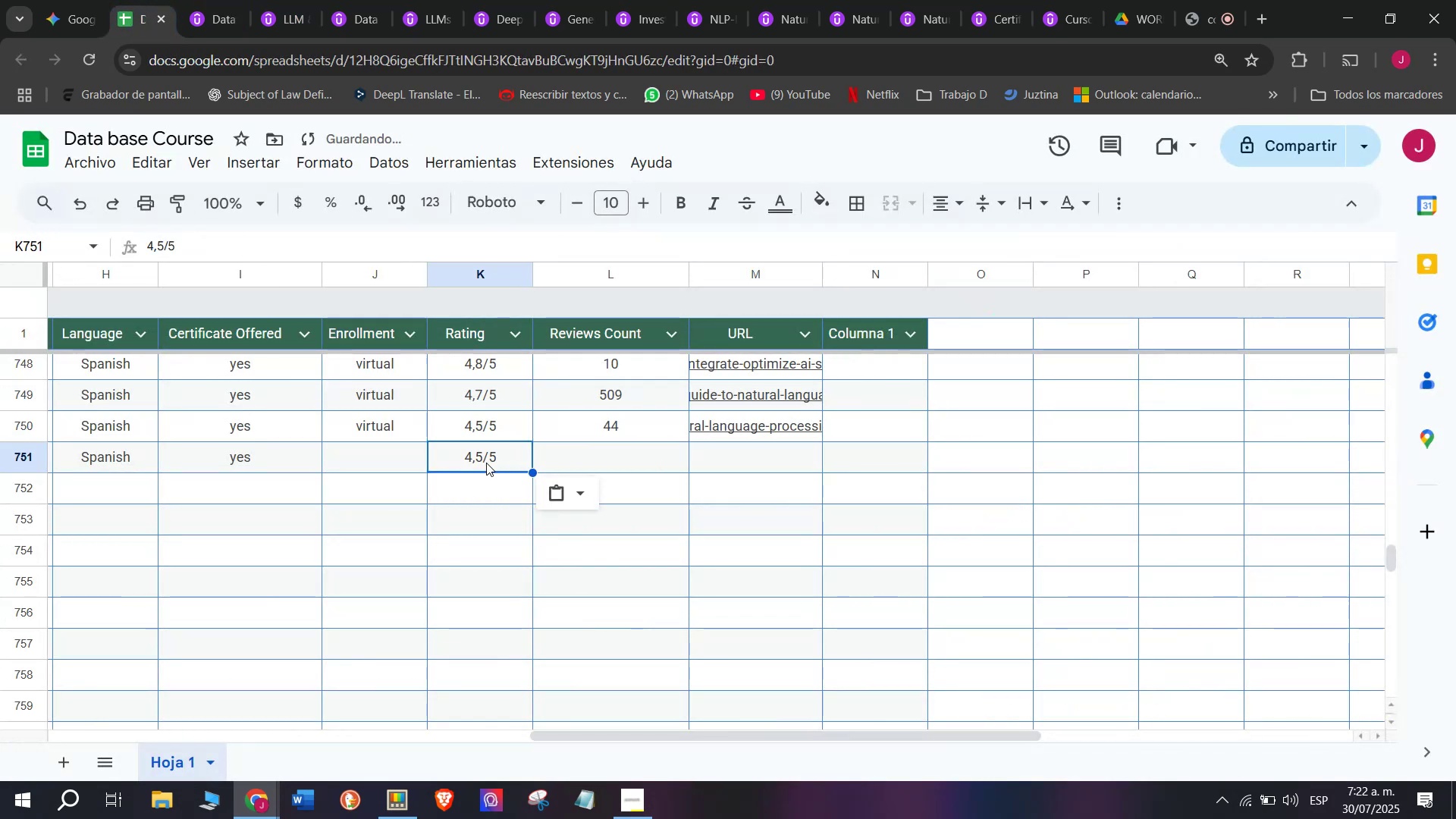 
key(Control+ControlLeft)
 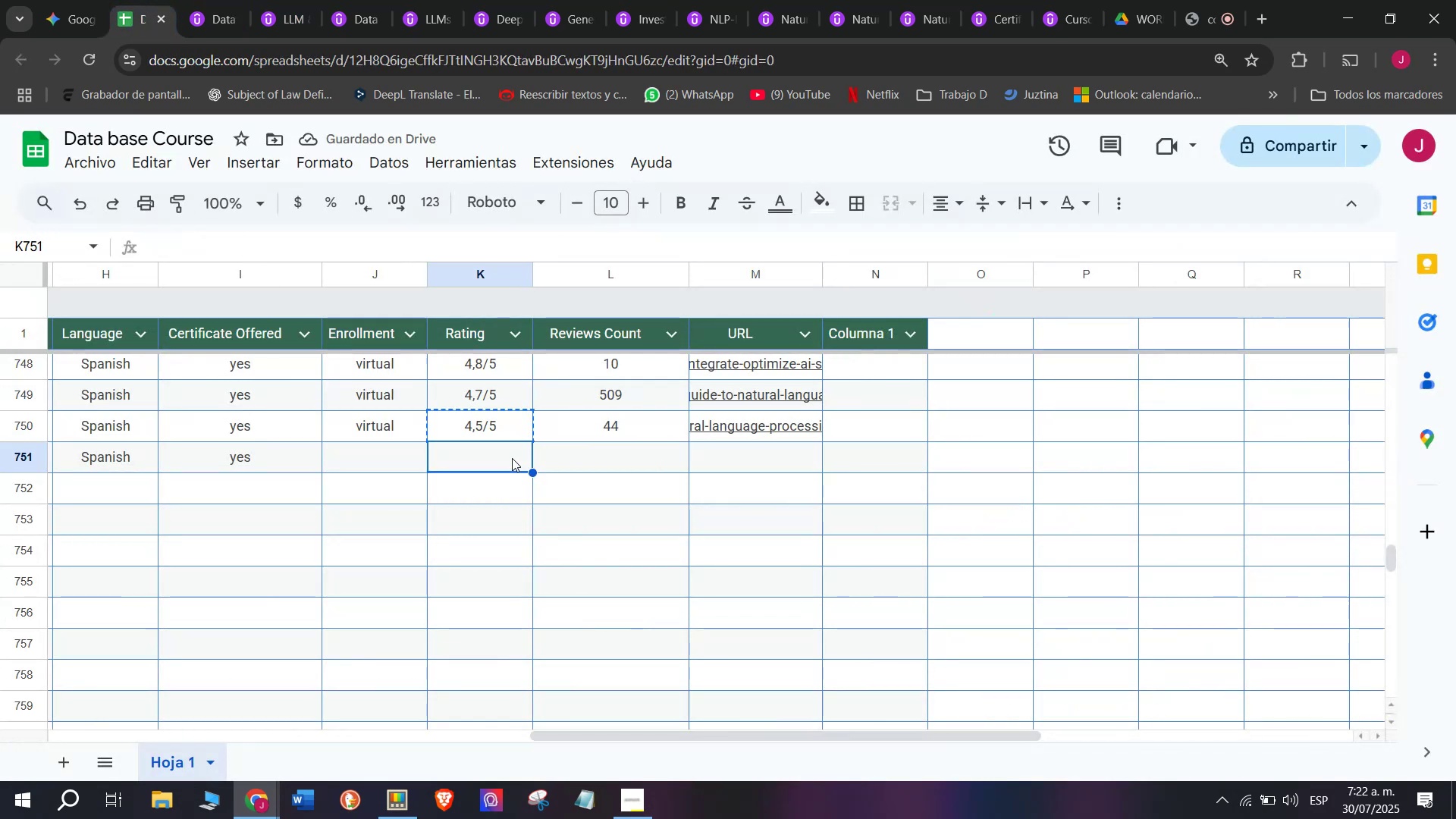 
key(Control+V)
 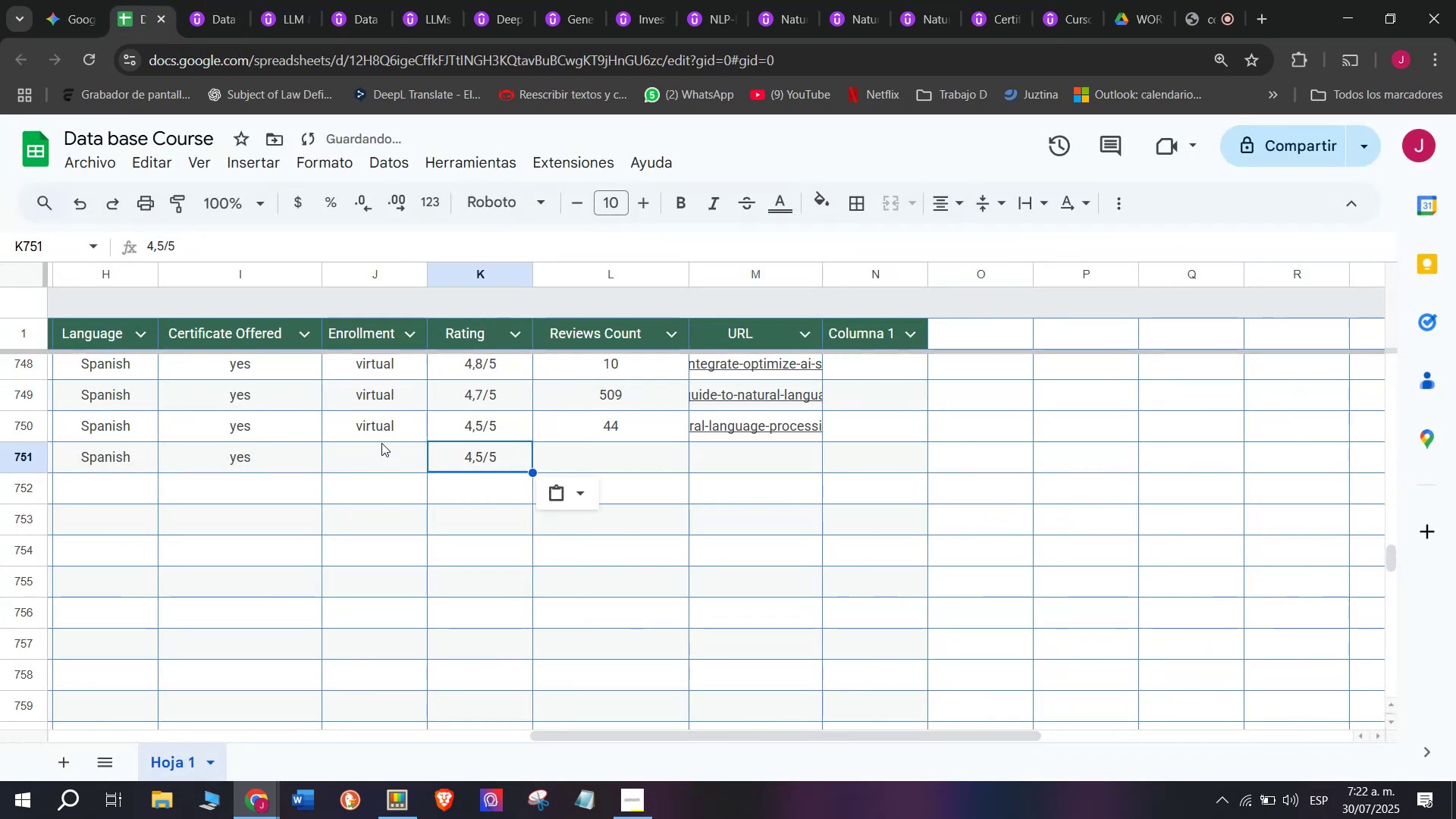 
key(Break)
 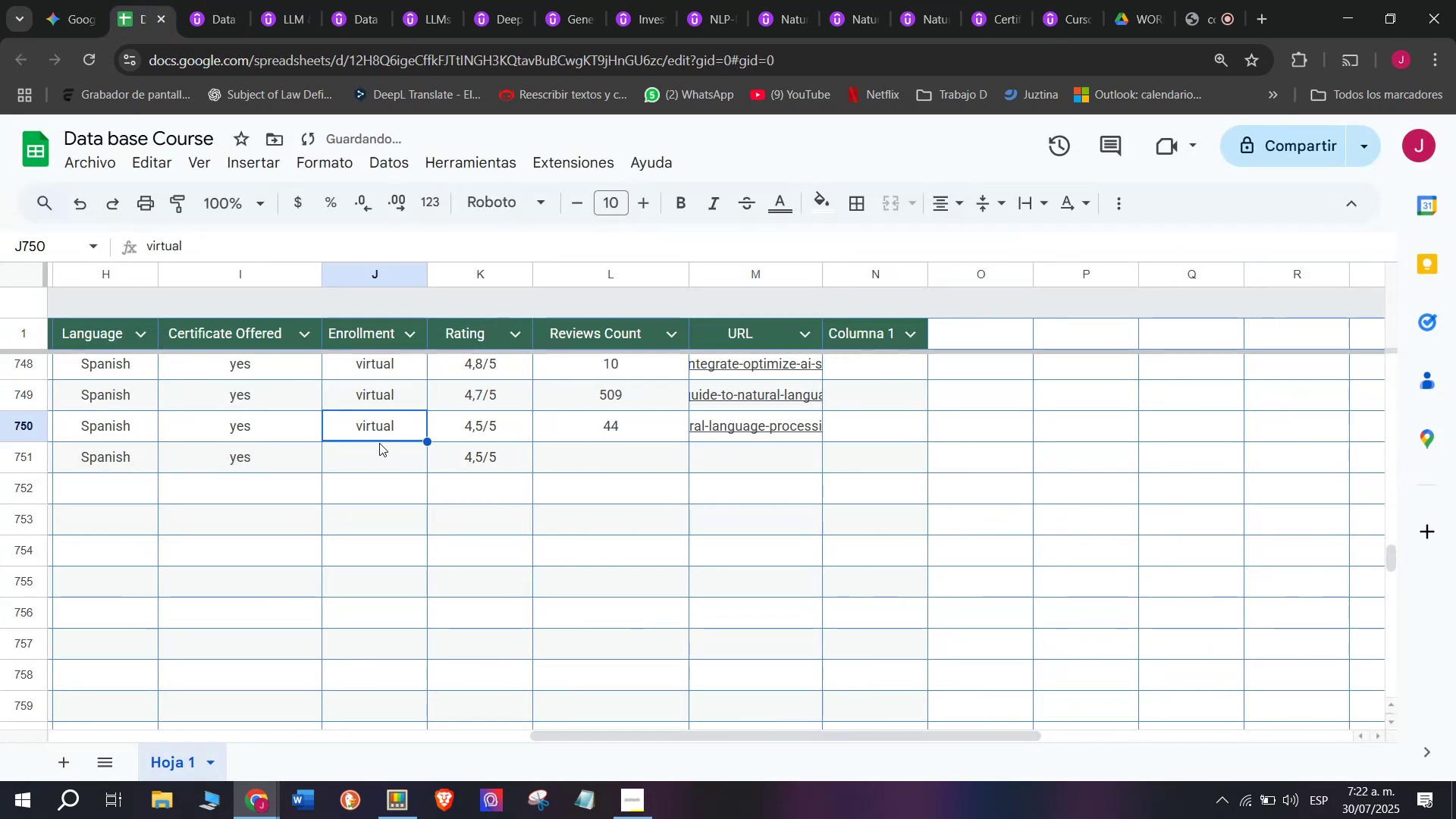 
key(Control+ControlLeft)
 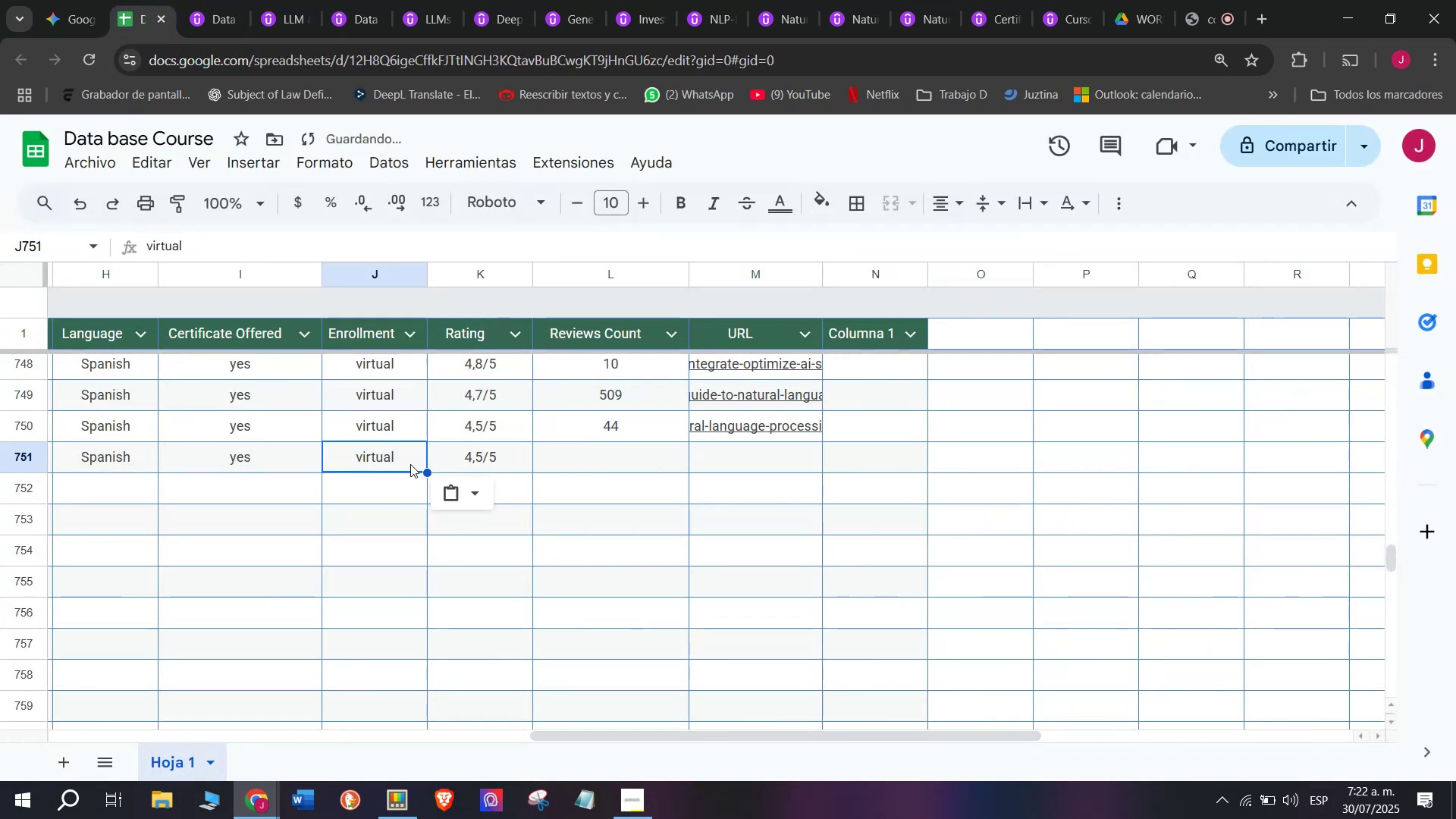 
key(Control+C)
 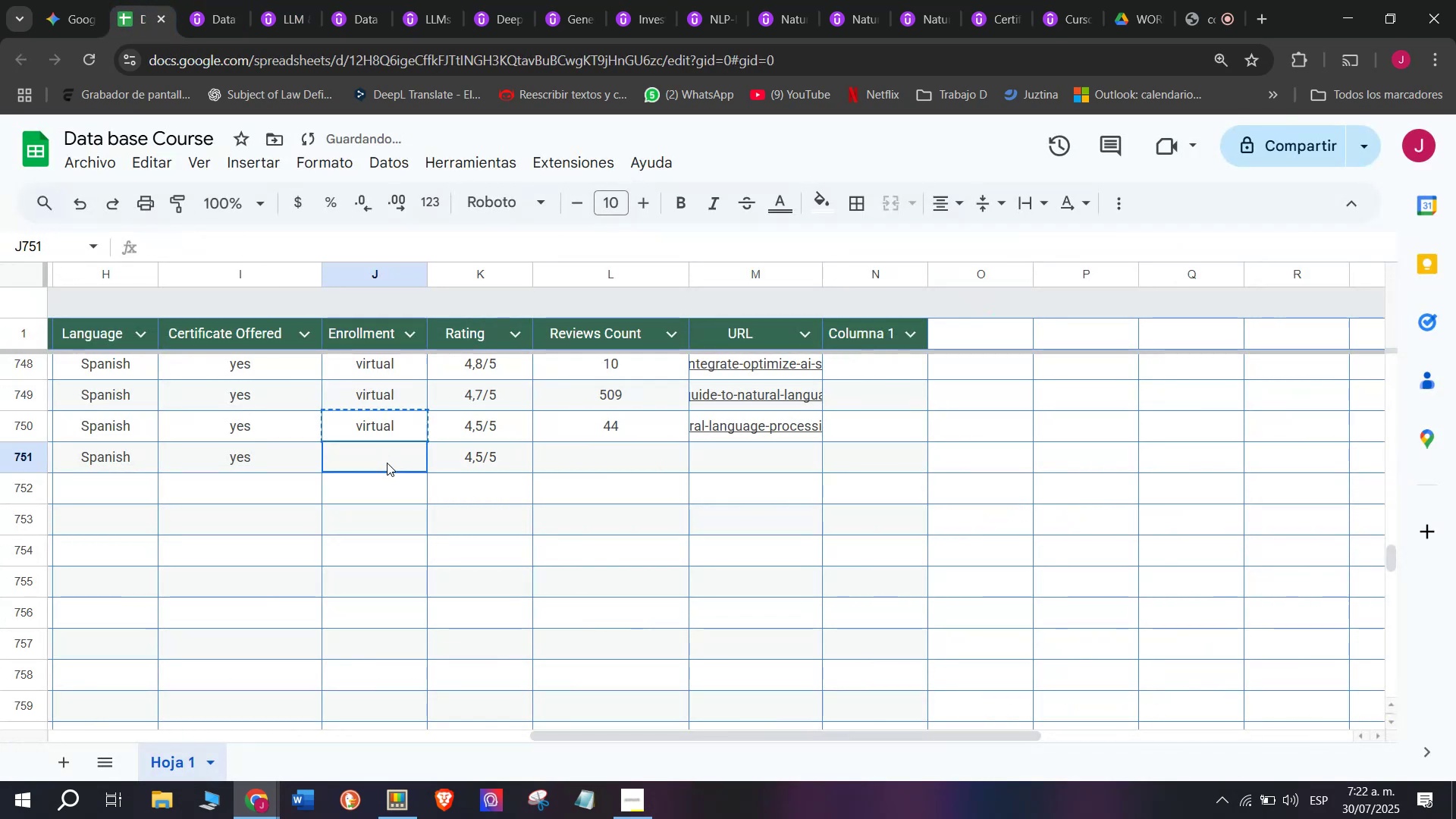 
left_click([387, 463])
 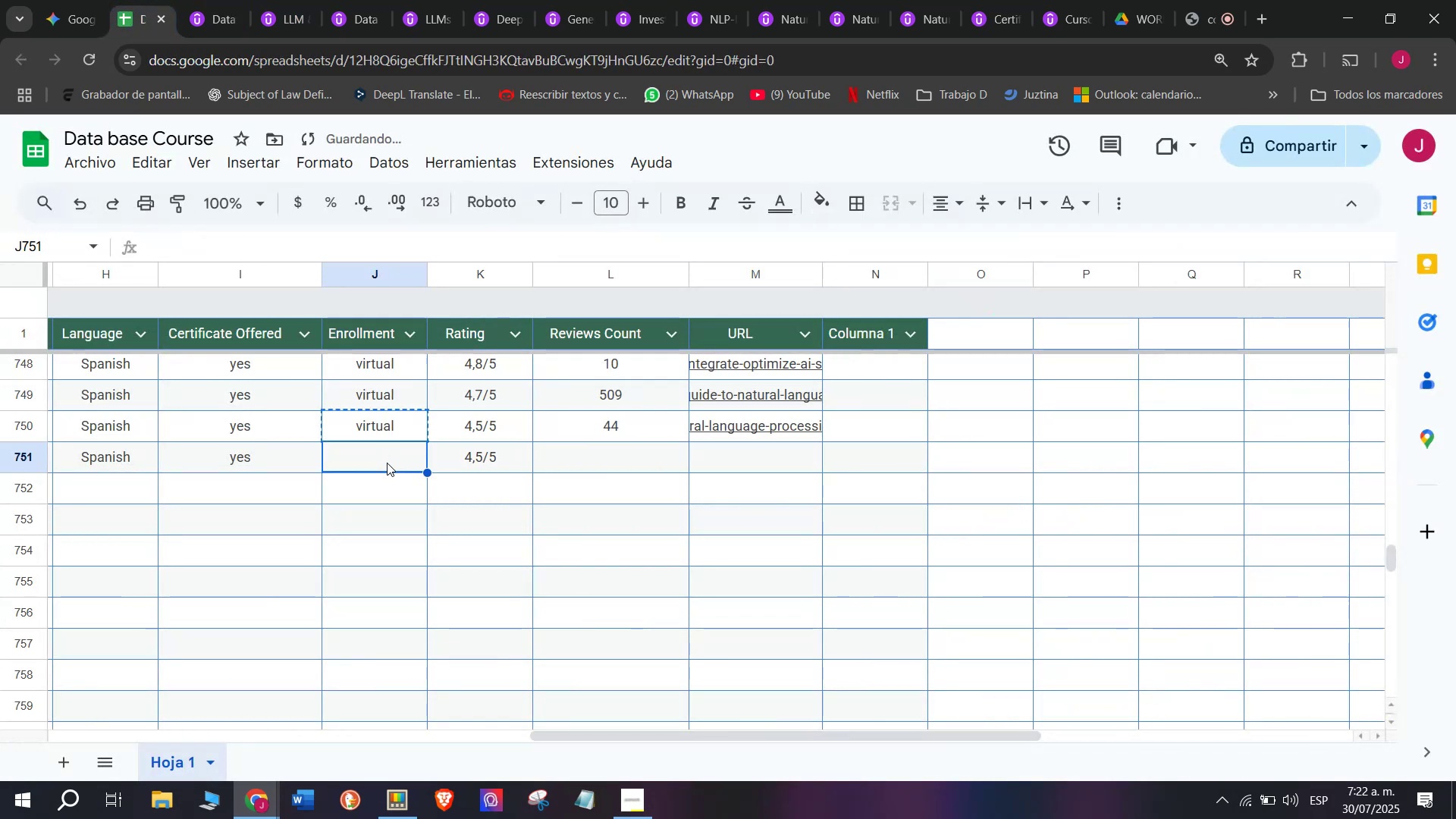 
key(Control+ControlLeft)
 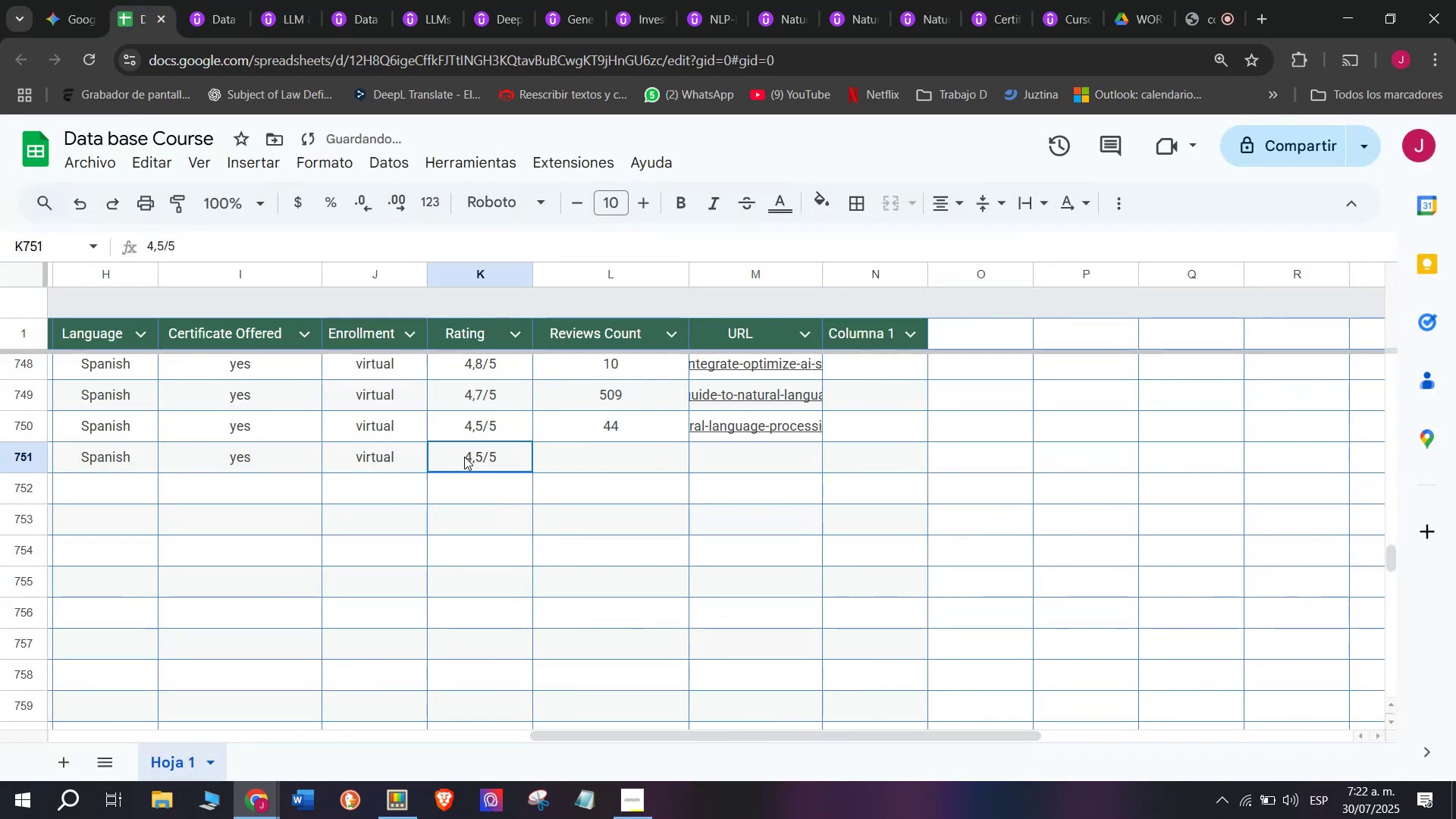 
key(Z)
 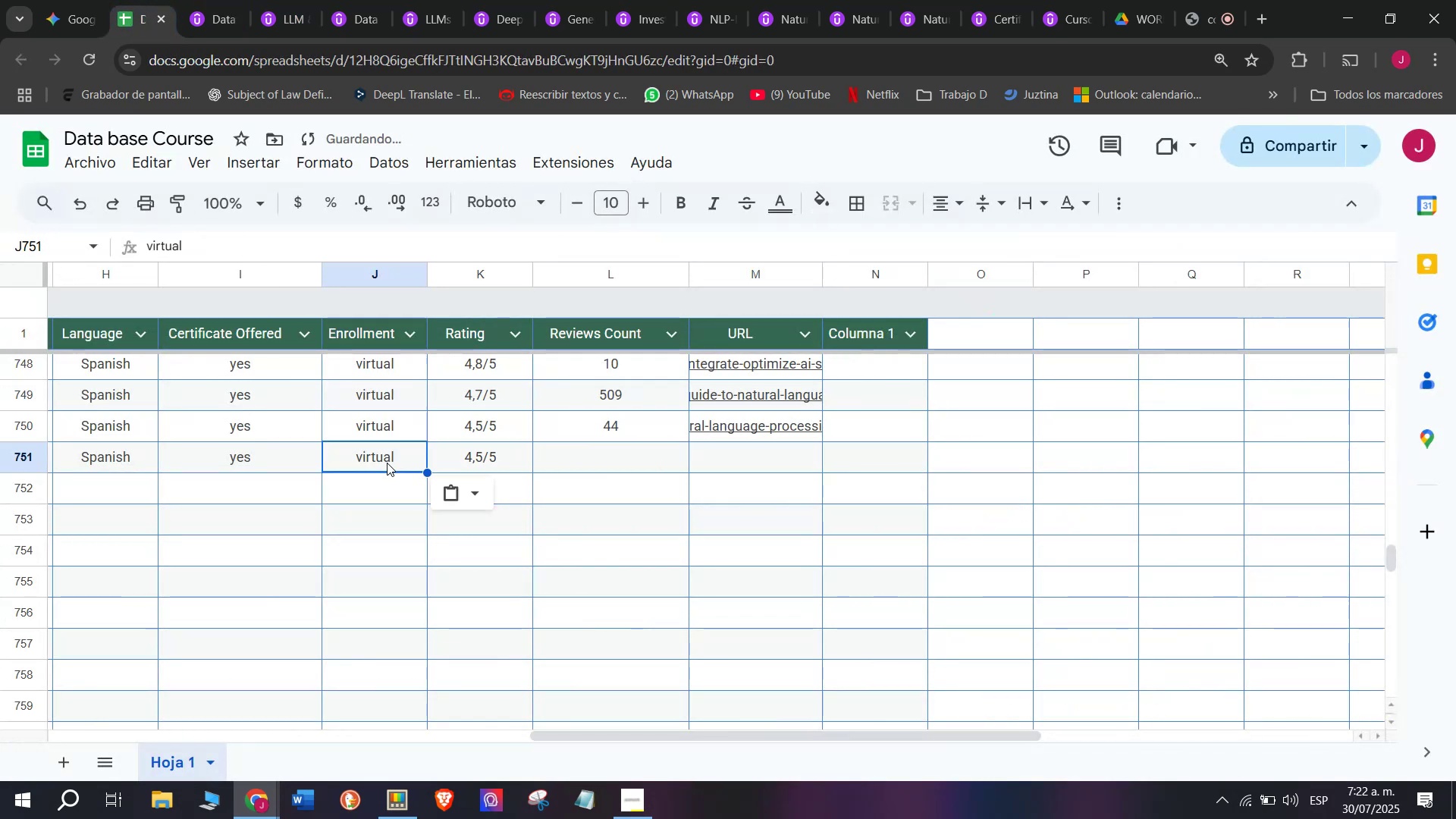 
key(Control+V)
 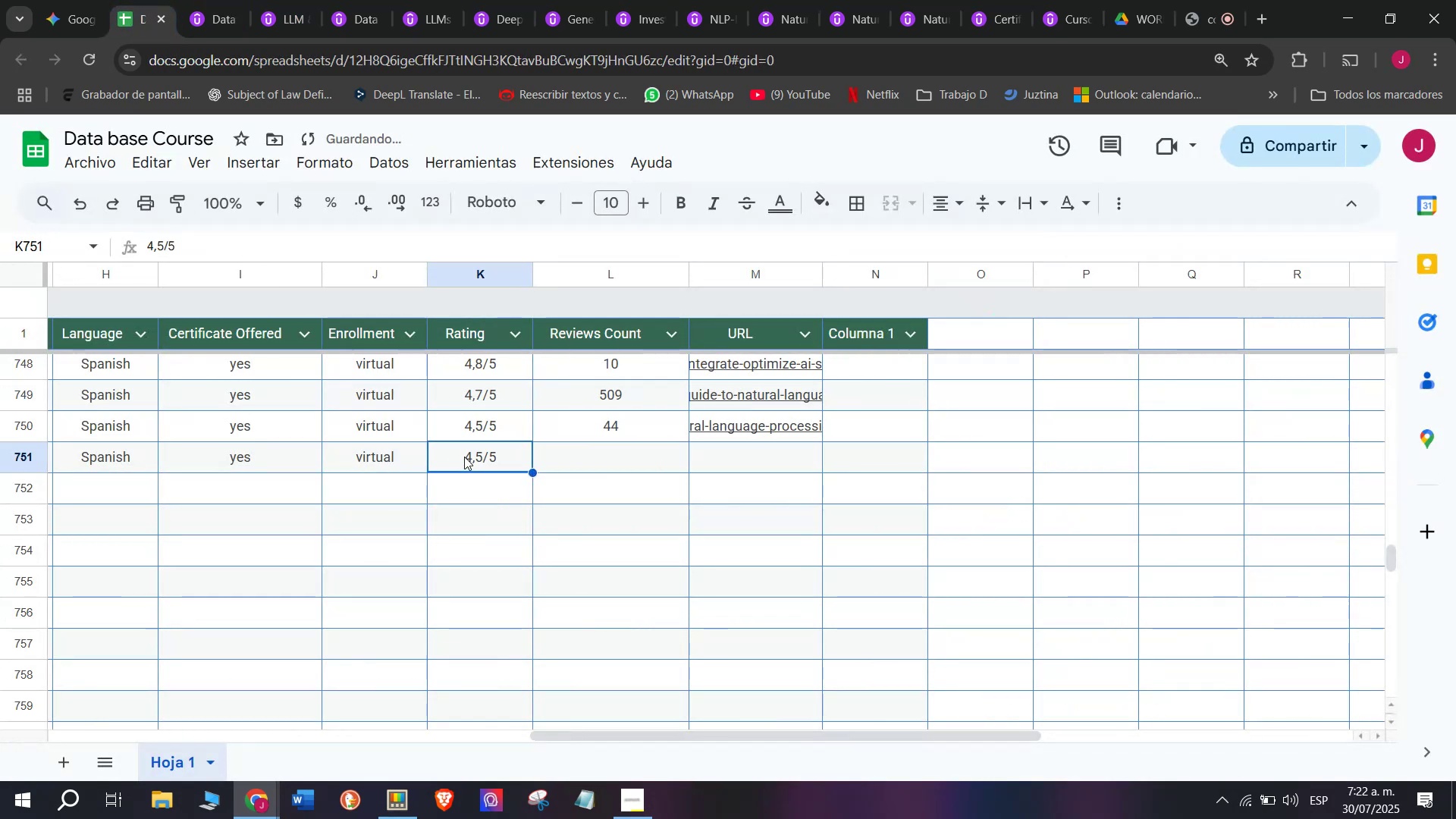 
double_click([464, 457])
 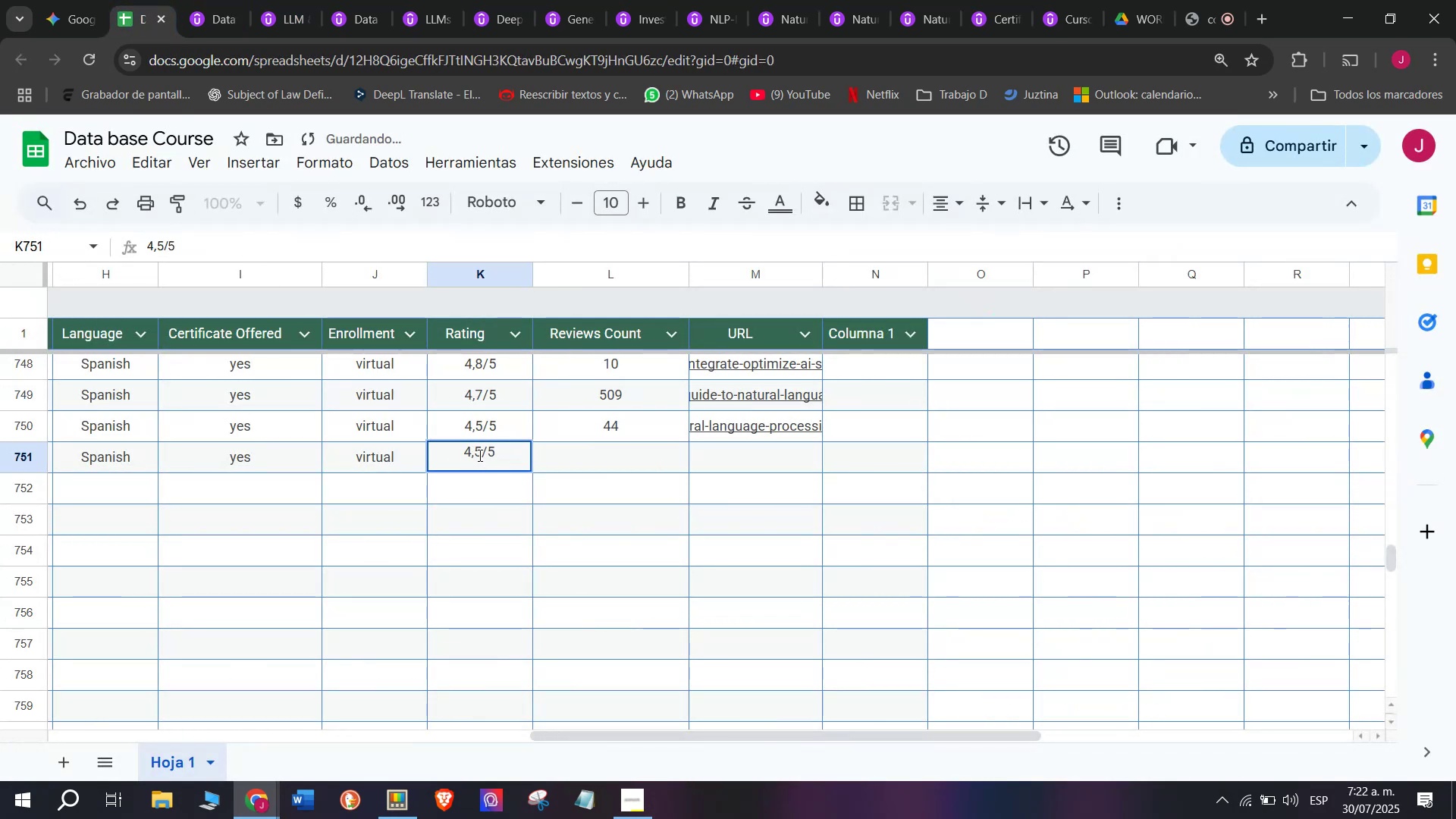 
left_click([479, 455])
 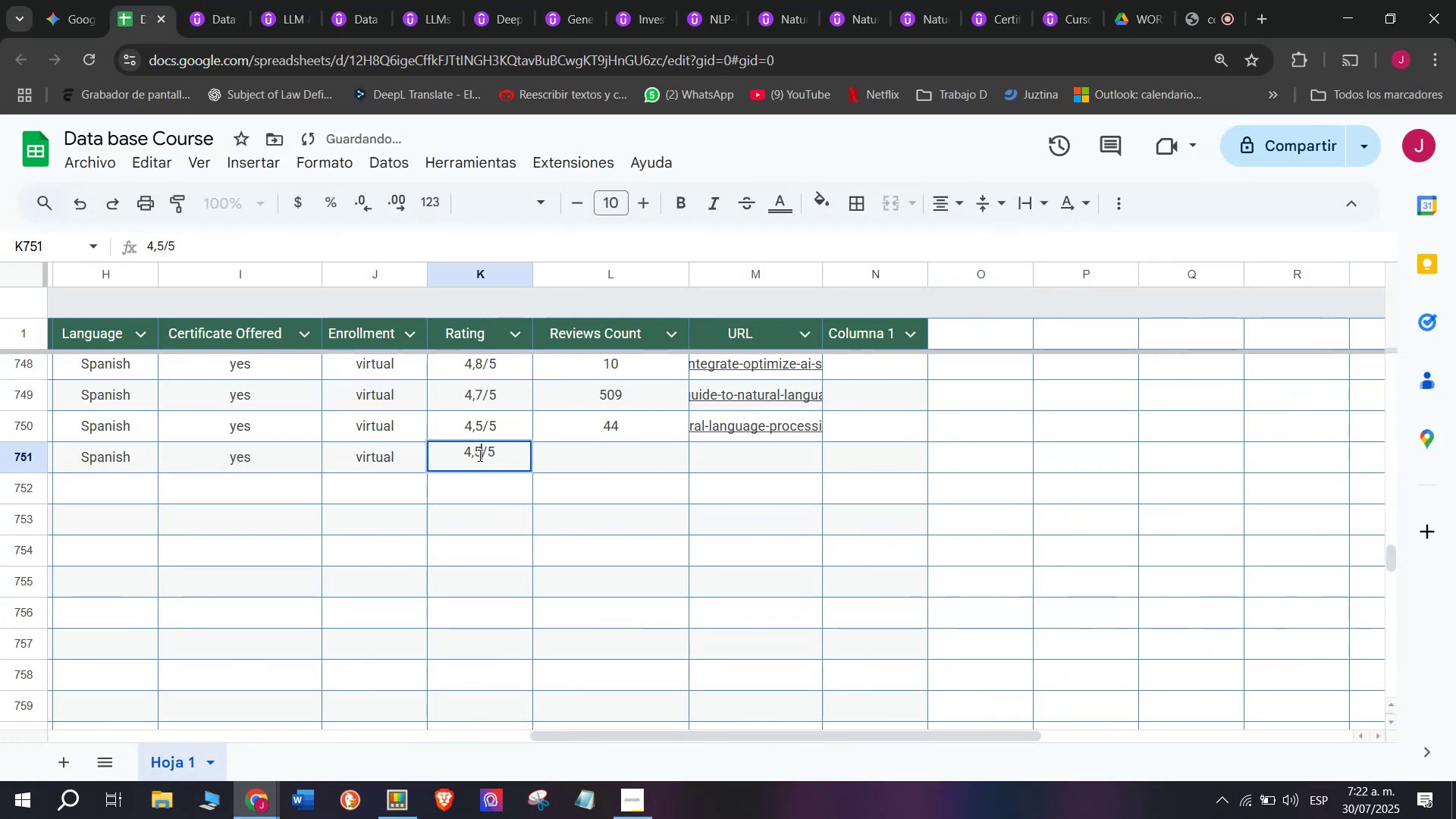 
key(Backspace)
 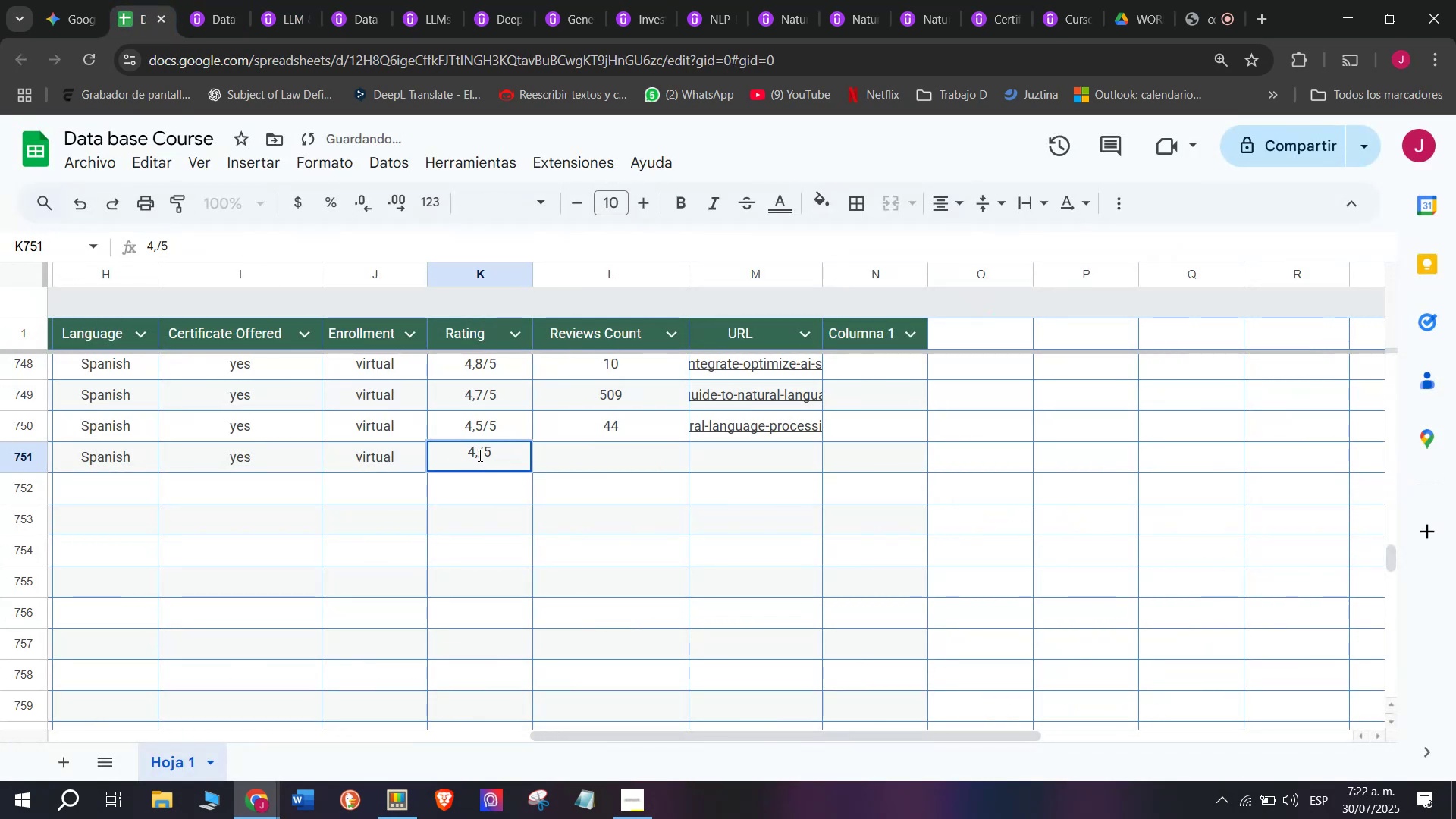 
key(Q)
 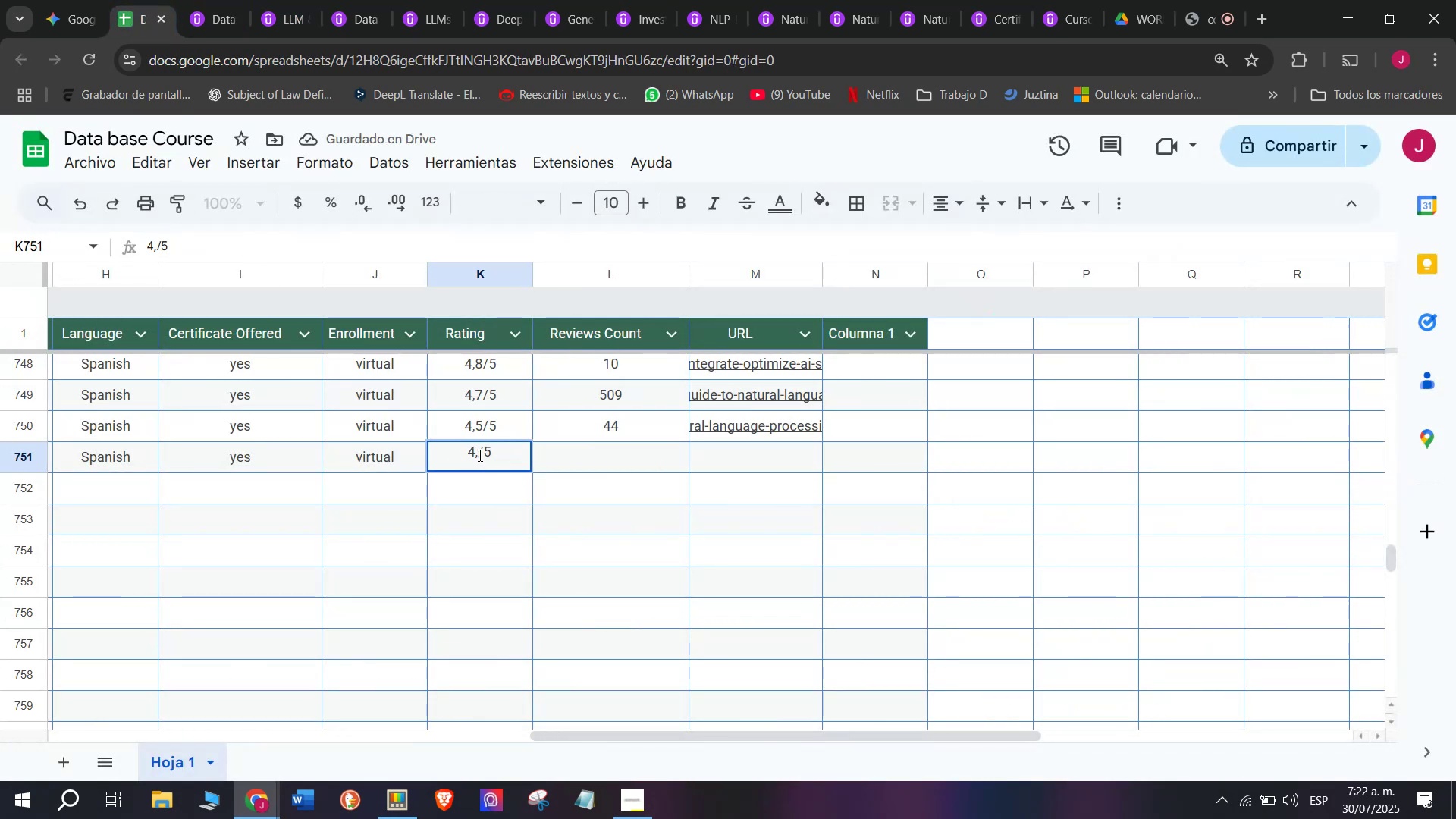 
key(6)
 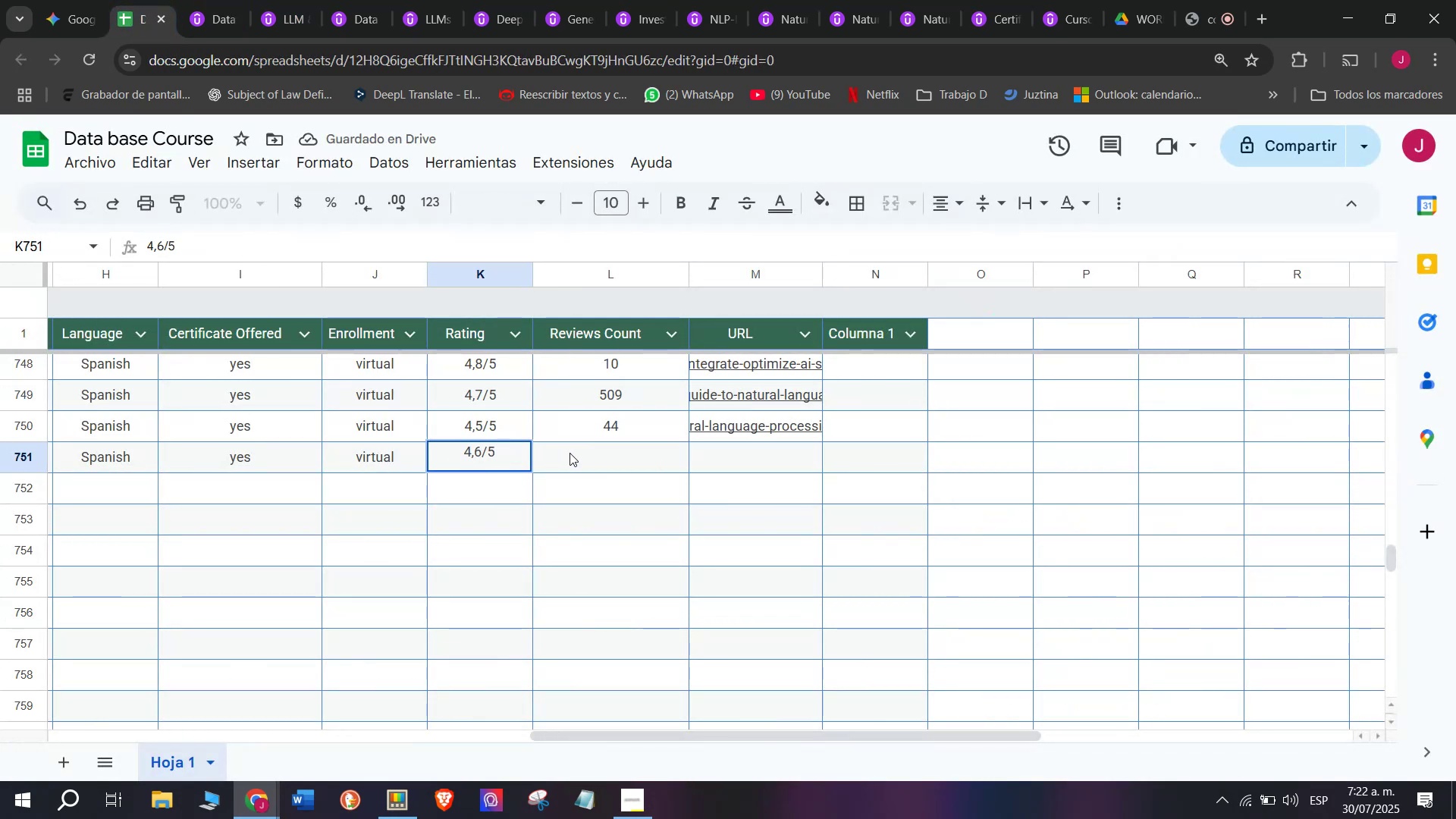 
left_click([573, 453])
 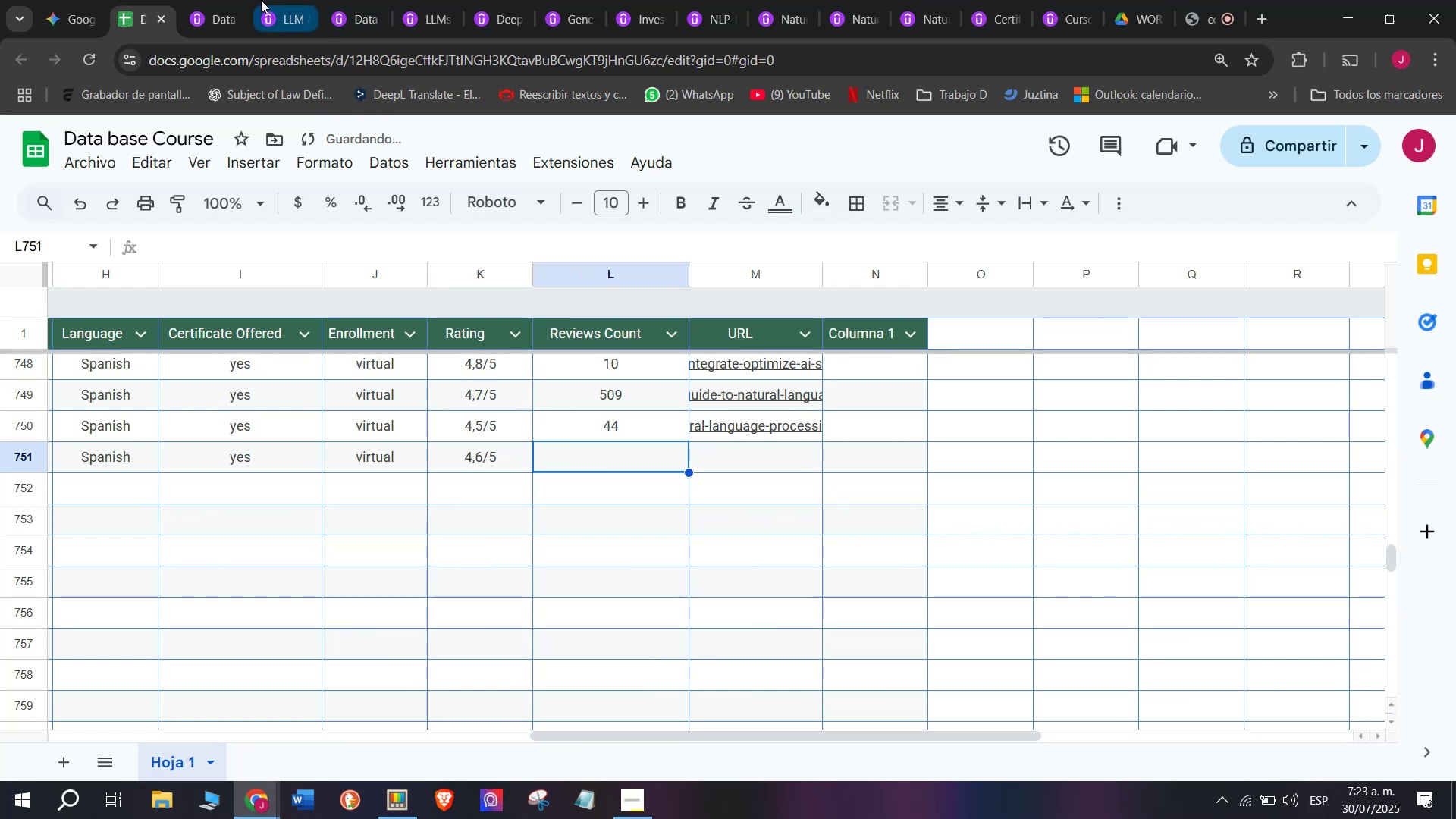 
left_click([225, 0])
 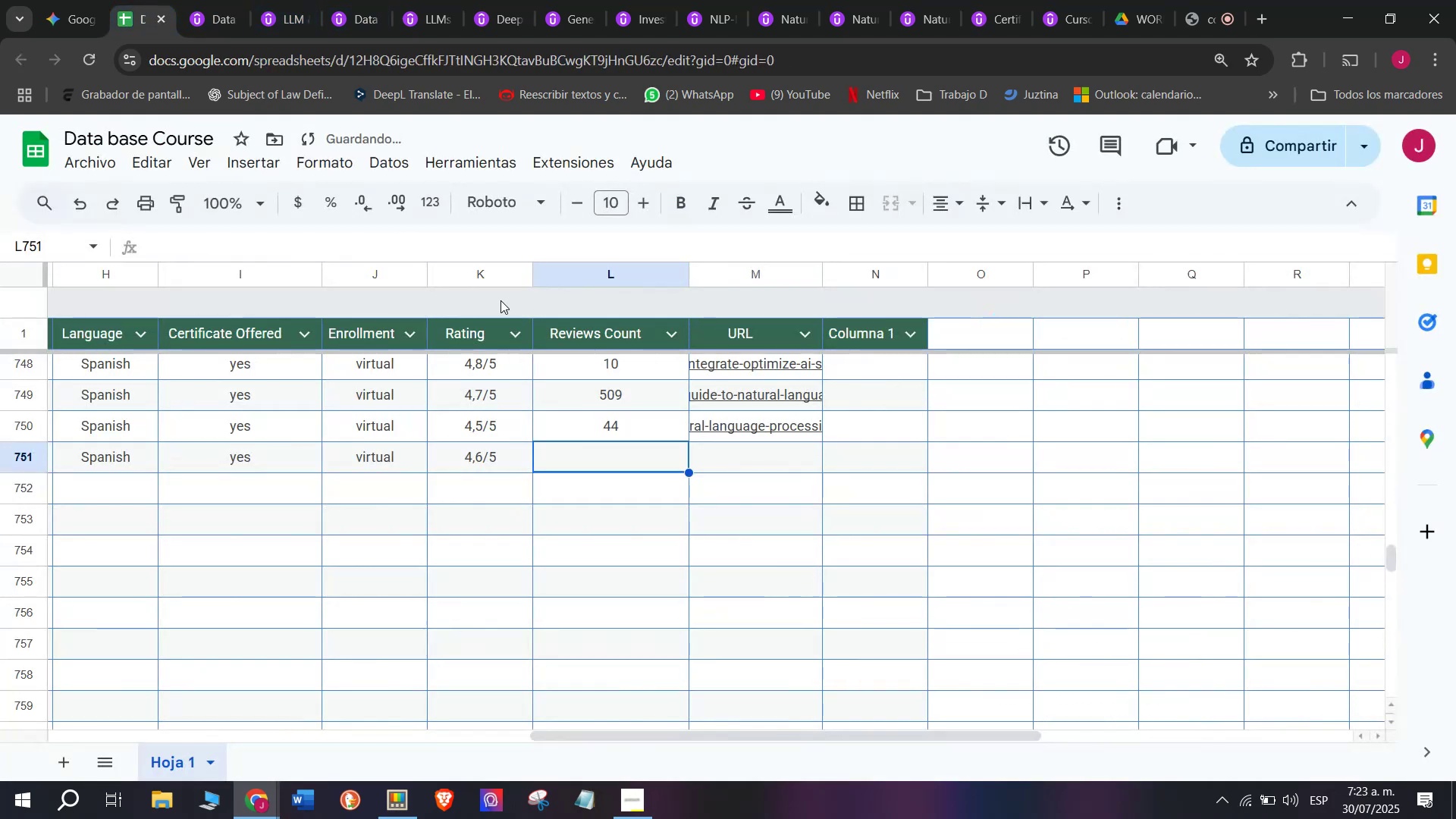 
type(12)
 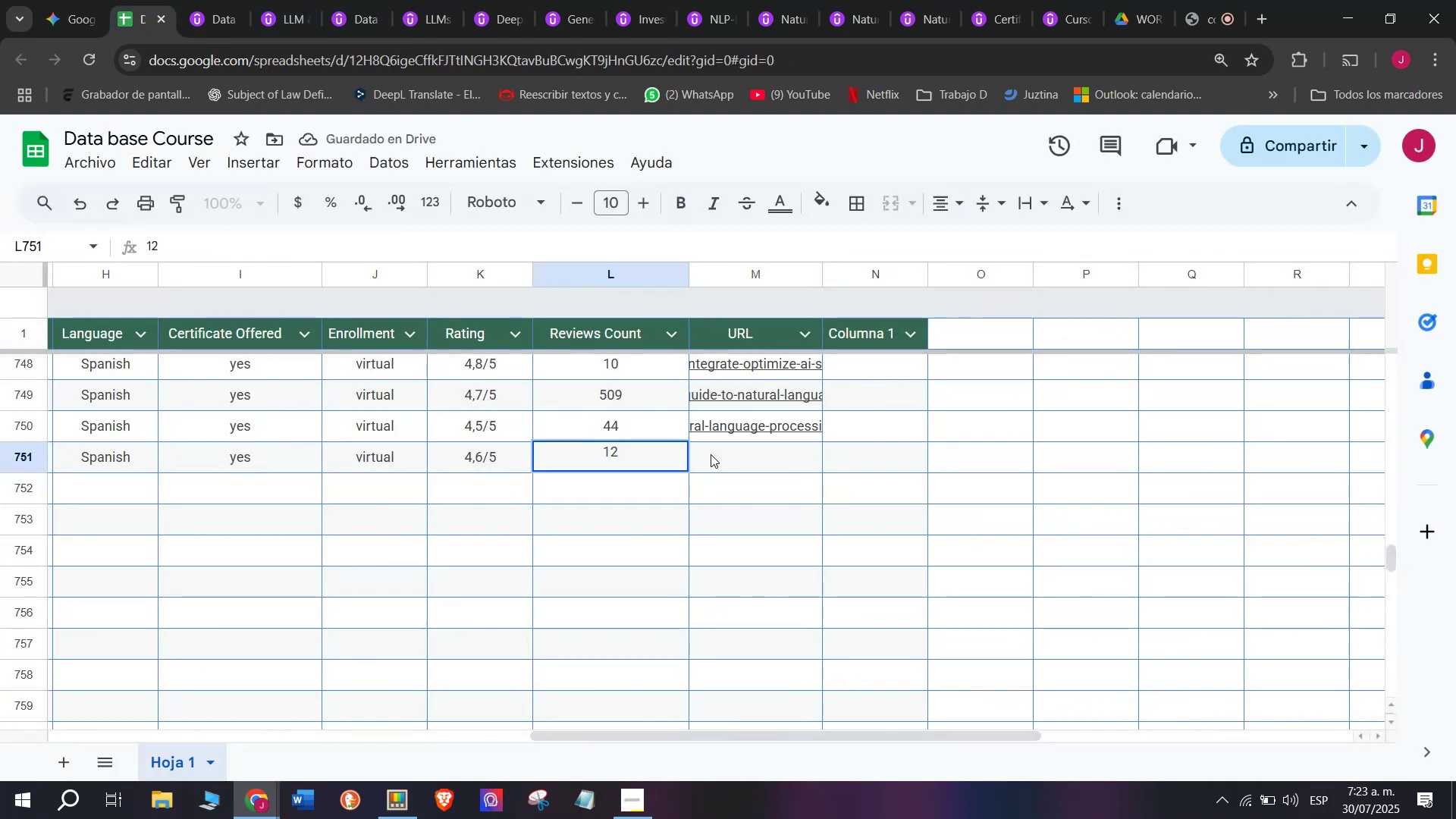 
left_click([711, 457])
 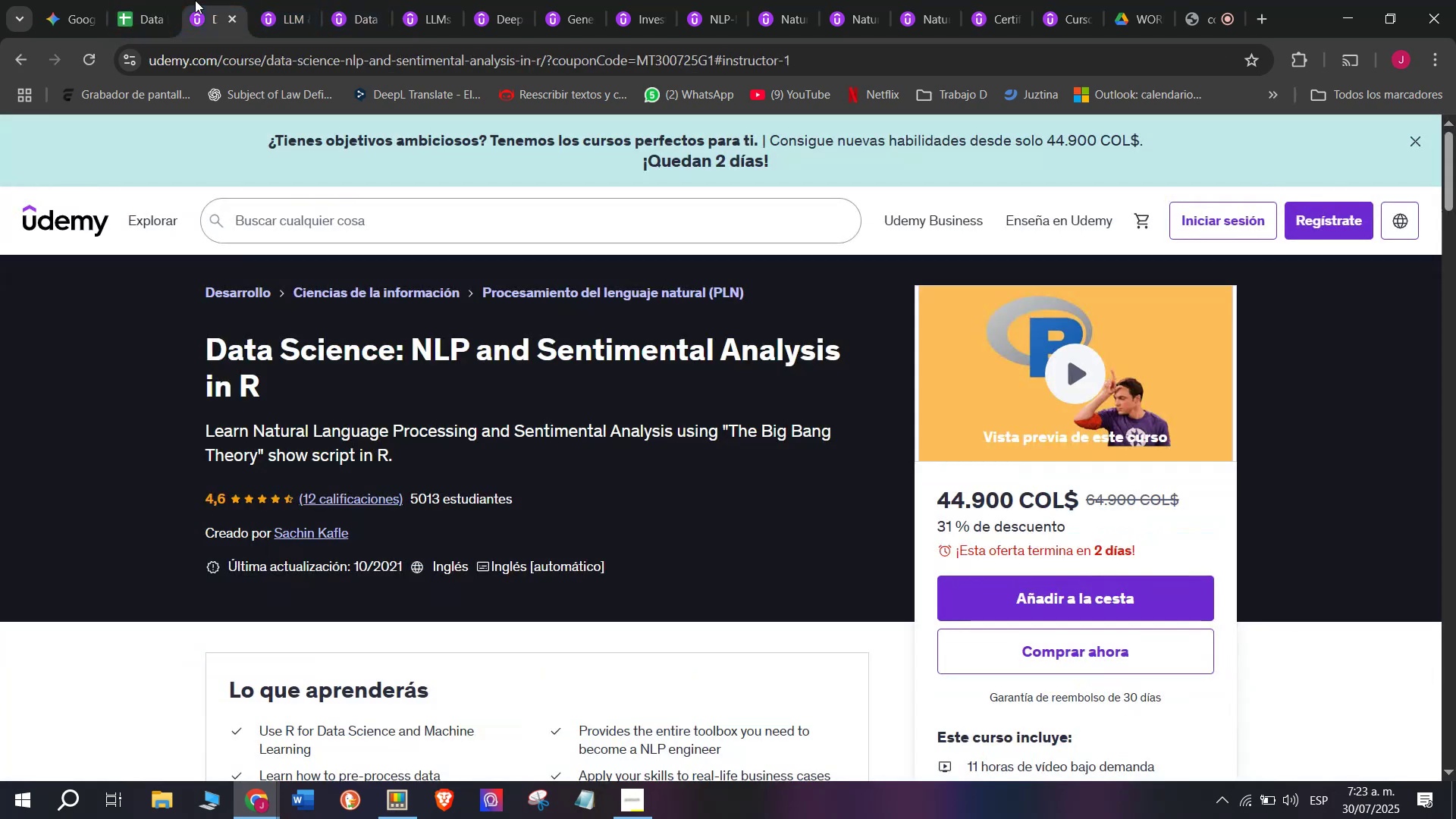 
double_click([229, 58])
 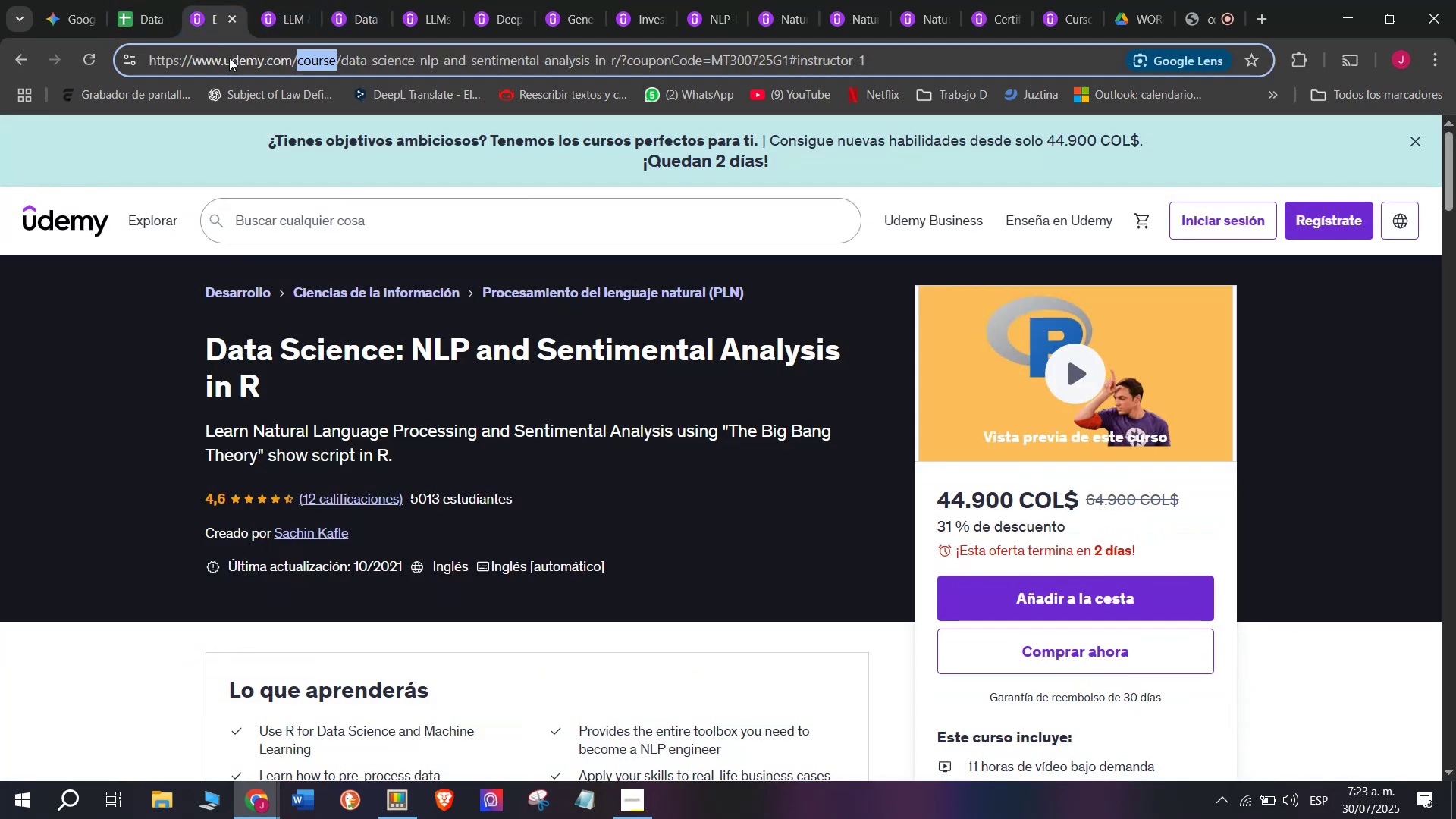 
triple_click([229, 58])
 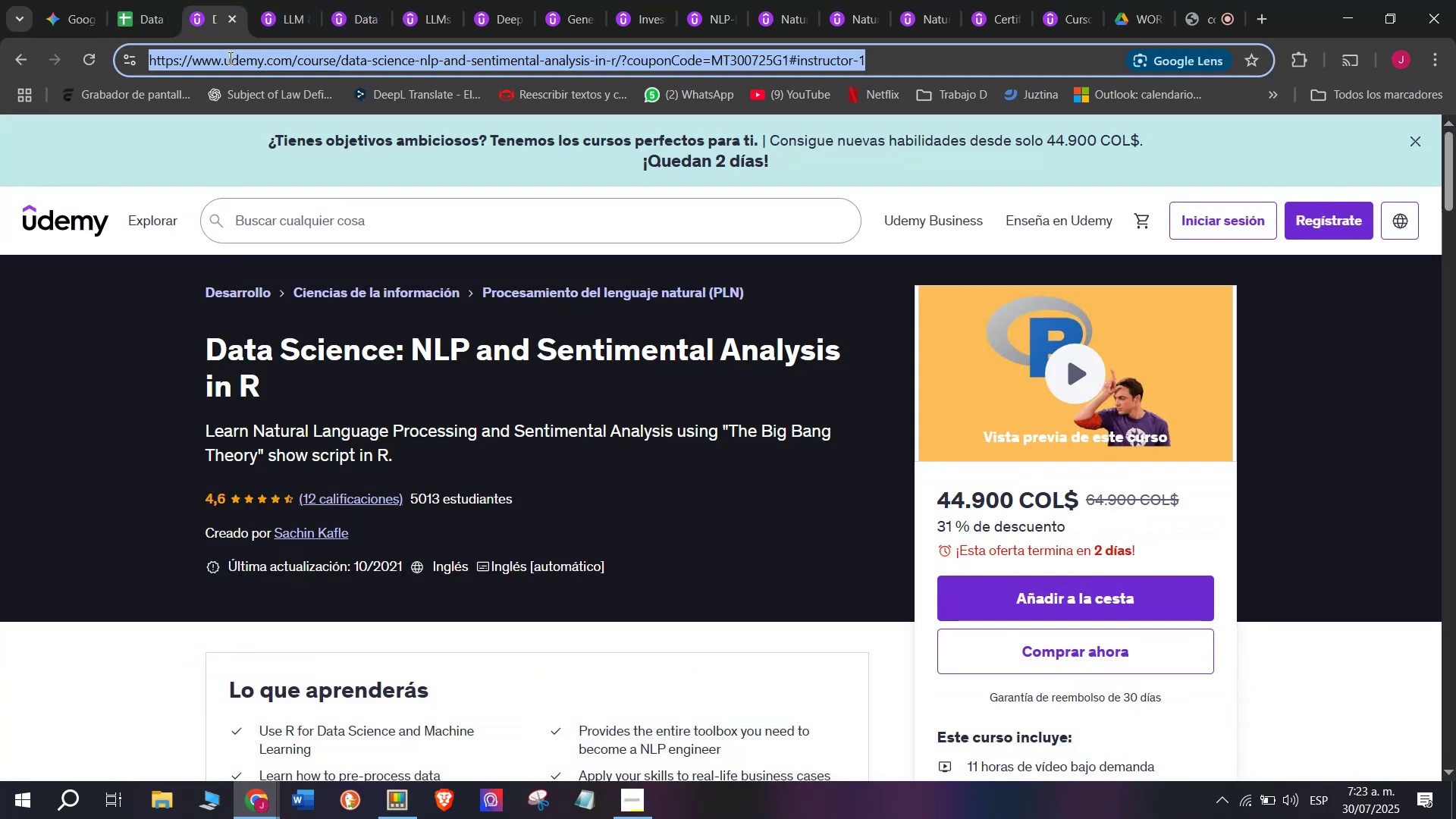 
triple_click([229, 58])
 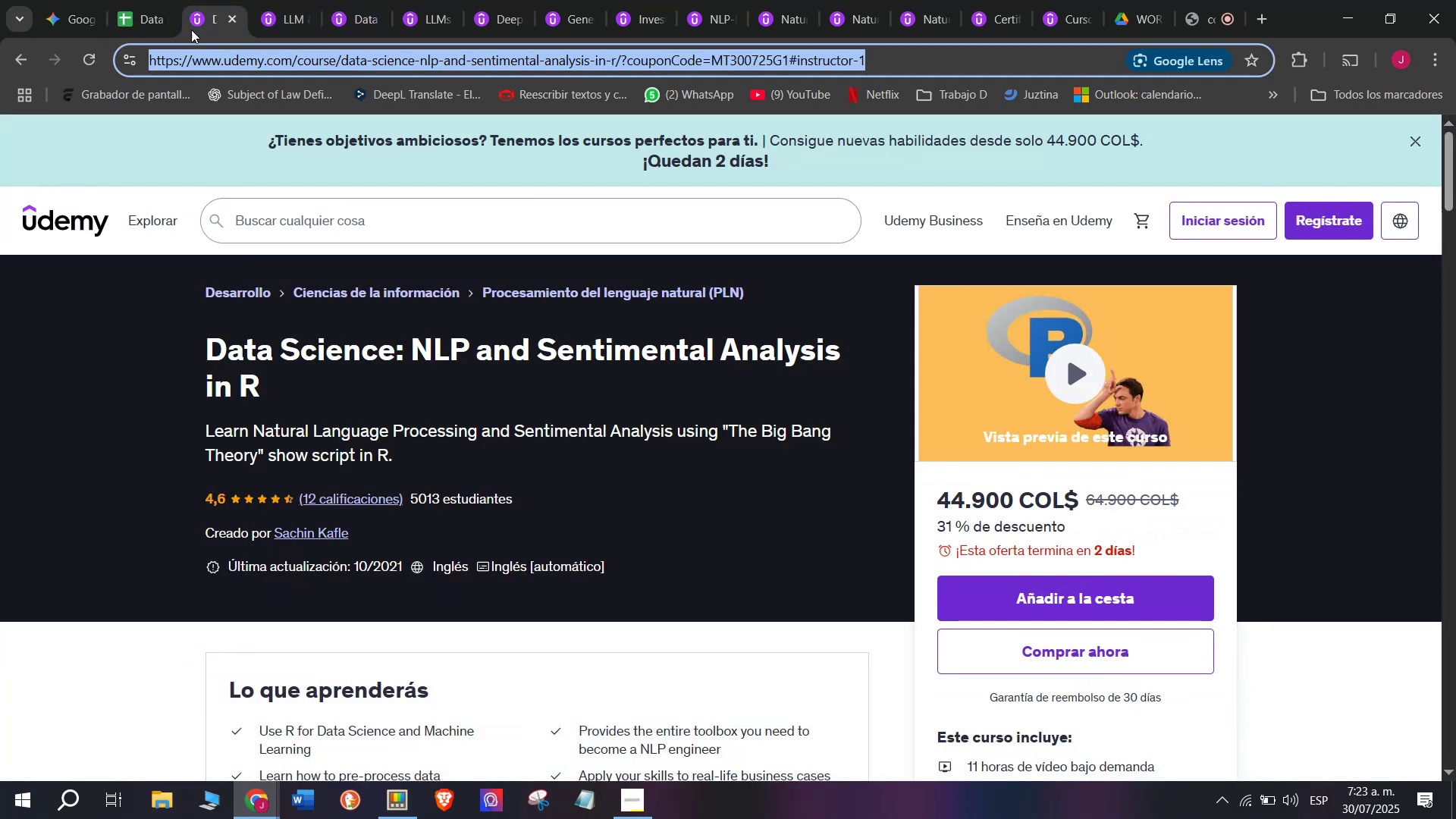 
key(Break)
 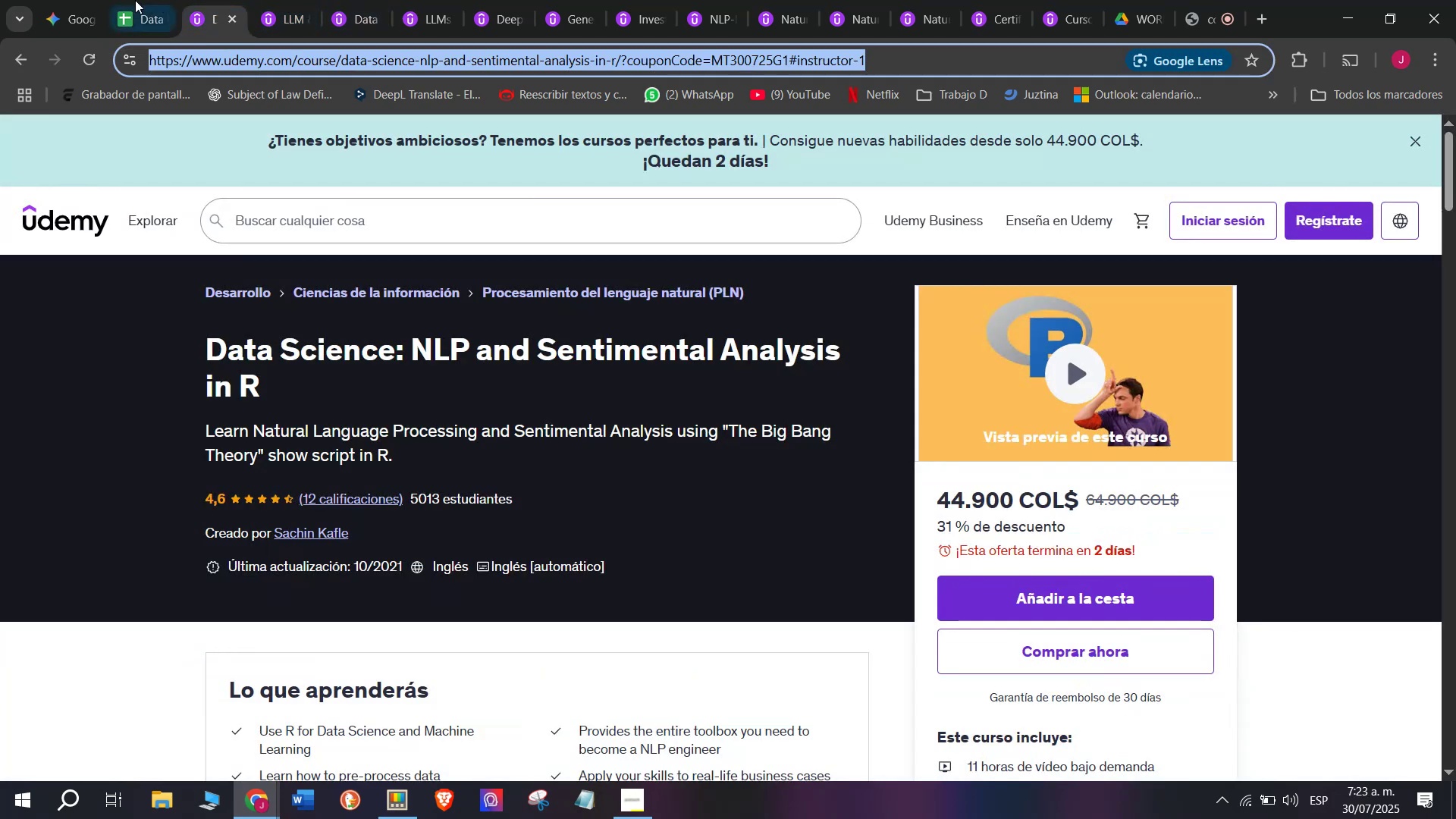 
key(Control+C)
 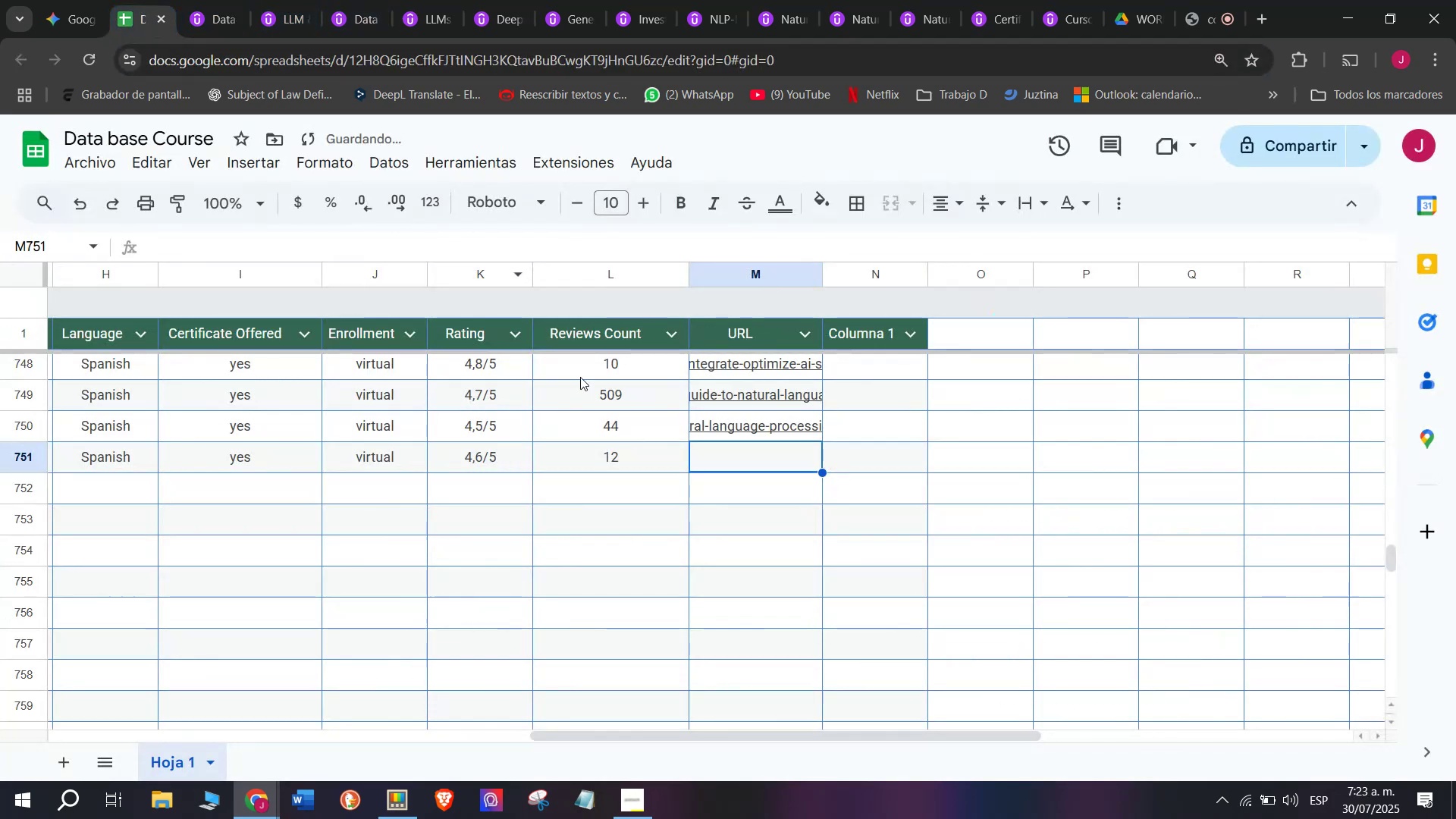 
key(Control+ControlLeft)
 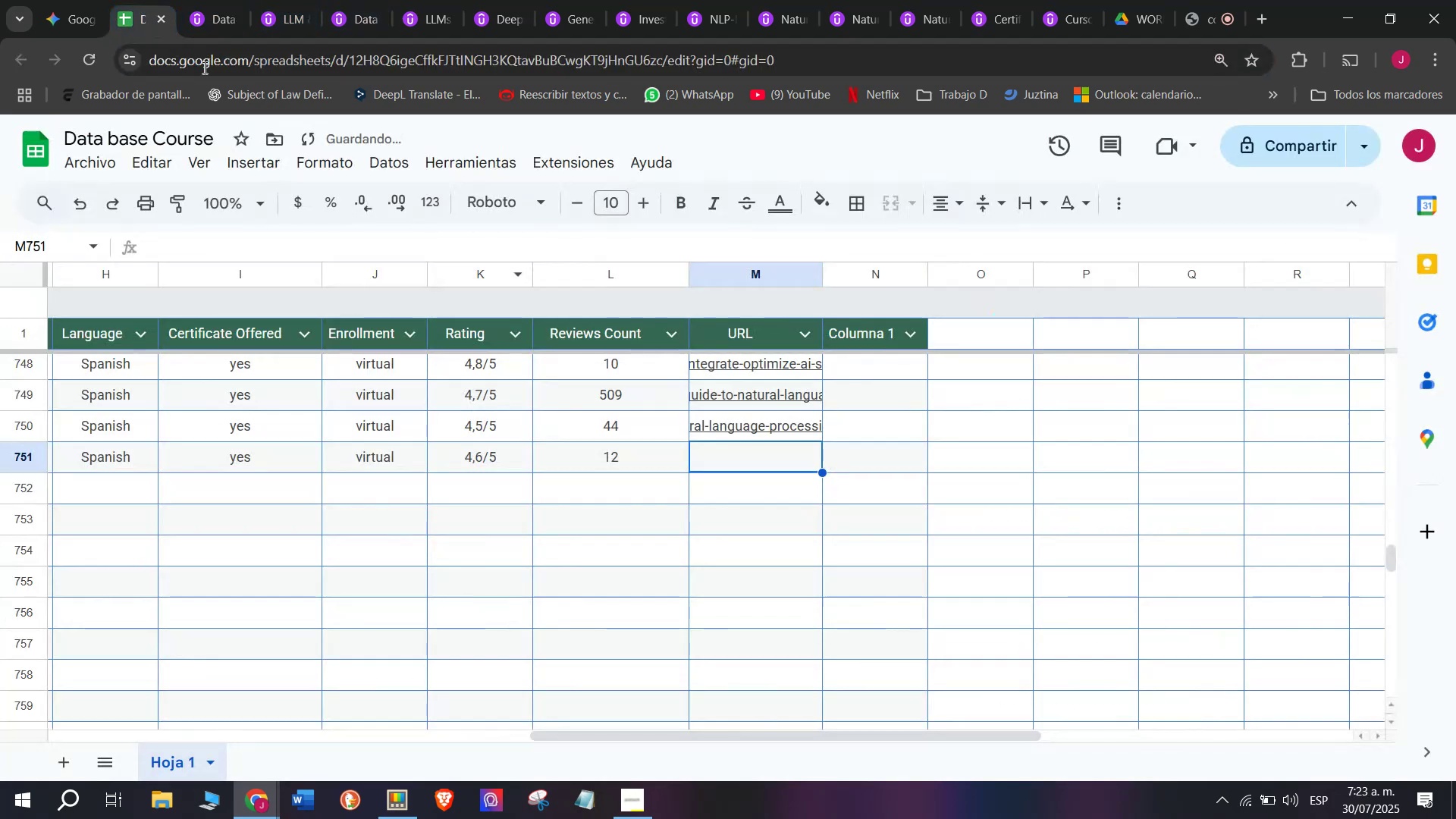 
key(Z)
 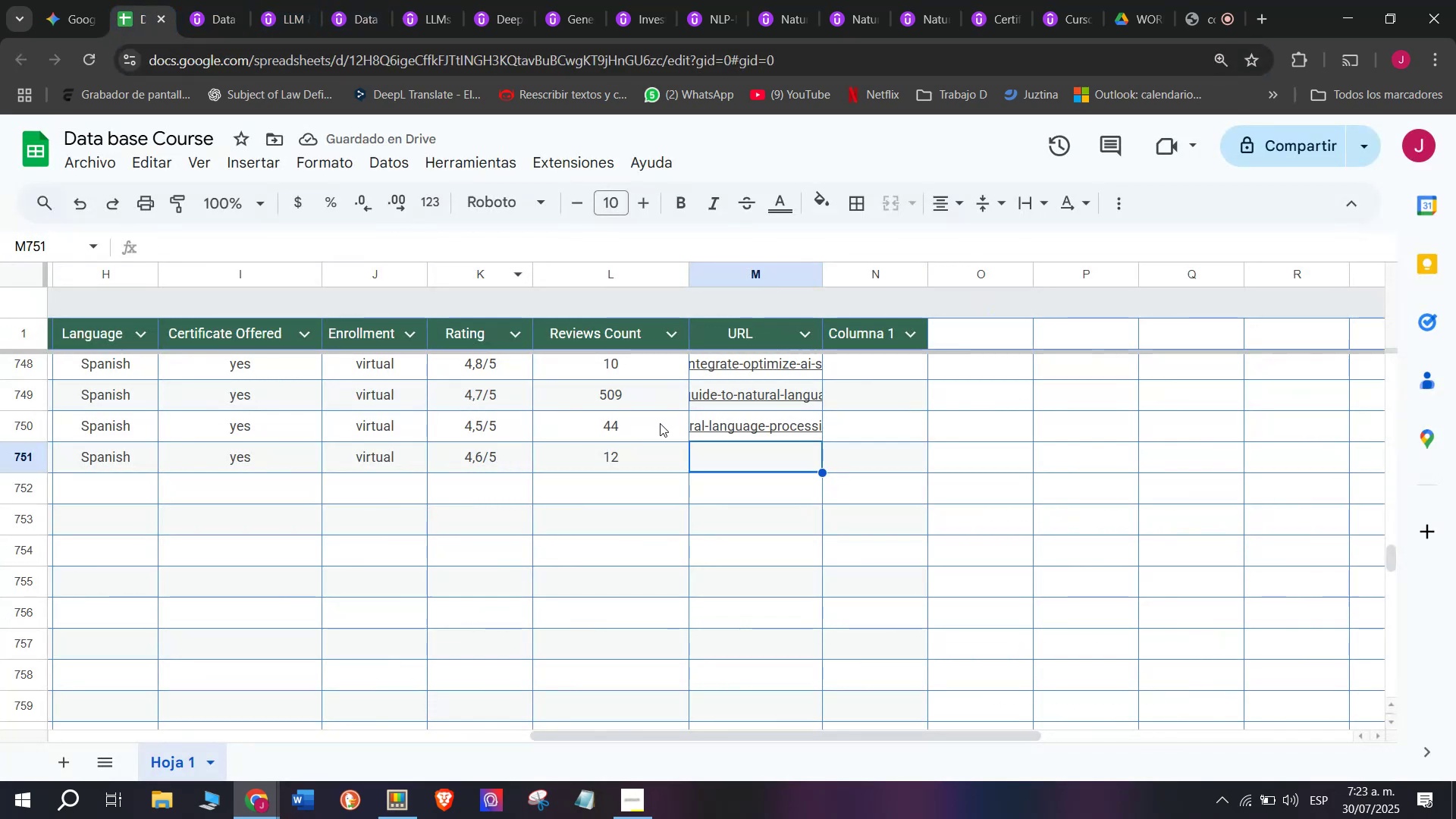 
key(Control+ControlLeft)
 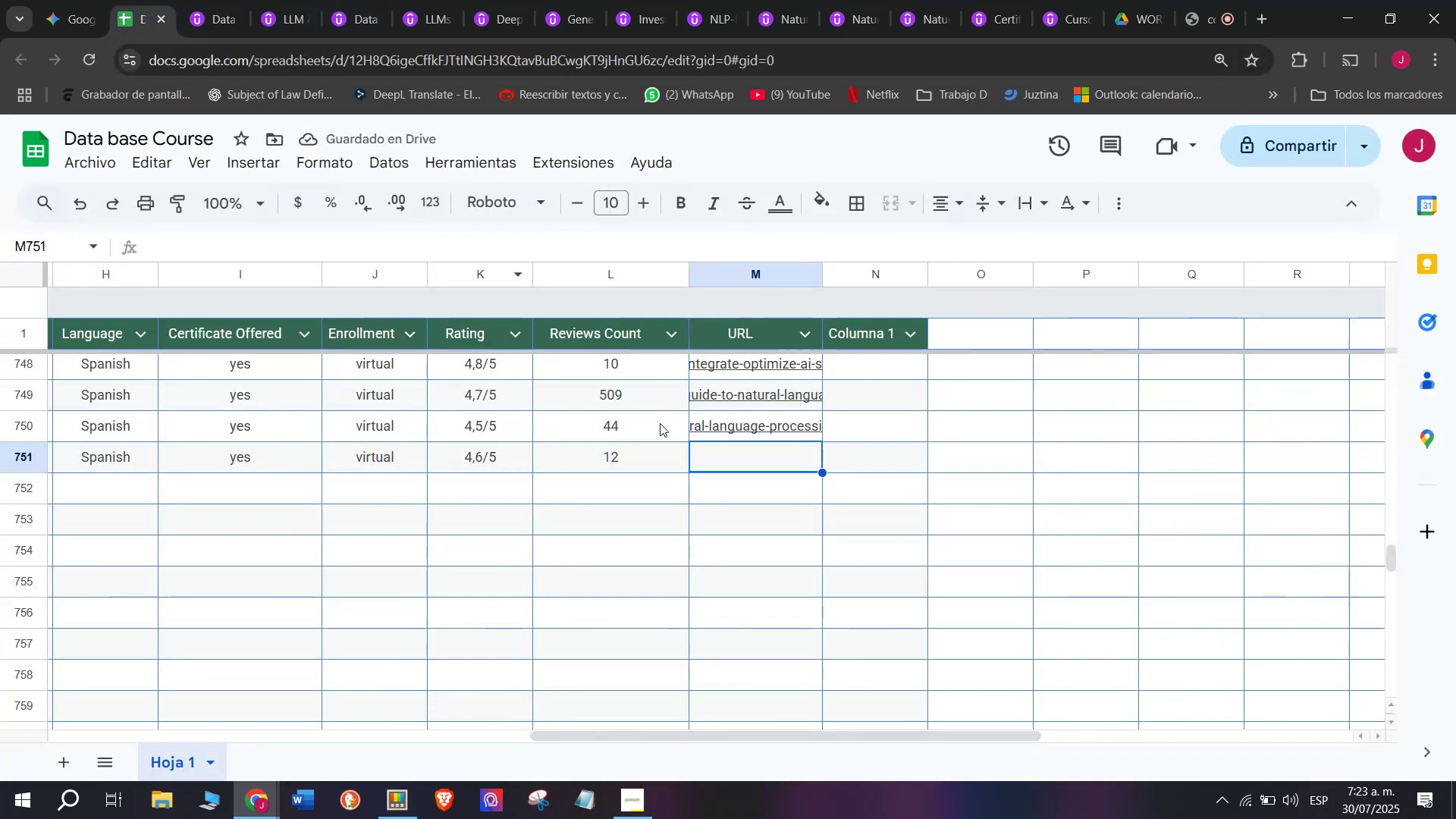 
key(Control+V)
 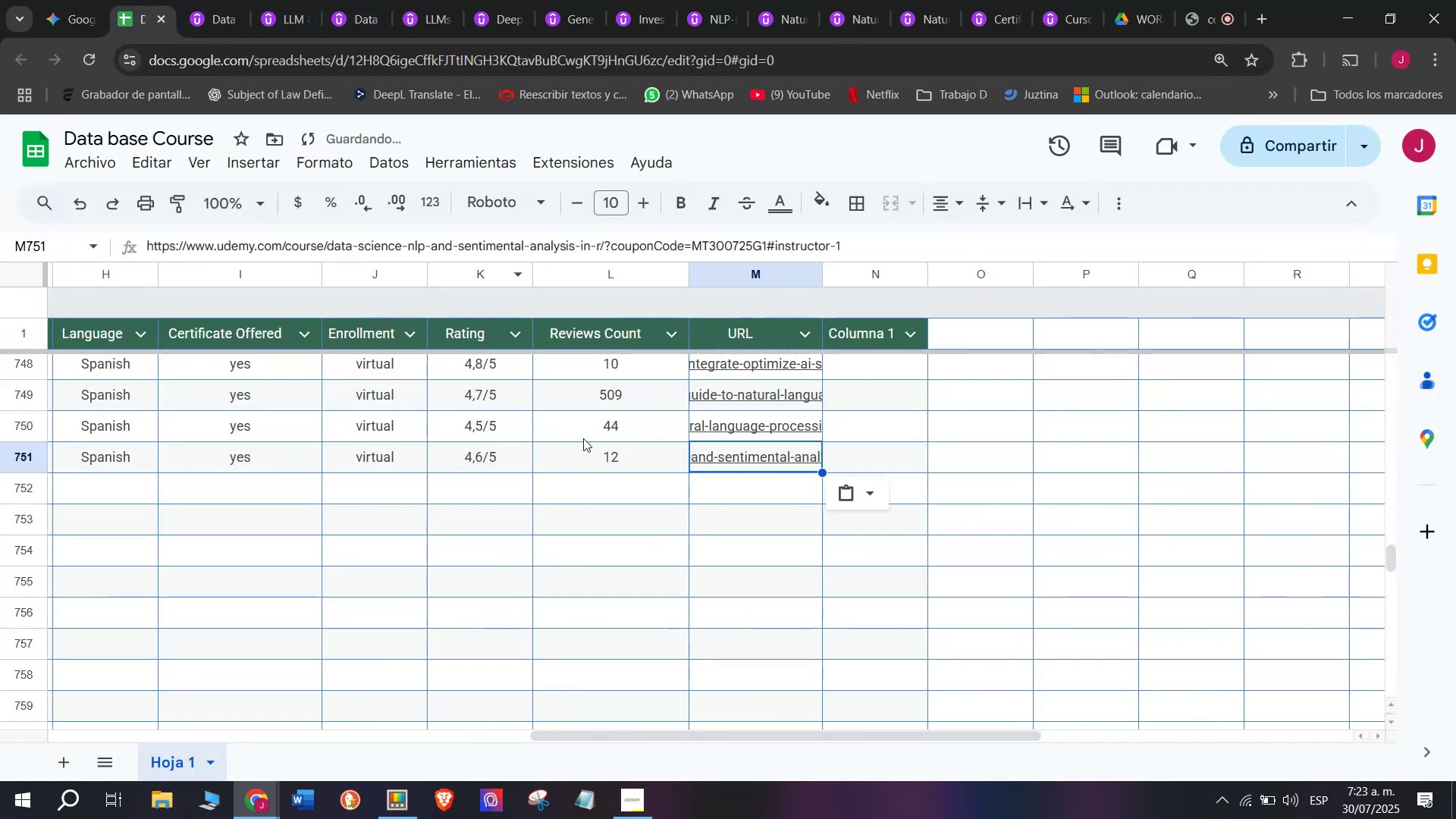 
scroll: coordinate [162, 525], scroll_direction: up, amount: 27.0
 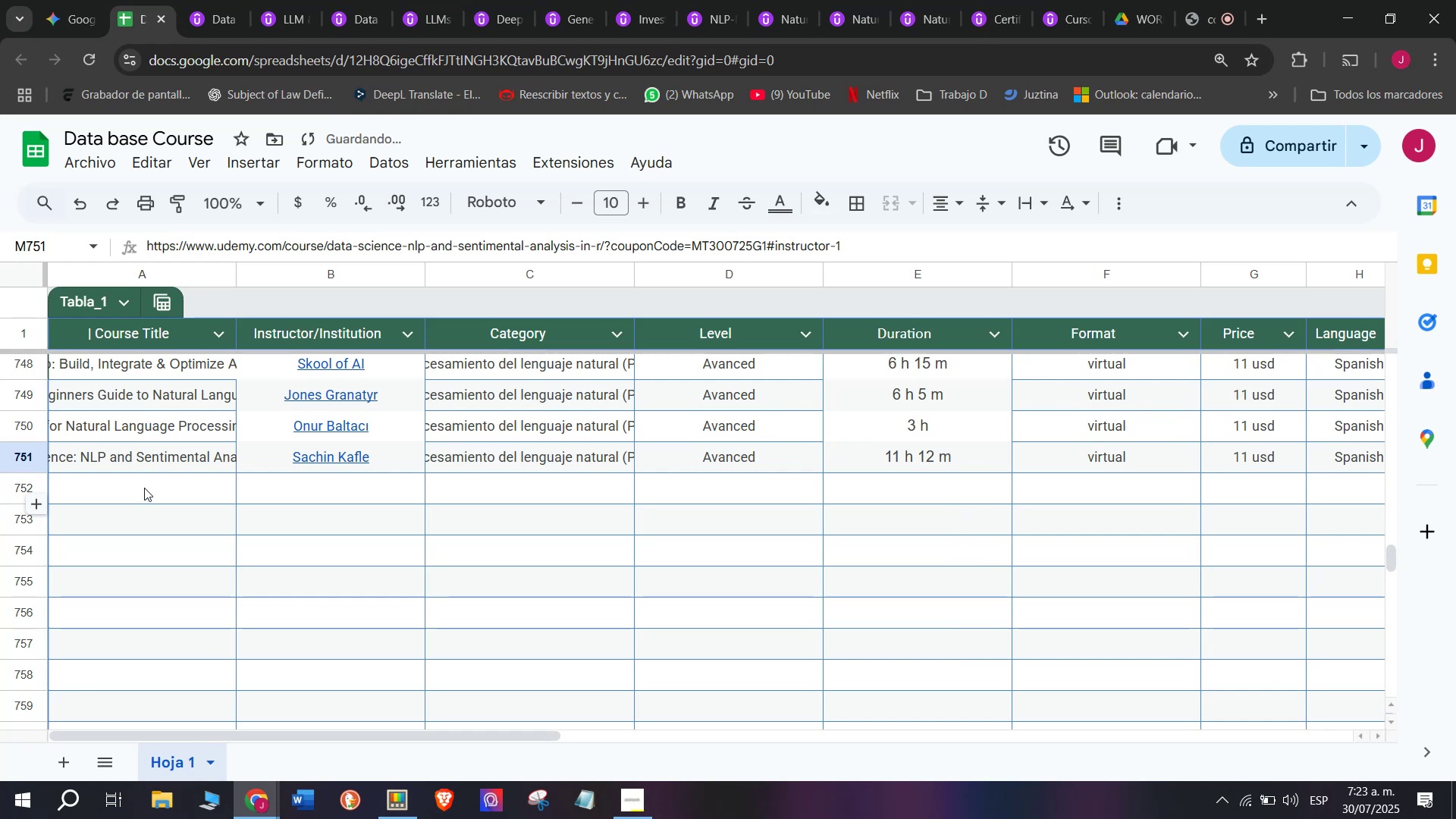 
left_click([144, 488])
 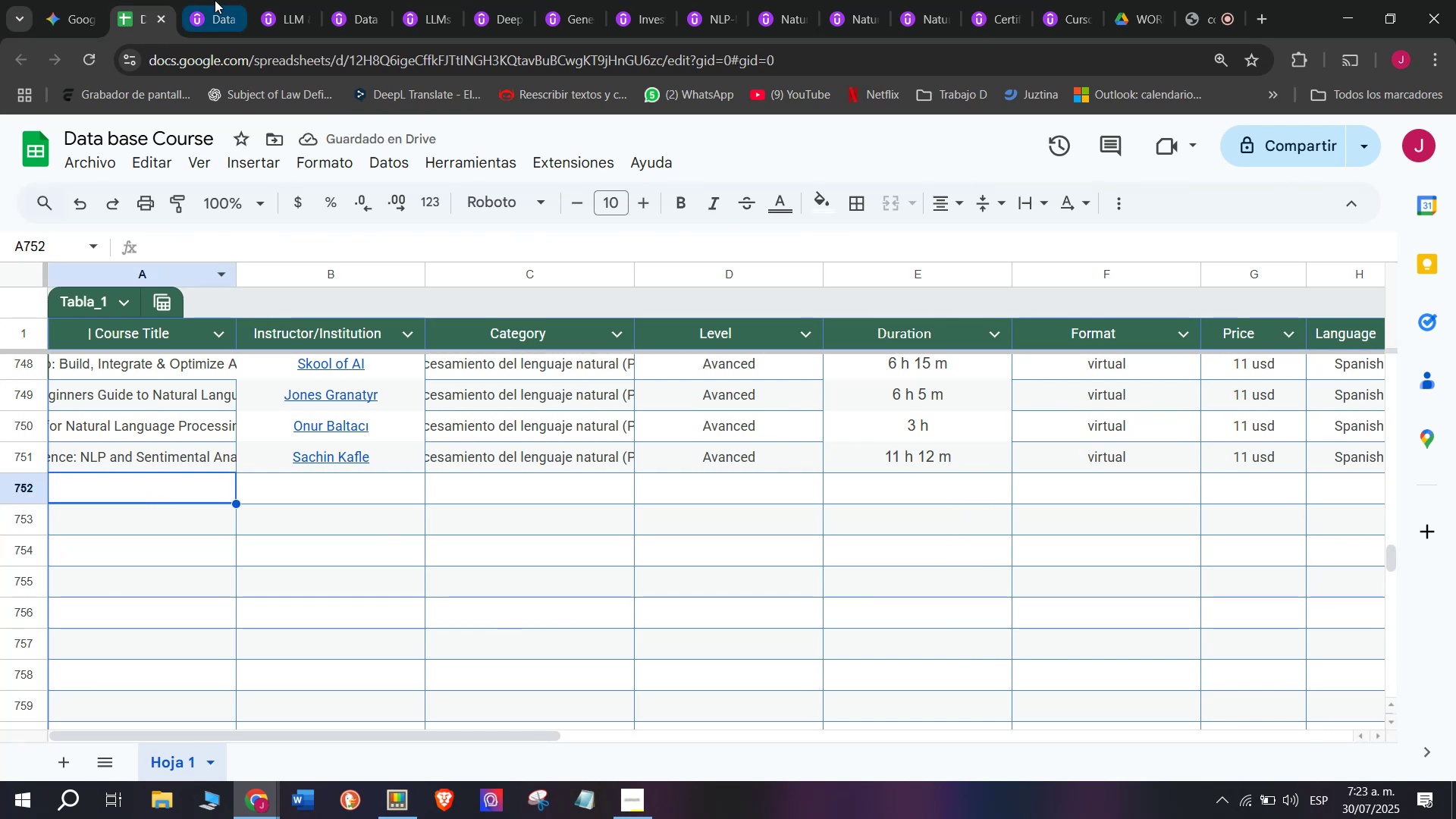 
left_click([204, 0])
 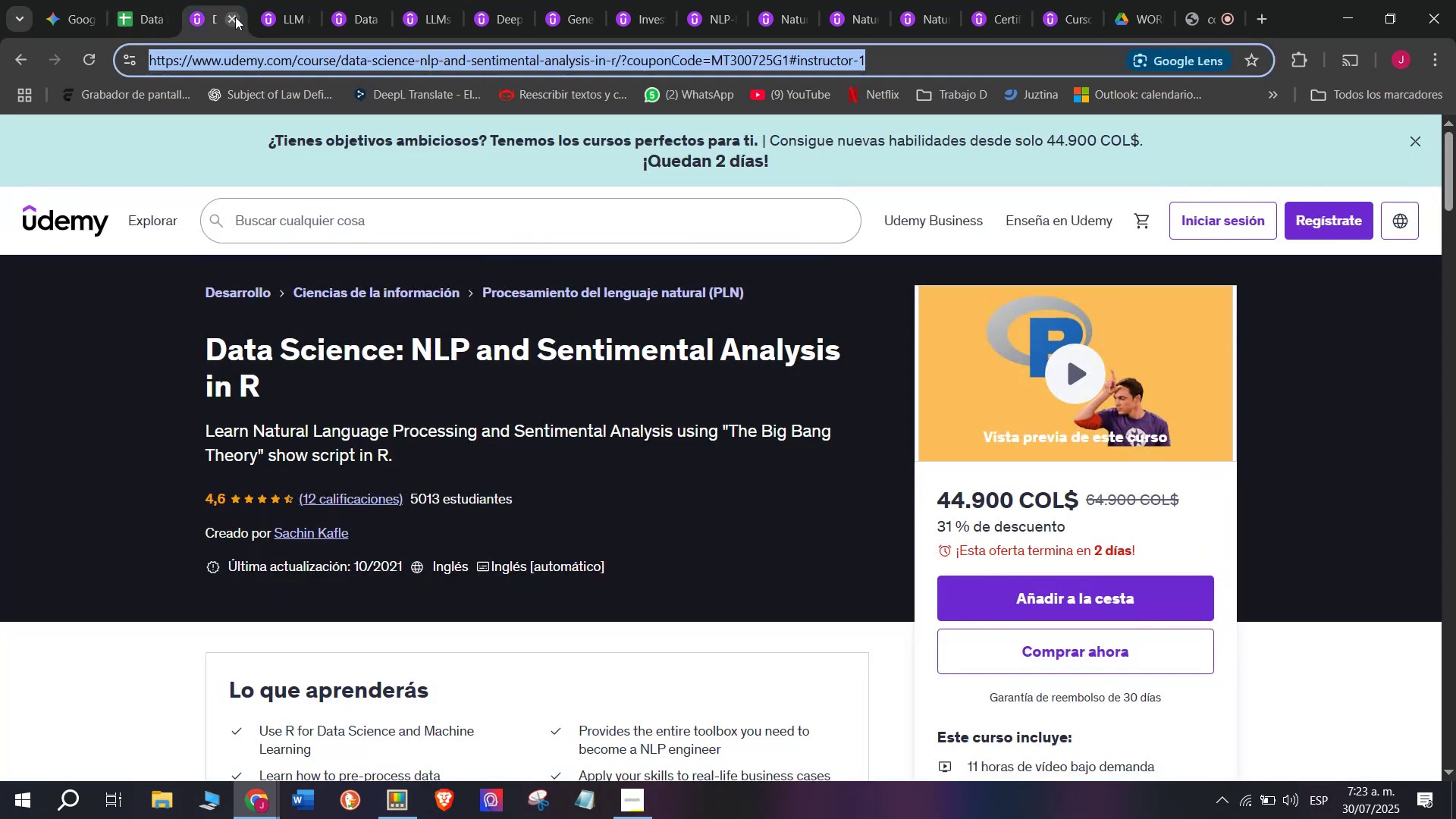 
left_click([235, 16])
 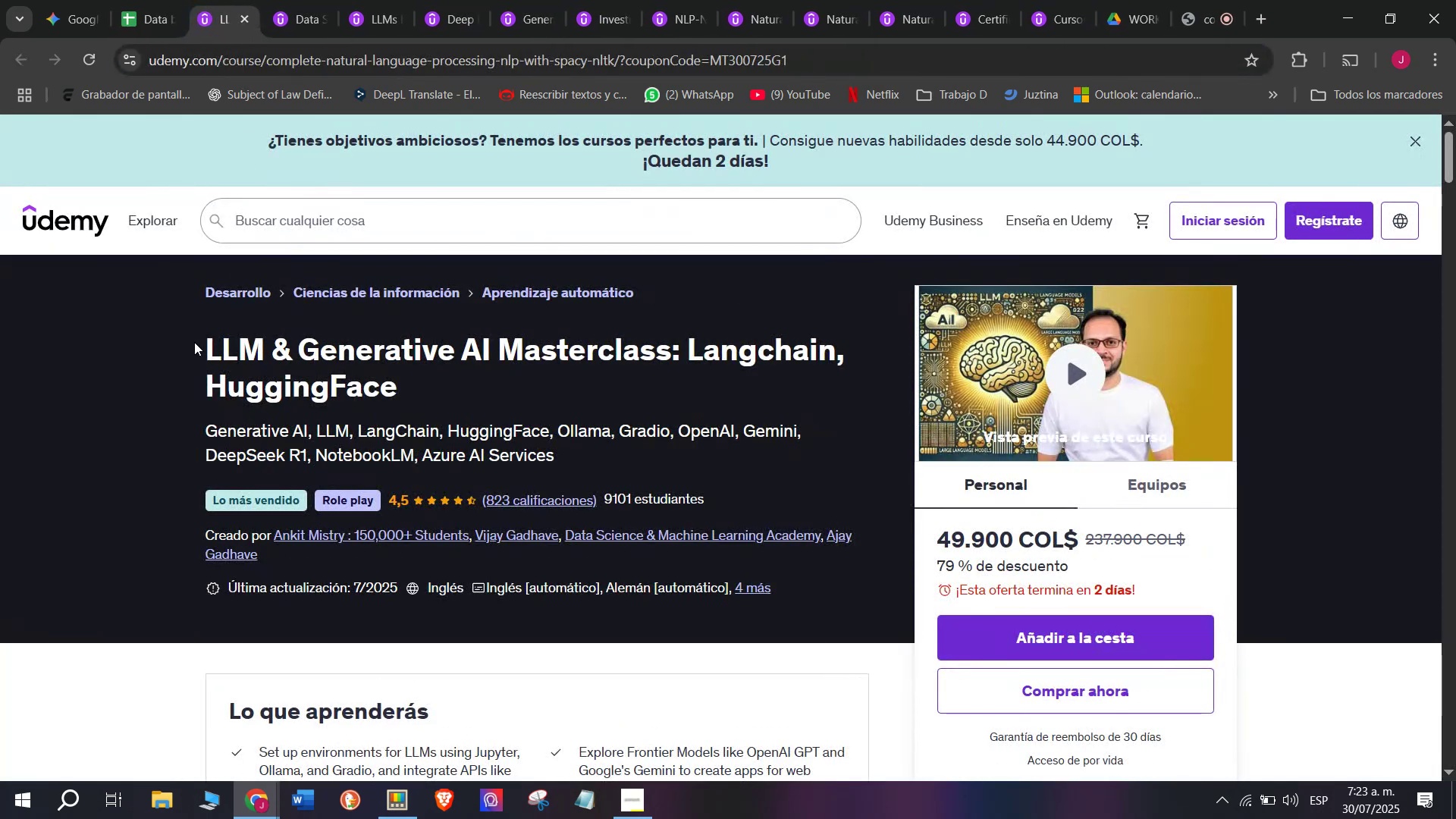 
left_click_drag(start_coordinate=[194, 342], to_coordinate=[473, 395])
 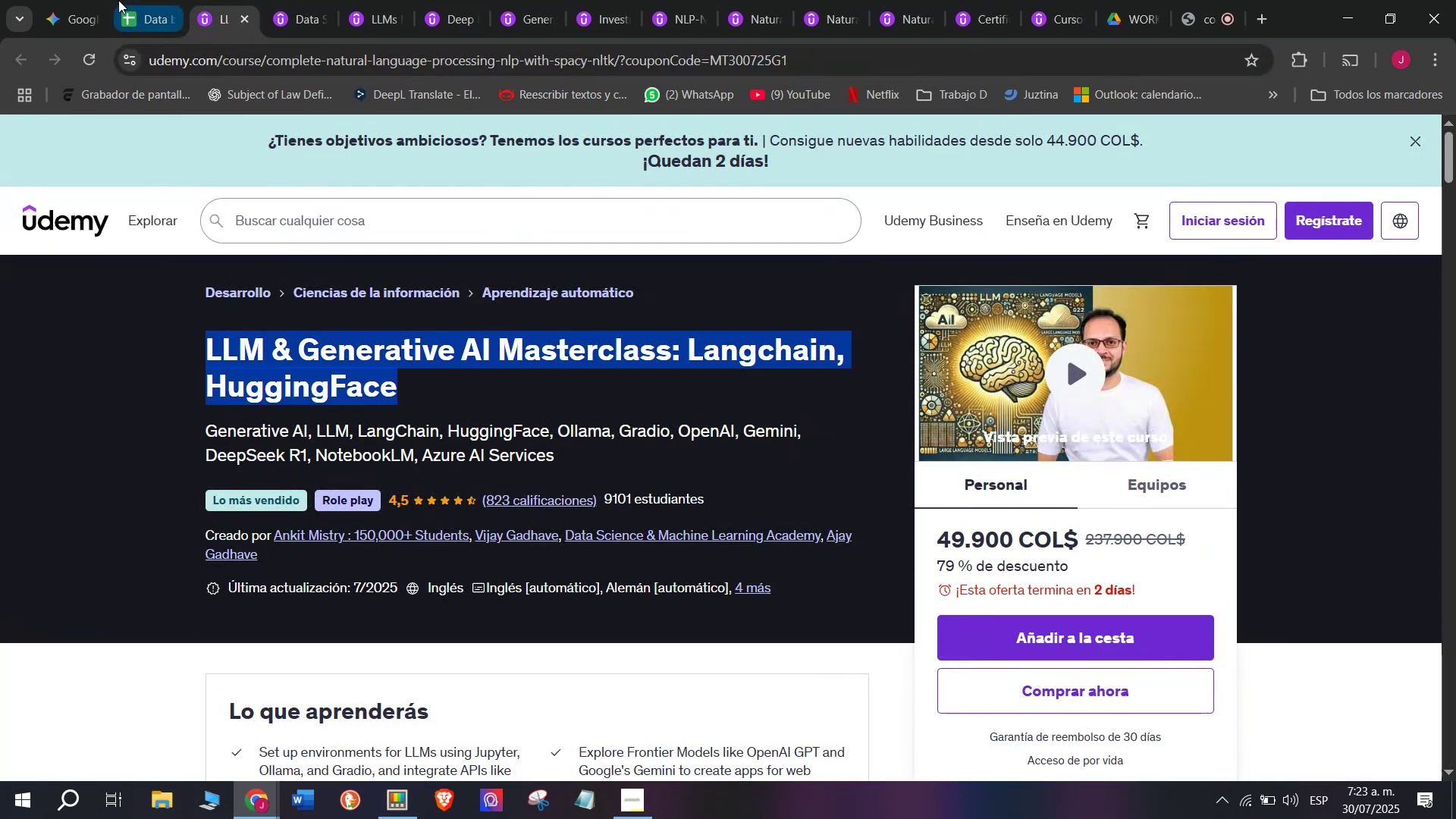 
key(Break)
 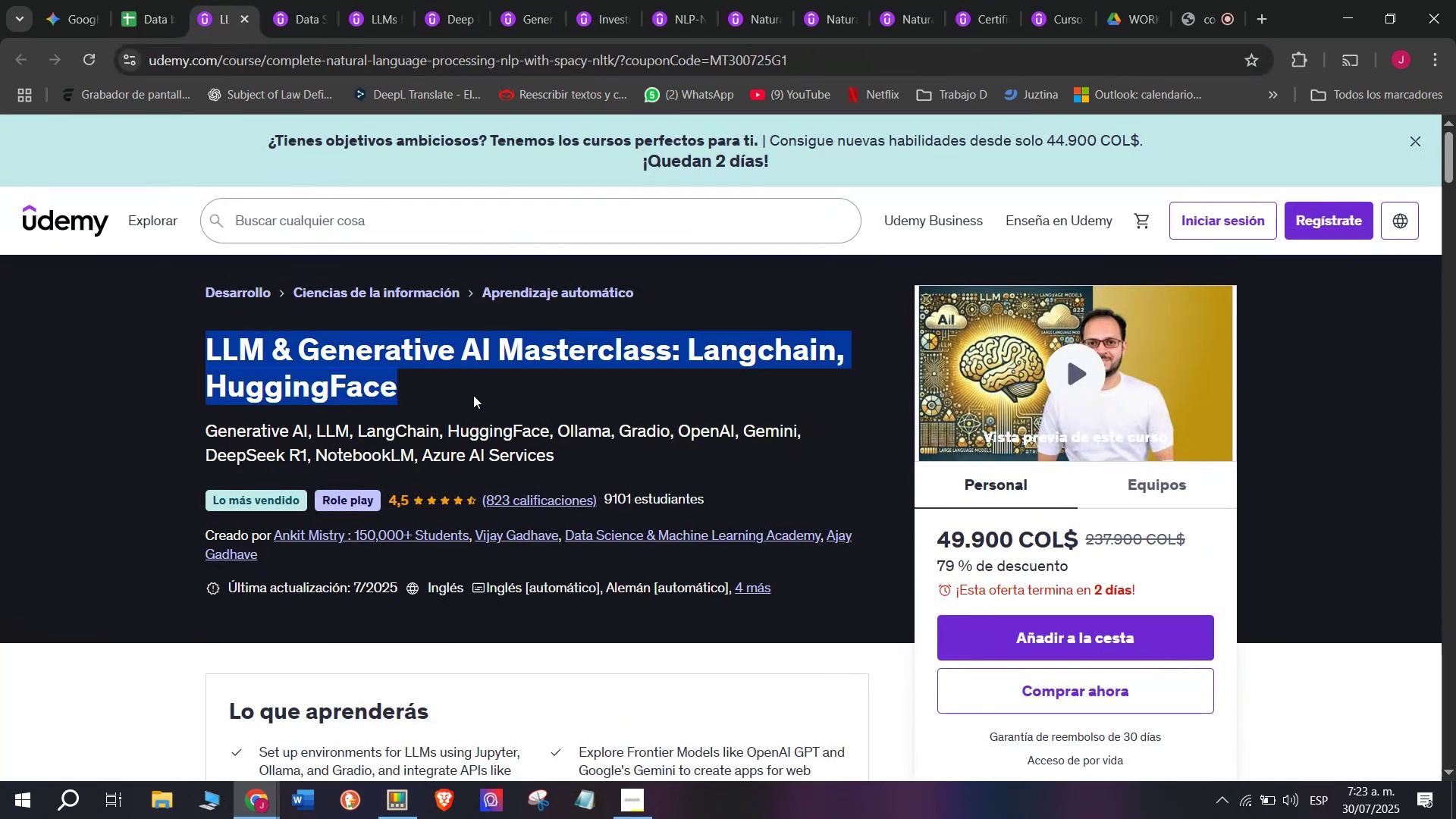 
key(Control+ControlLeft)
 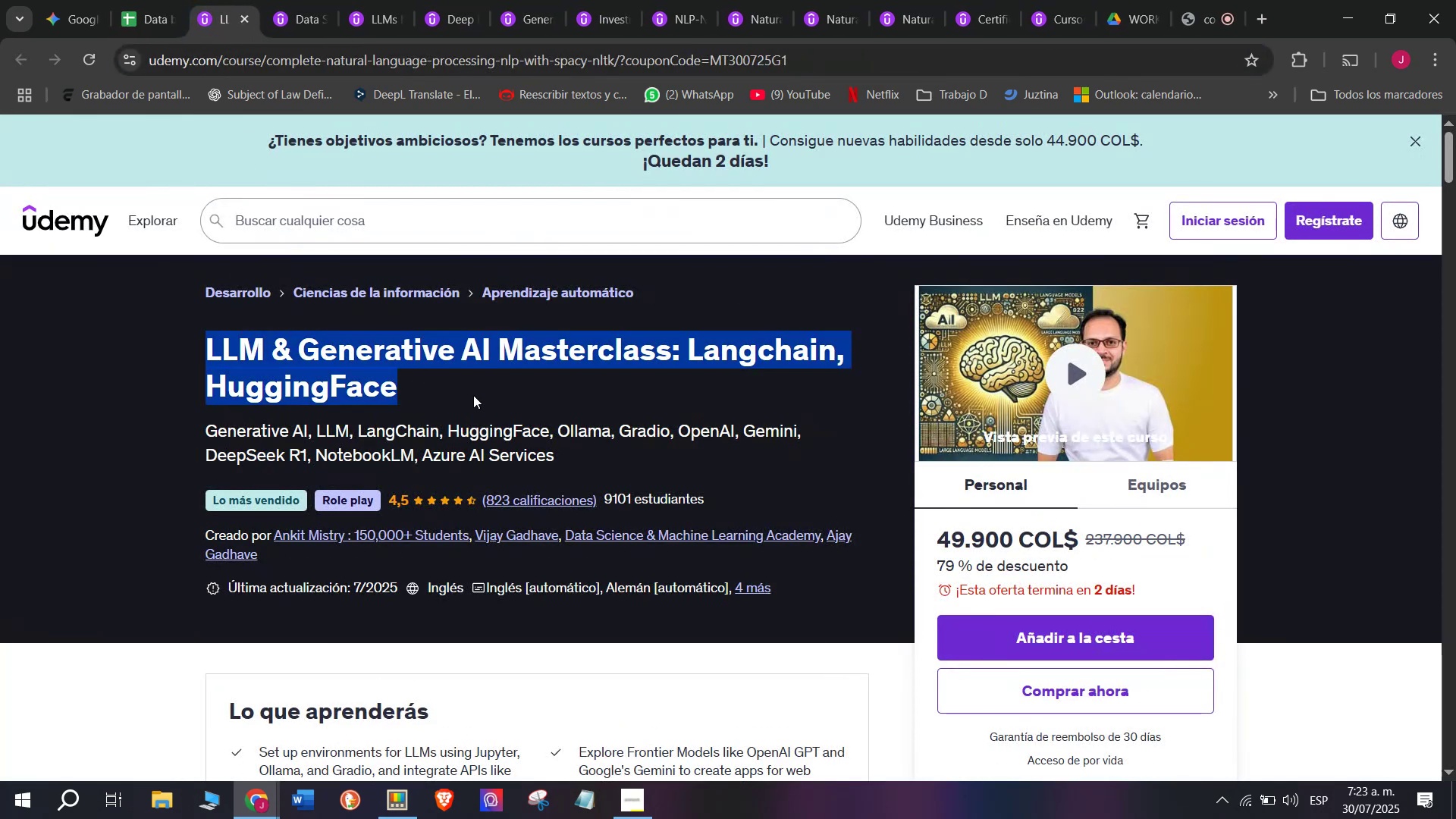 
key(Control+C)
 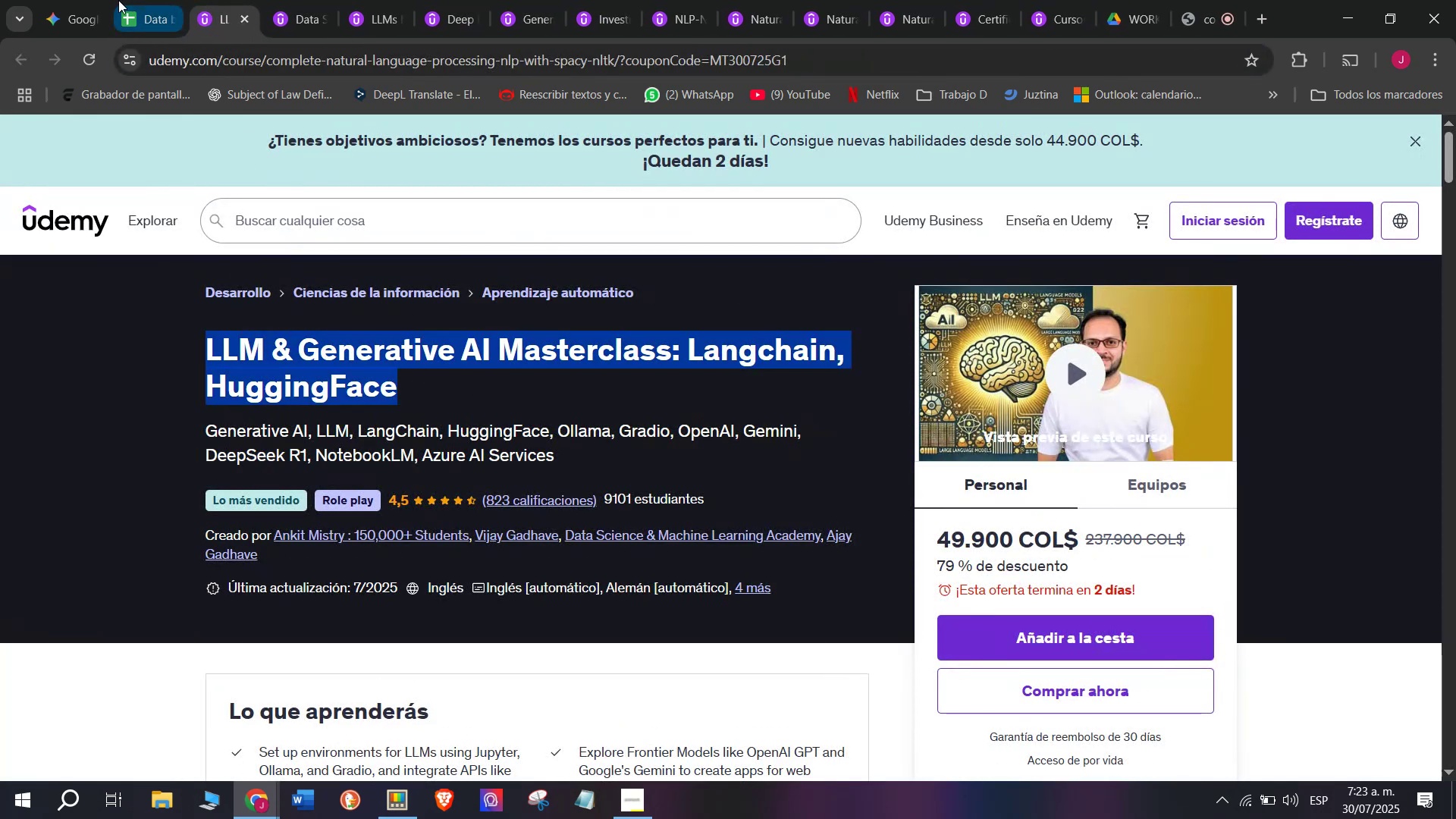 
left_click([118, 0])
 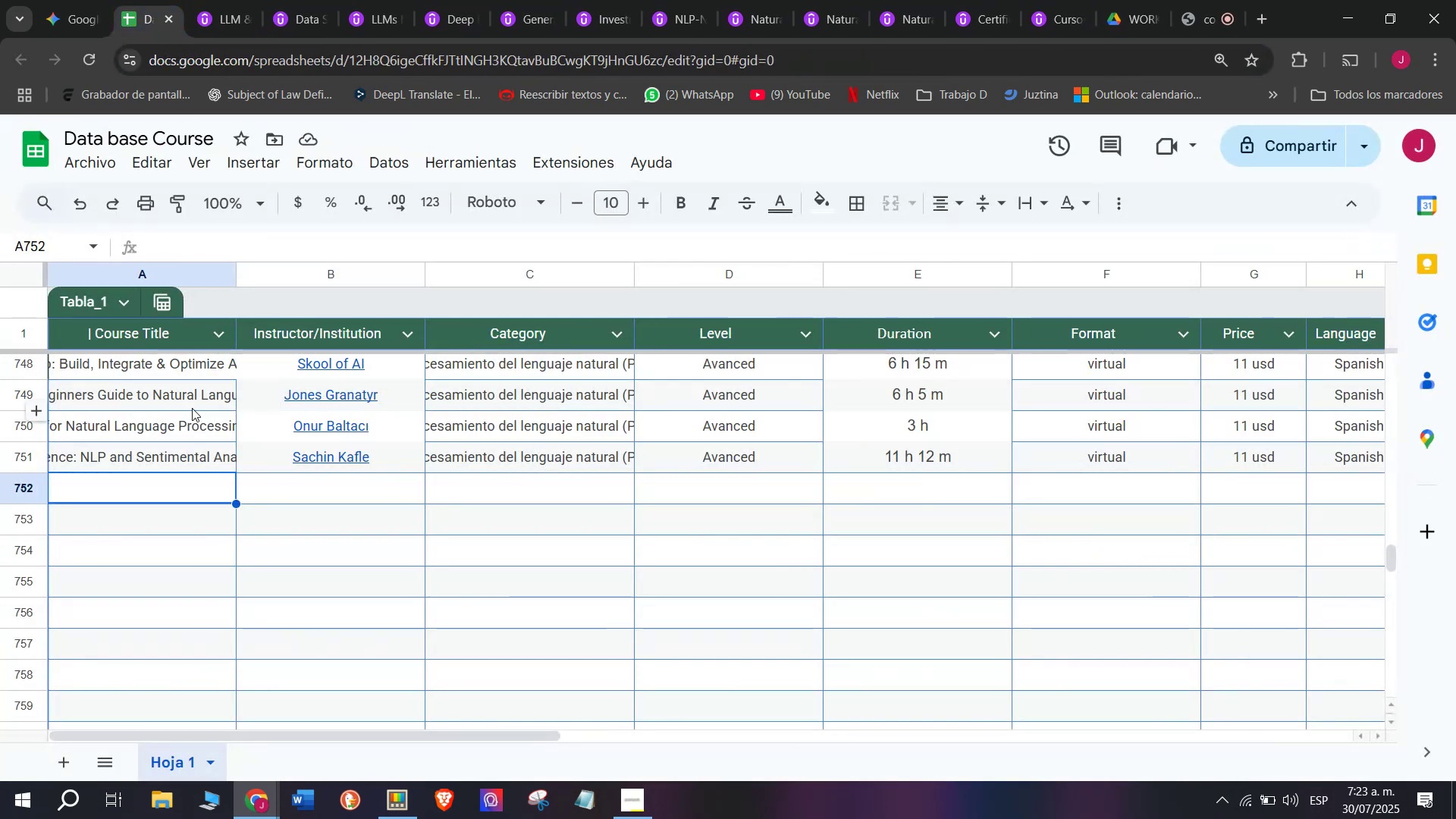 
key(Z)
 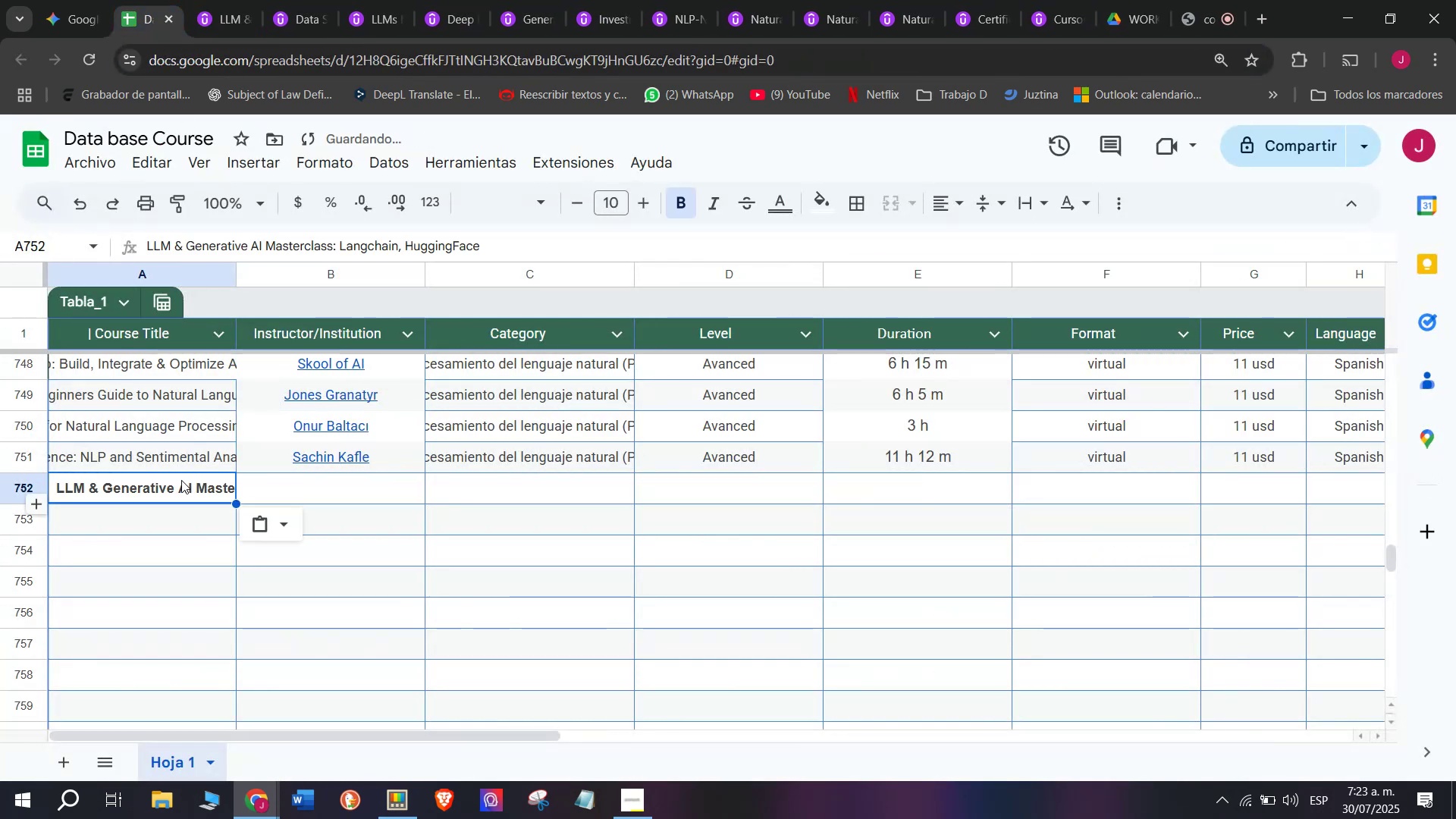 
key(Control+ControlLeft)
 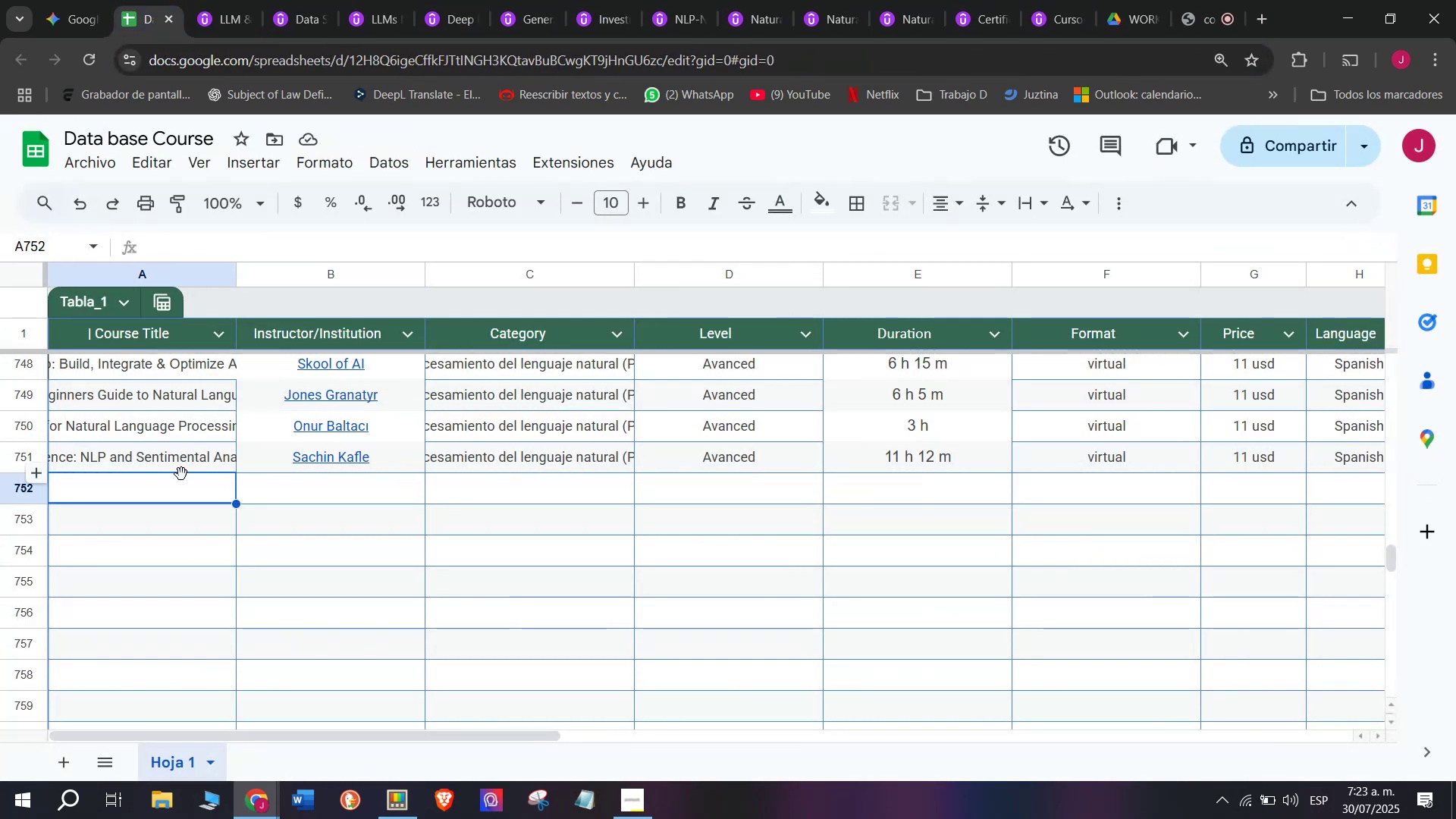 
key(Control+V)
 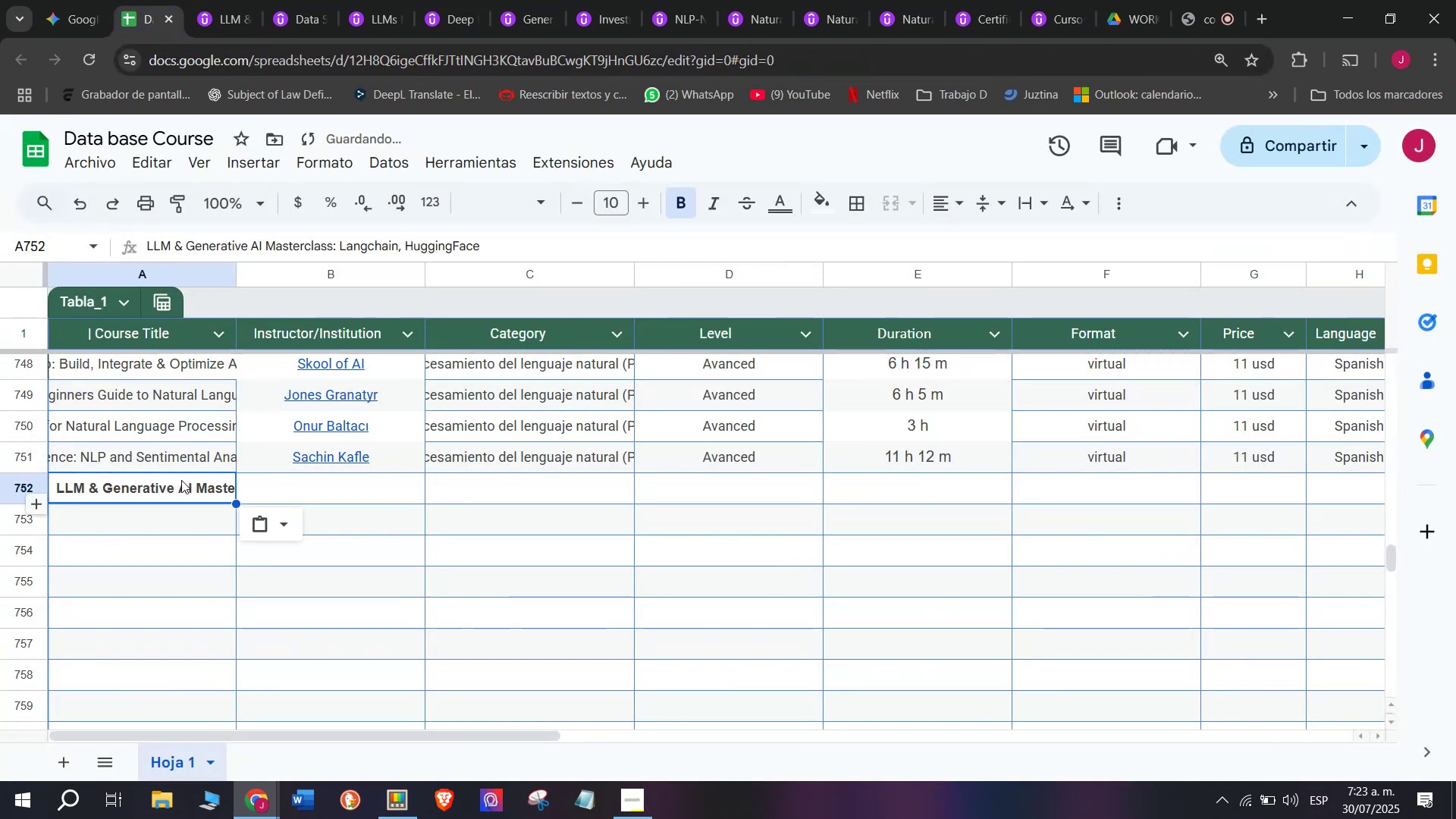 
key(Control+Shift+ControlLeft)
 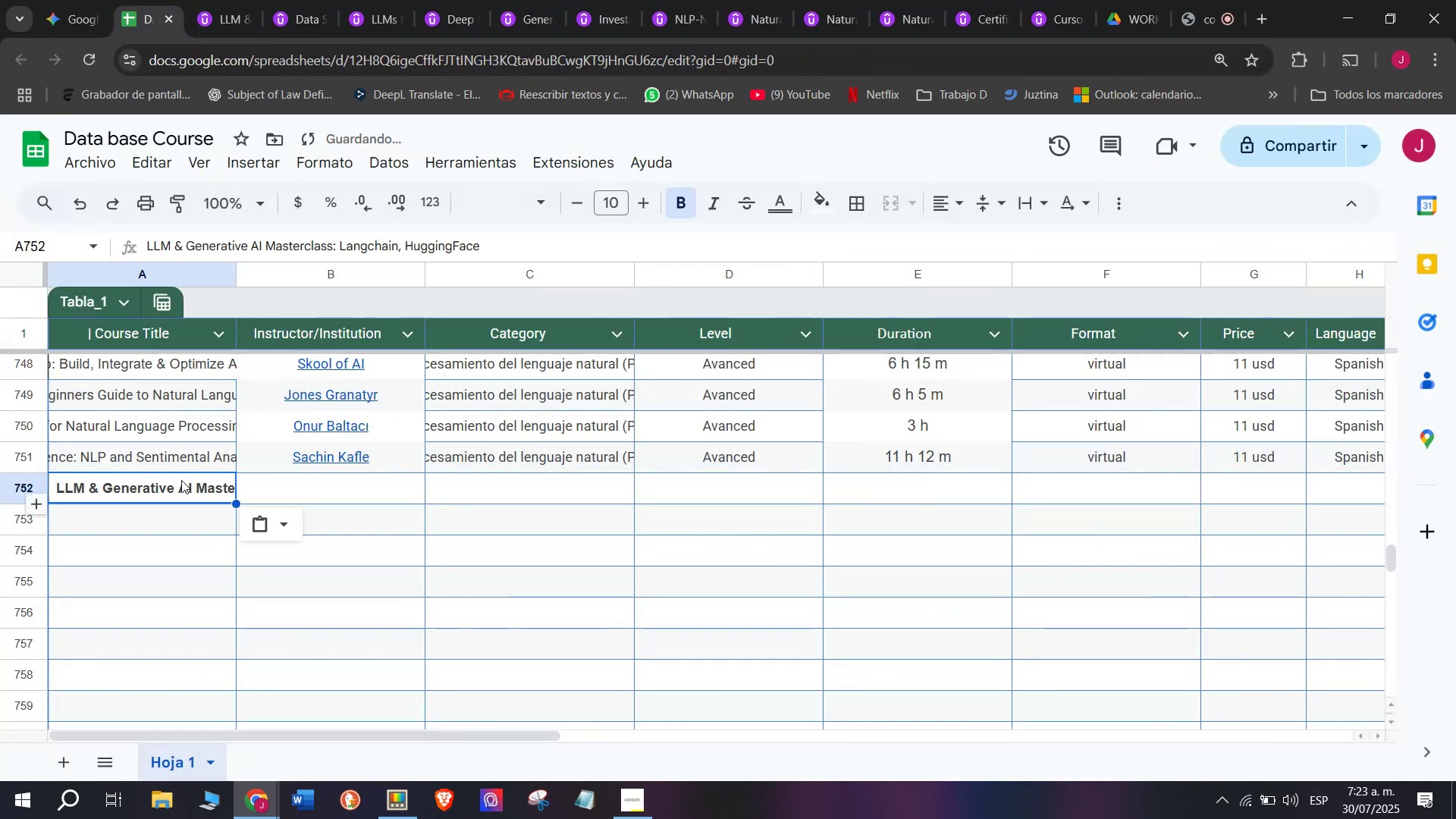 
key(Shift+ShiftLeft)
 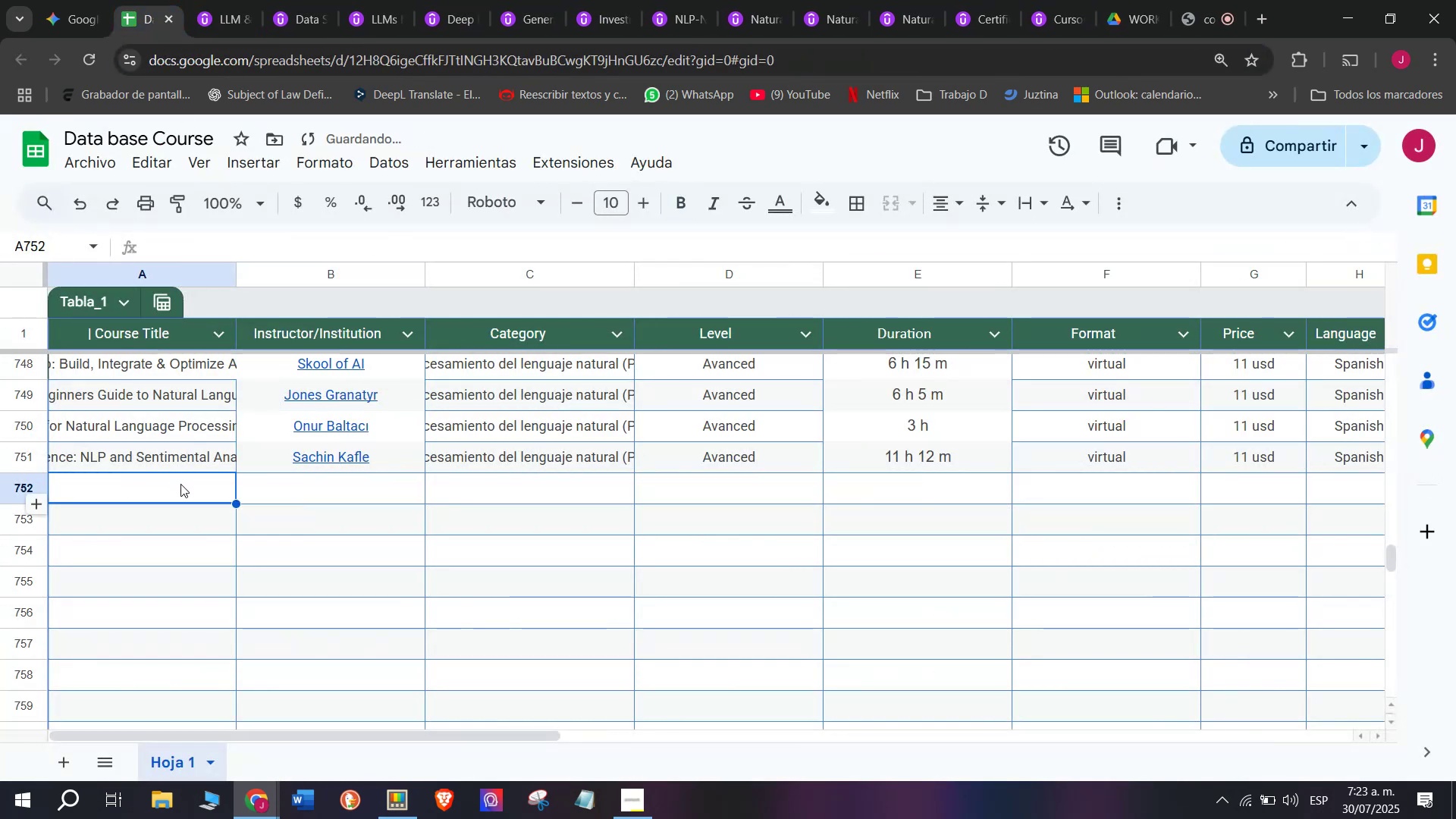 
key(Control+Shift+Z)
 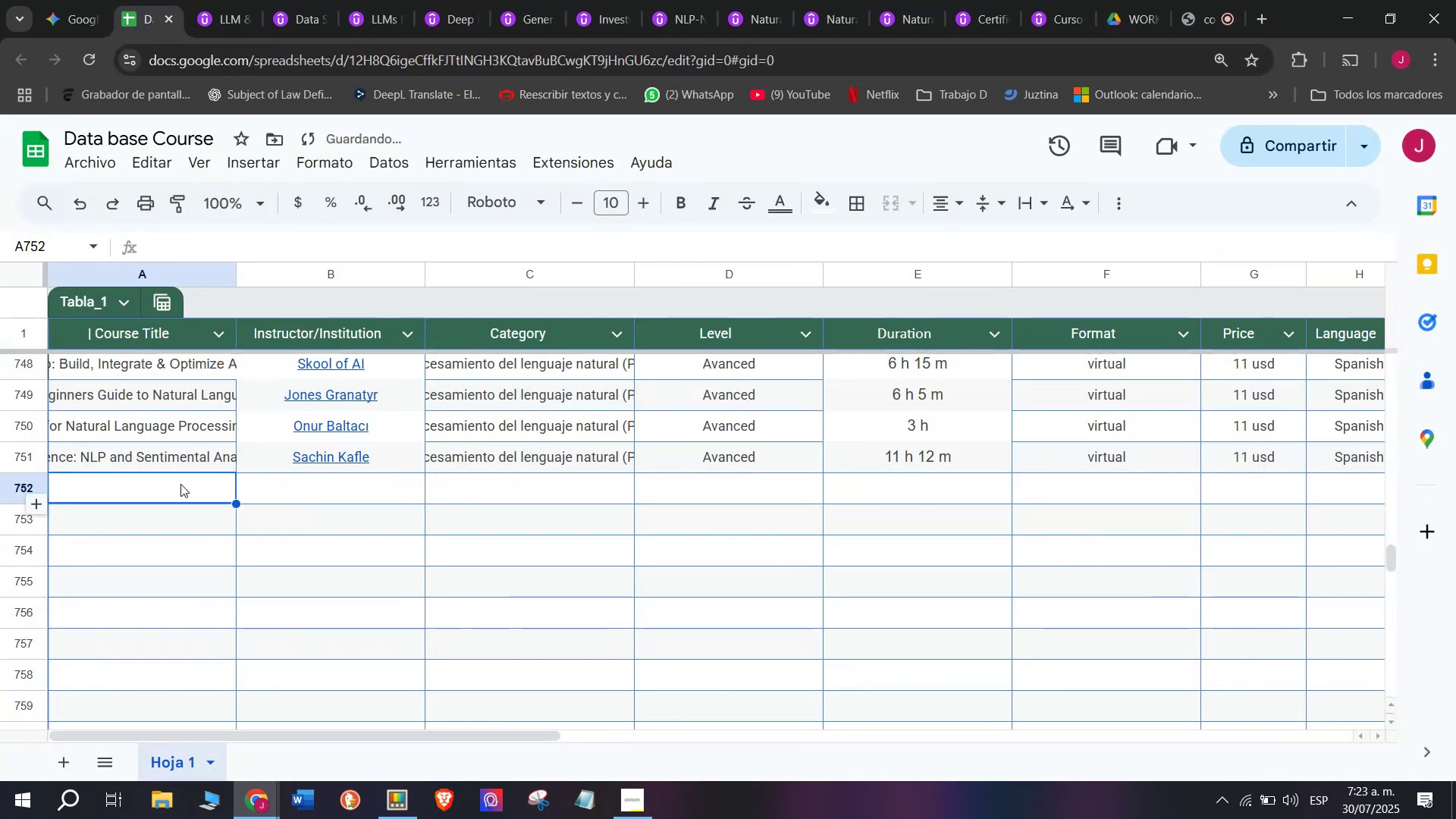 
double_click([180, 484])
 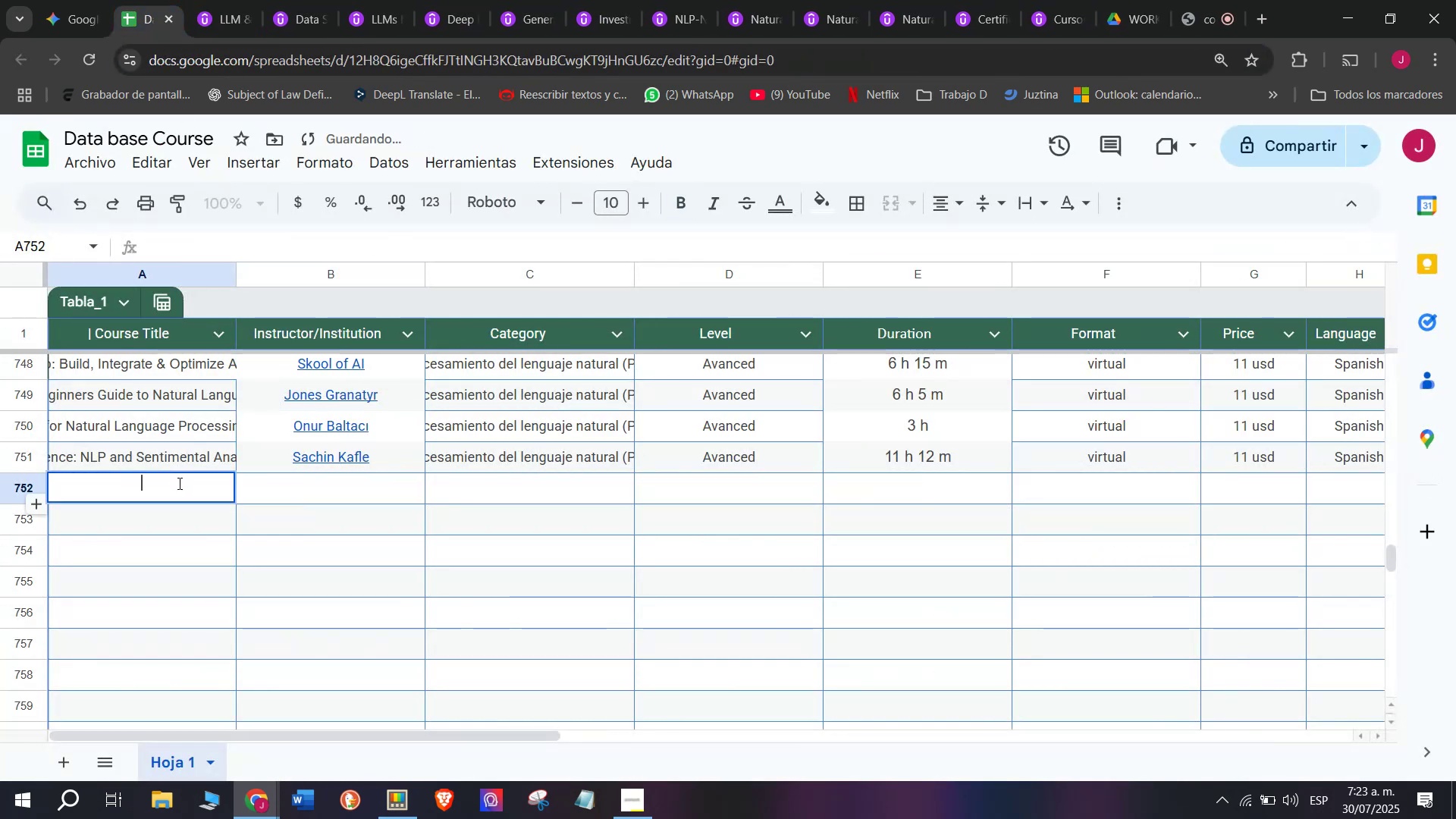 
key(Z)
 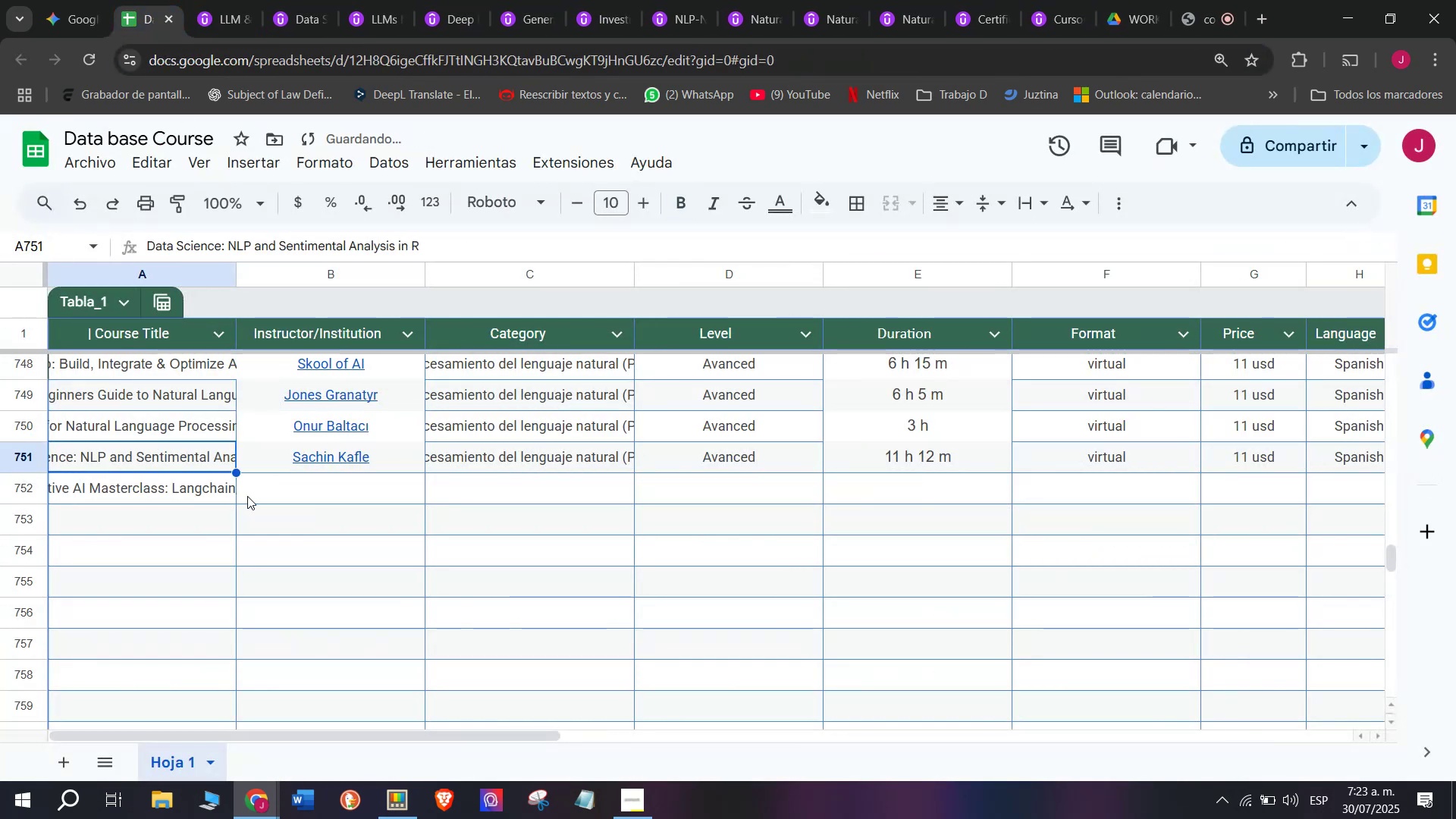 
key(Control+ControlLeft)
 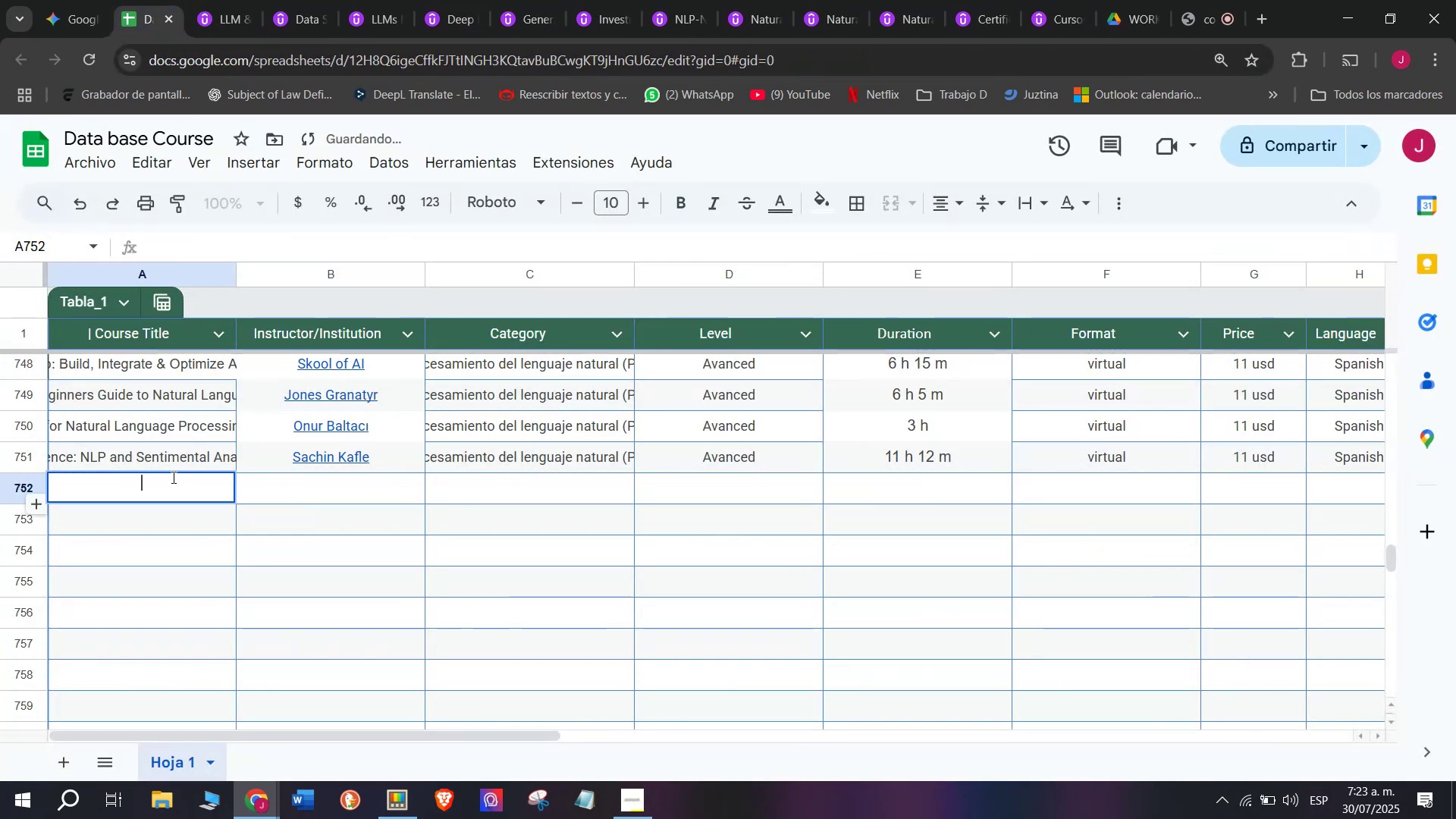 
key(Control+V)
 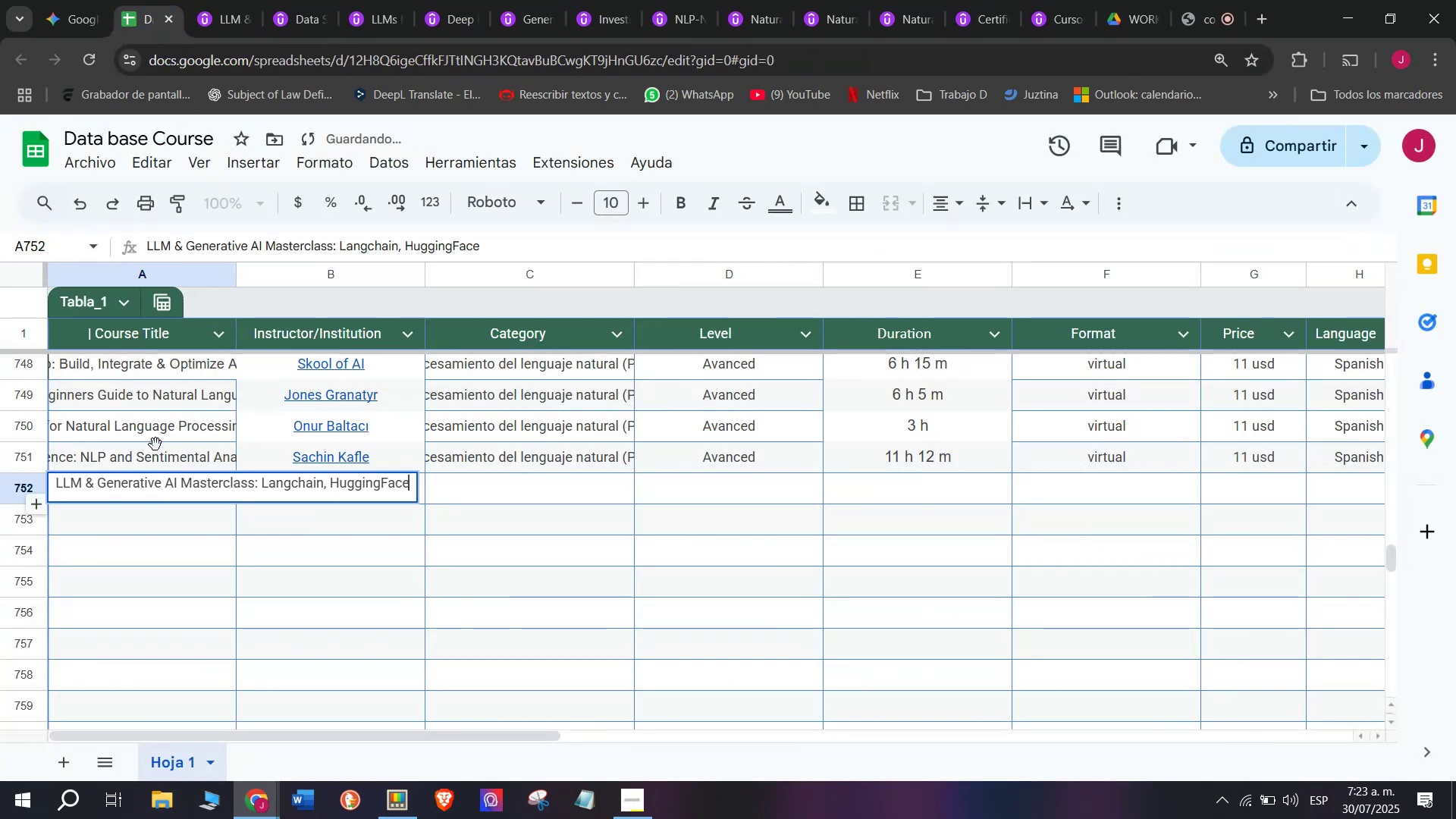 
left_click([155, 444])
 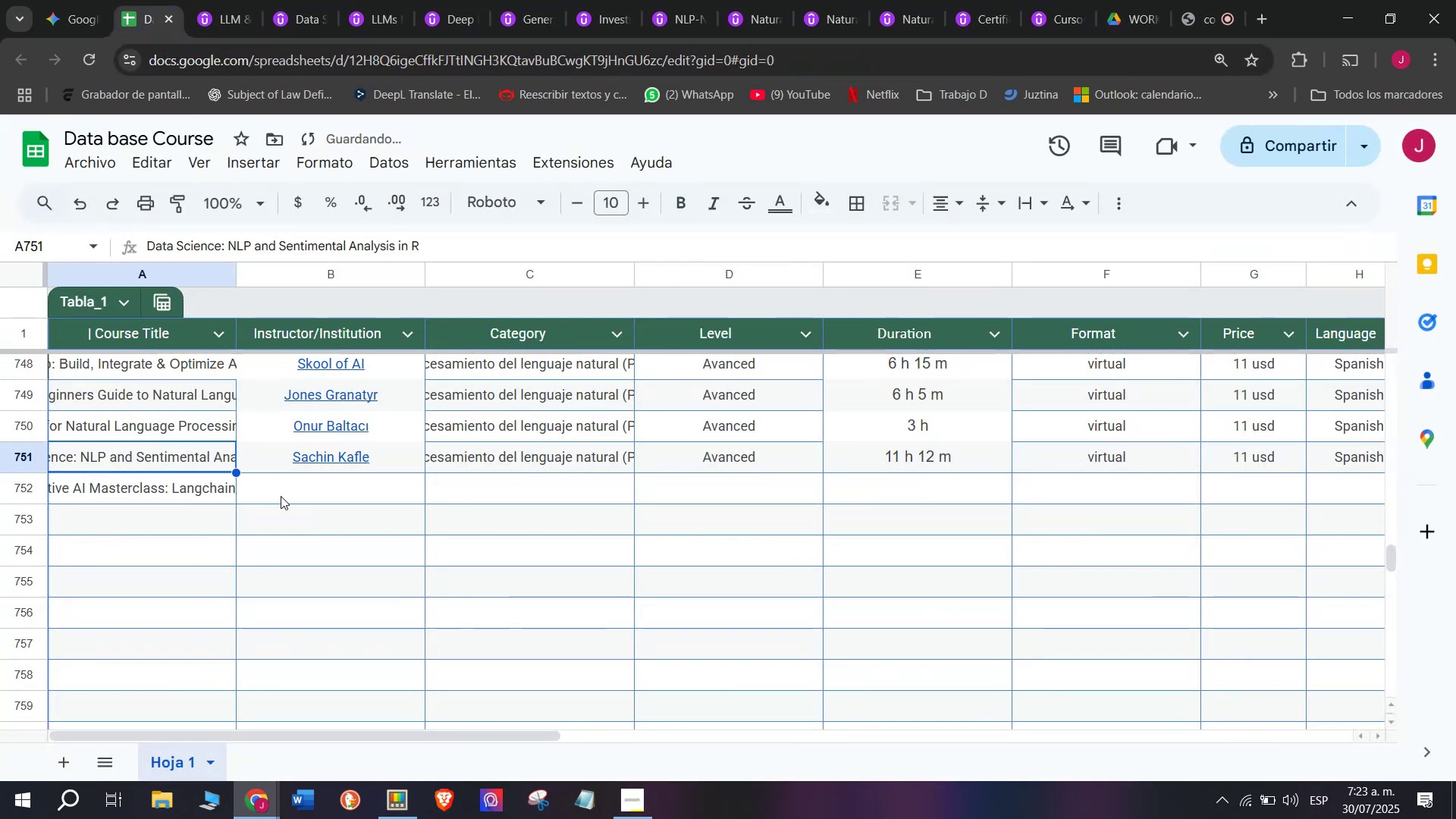 
left_click([281, 496])
 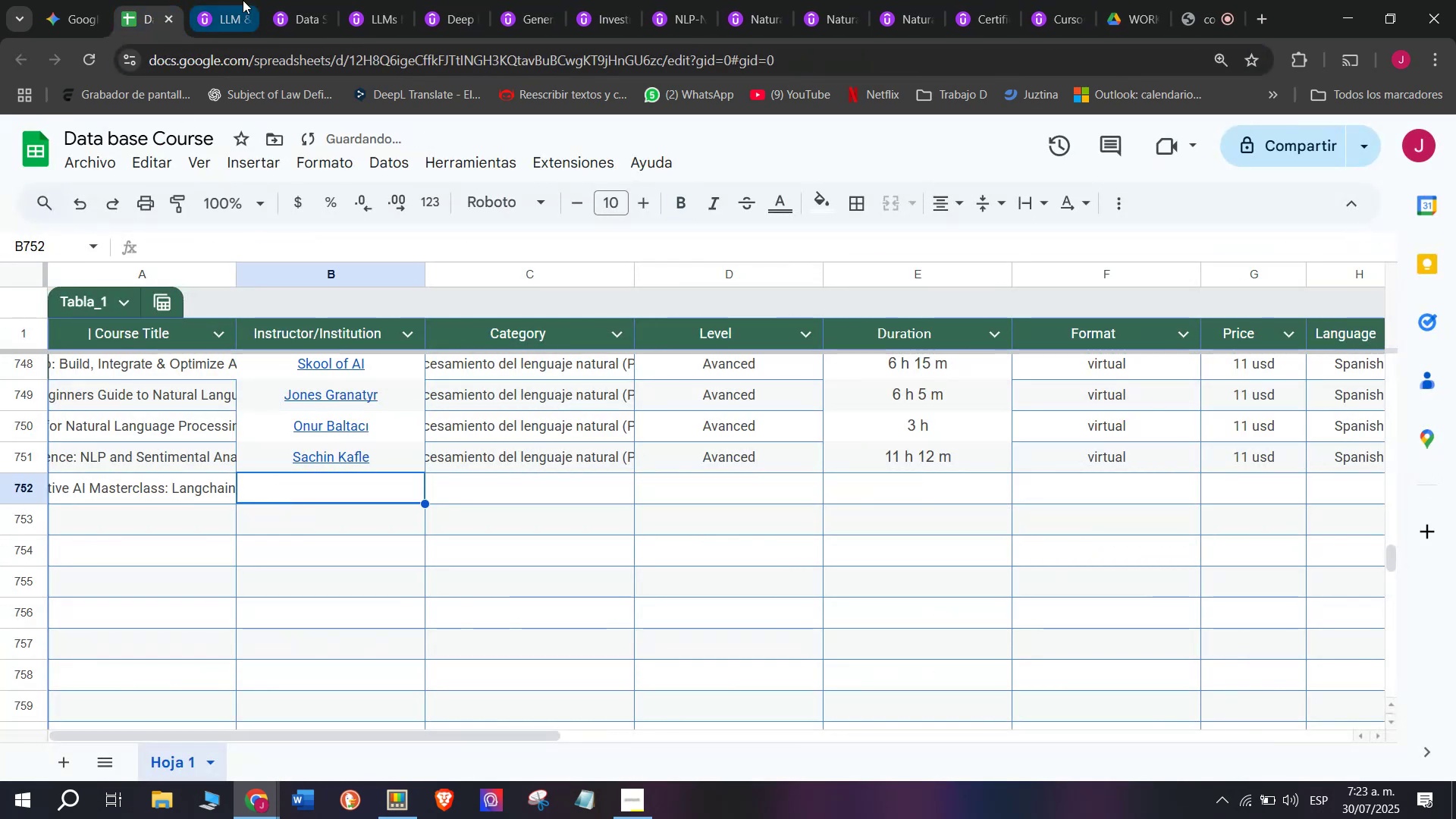 
left_click([237, 0])
 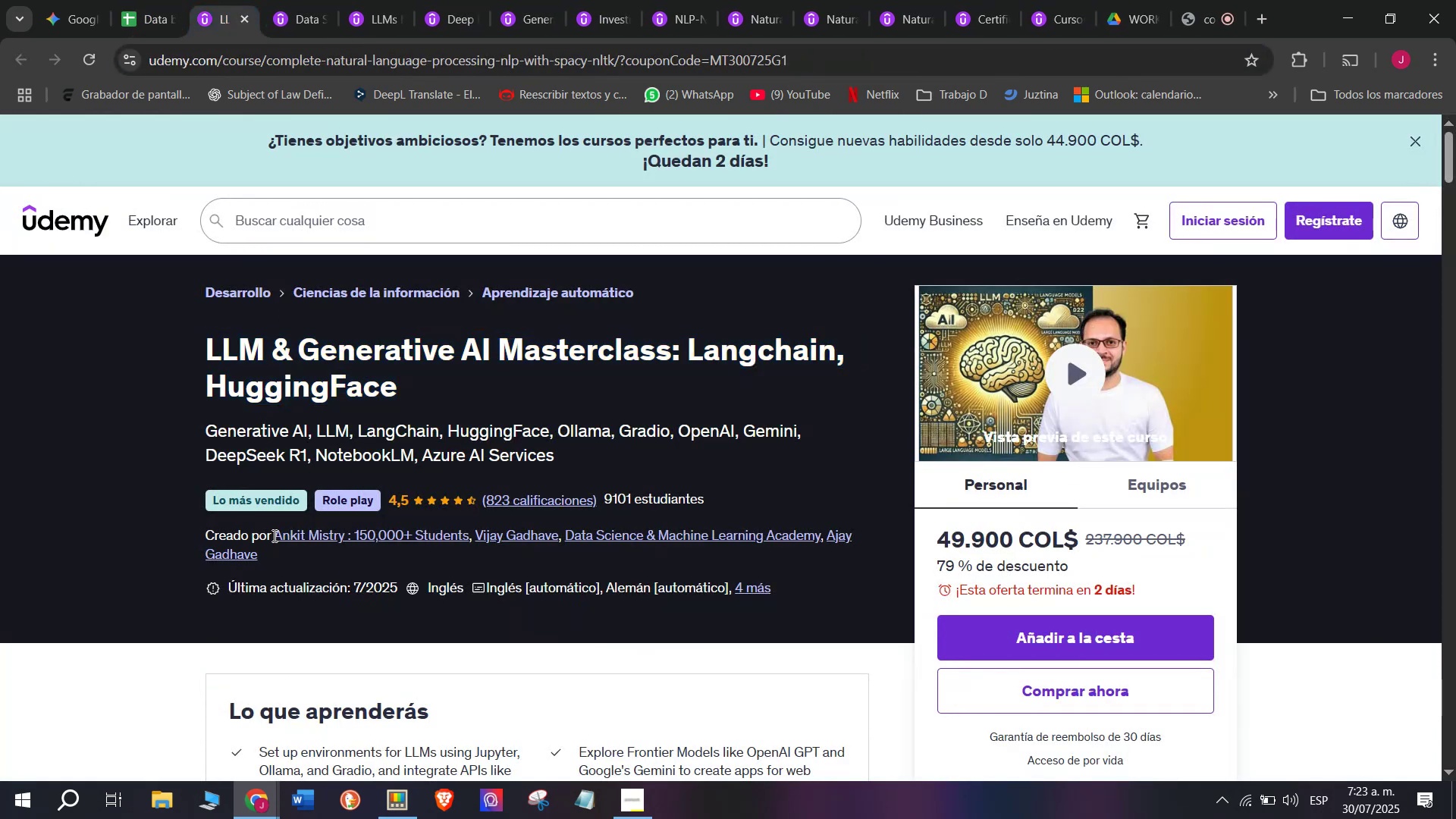 
double_click([275, 535])
 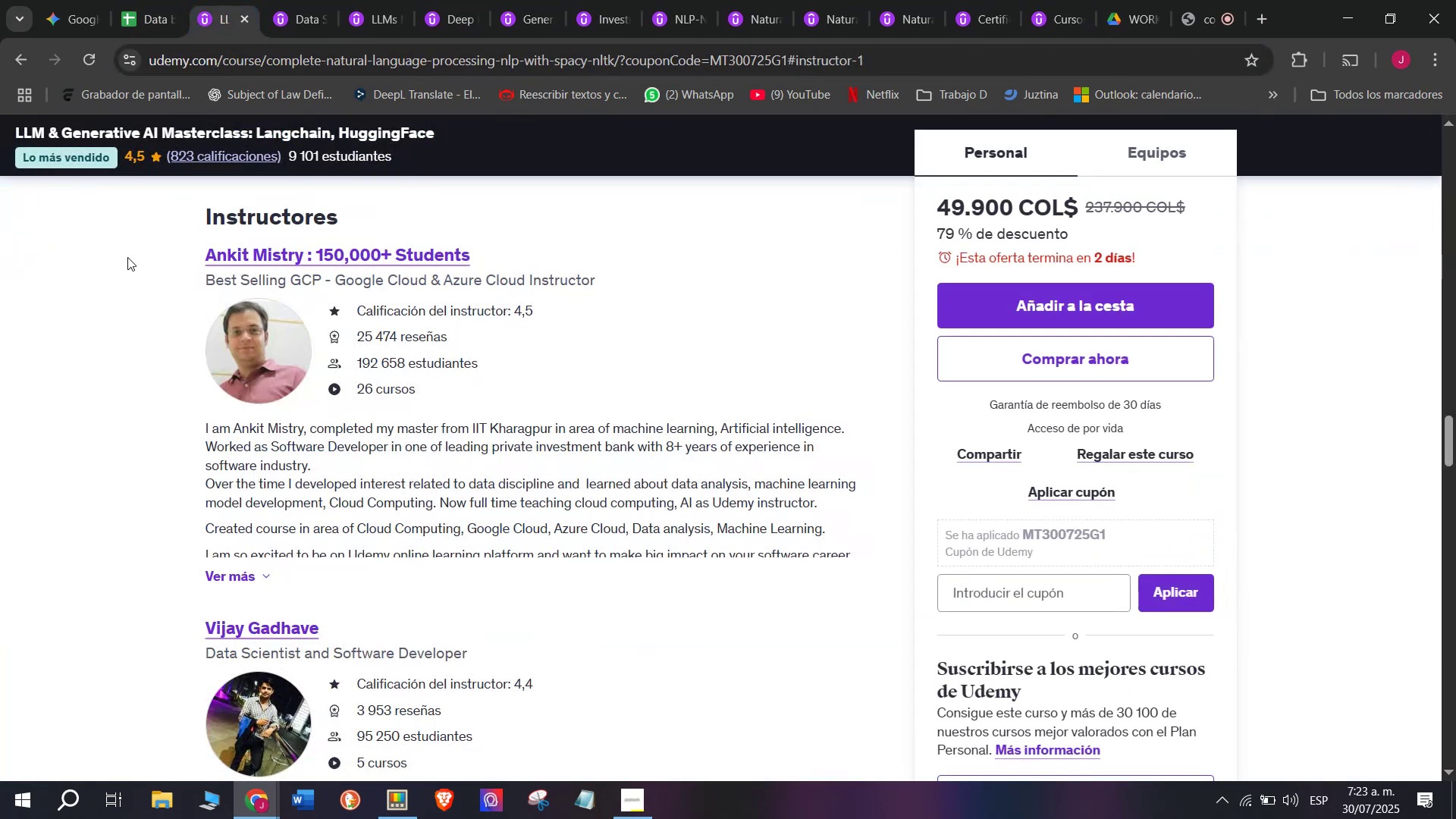 
left_click_drag(start_coordinate=[180, 249], to_coordinate=[497, 255])
 